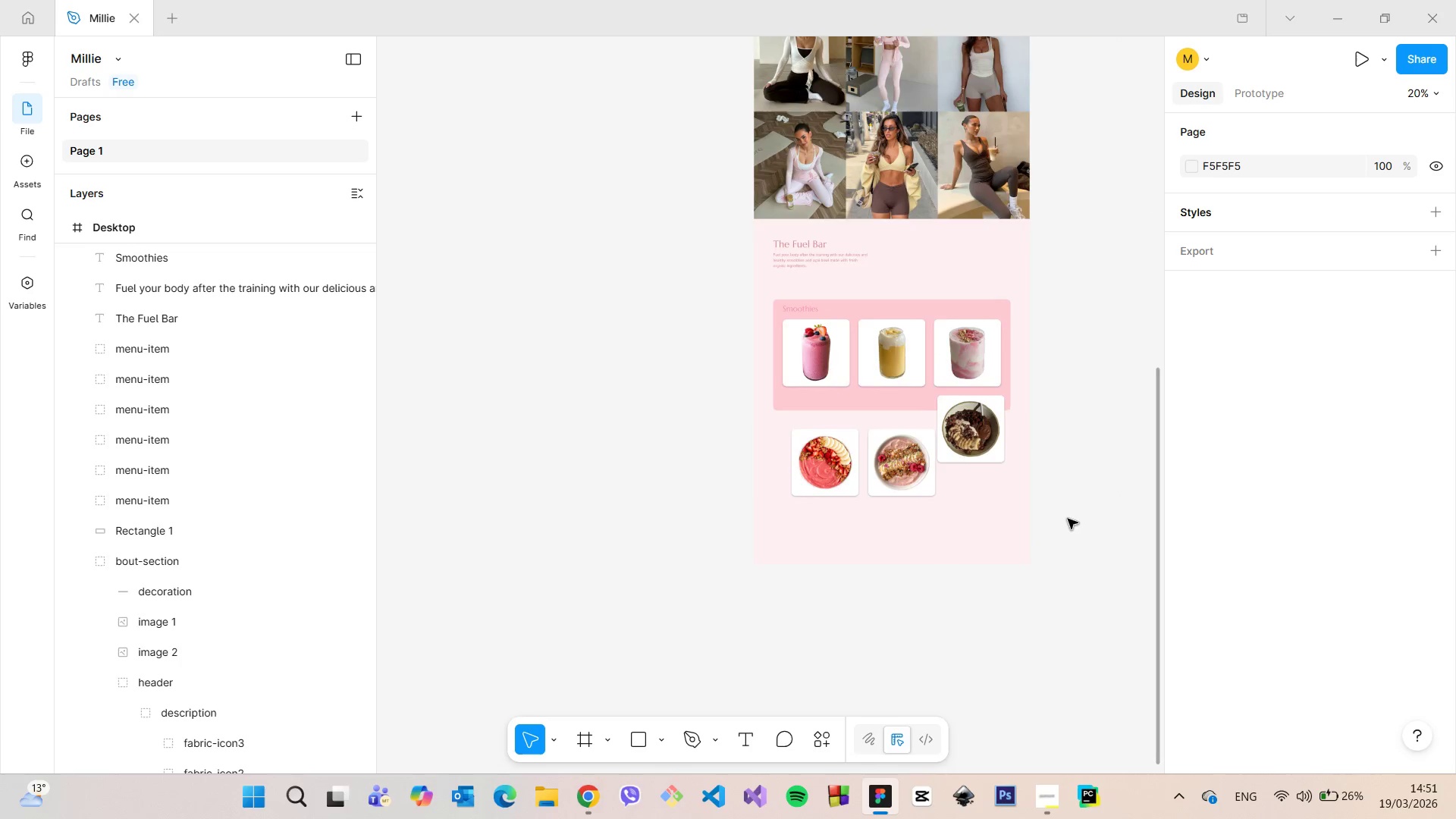 
scroll: coordinate [1067, 519], scroll_direction: down, amount: 11.0
 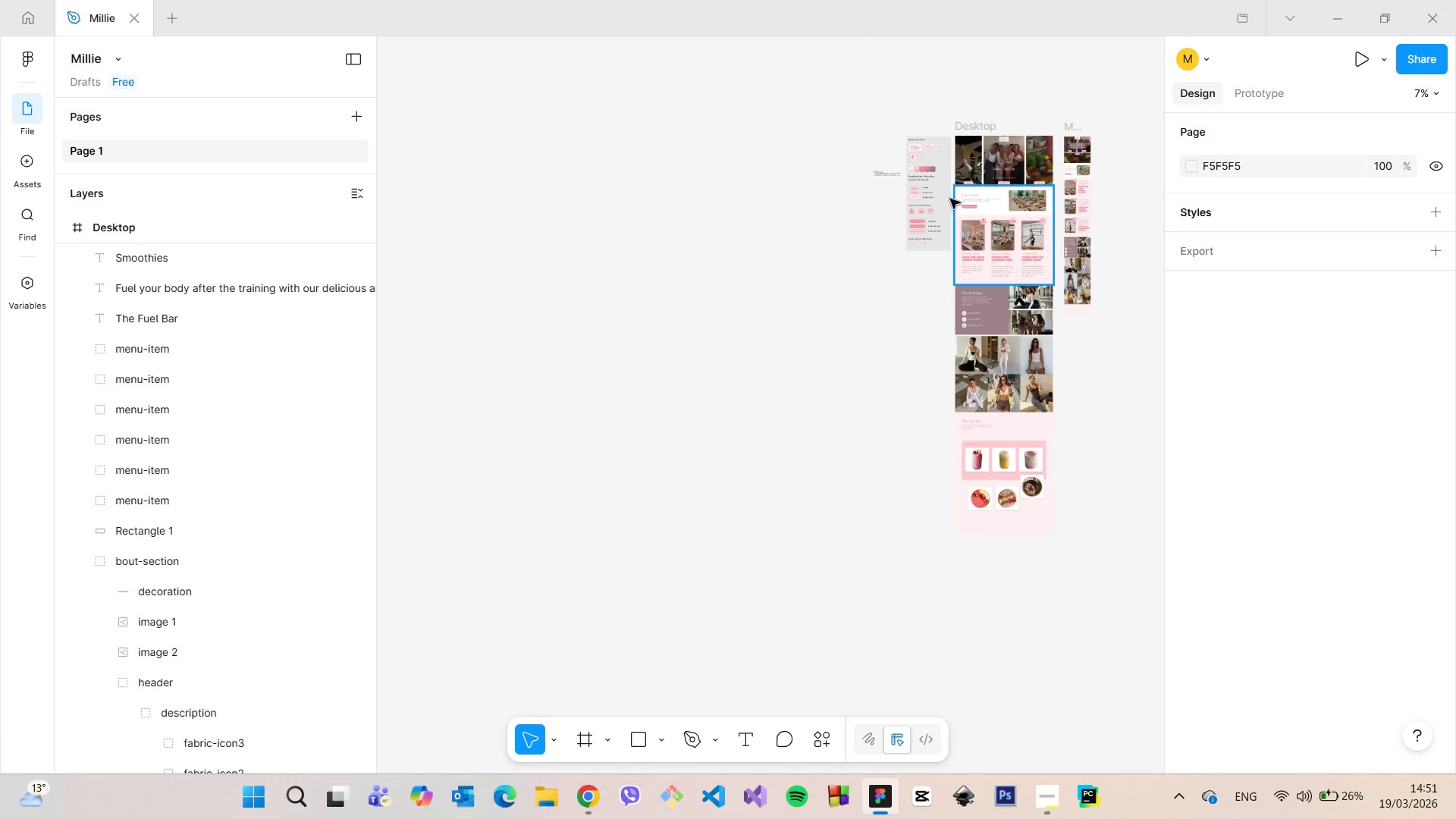 
scroll: coordinate [975, 381], scroll_direction: up, amount: 11.0
 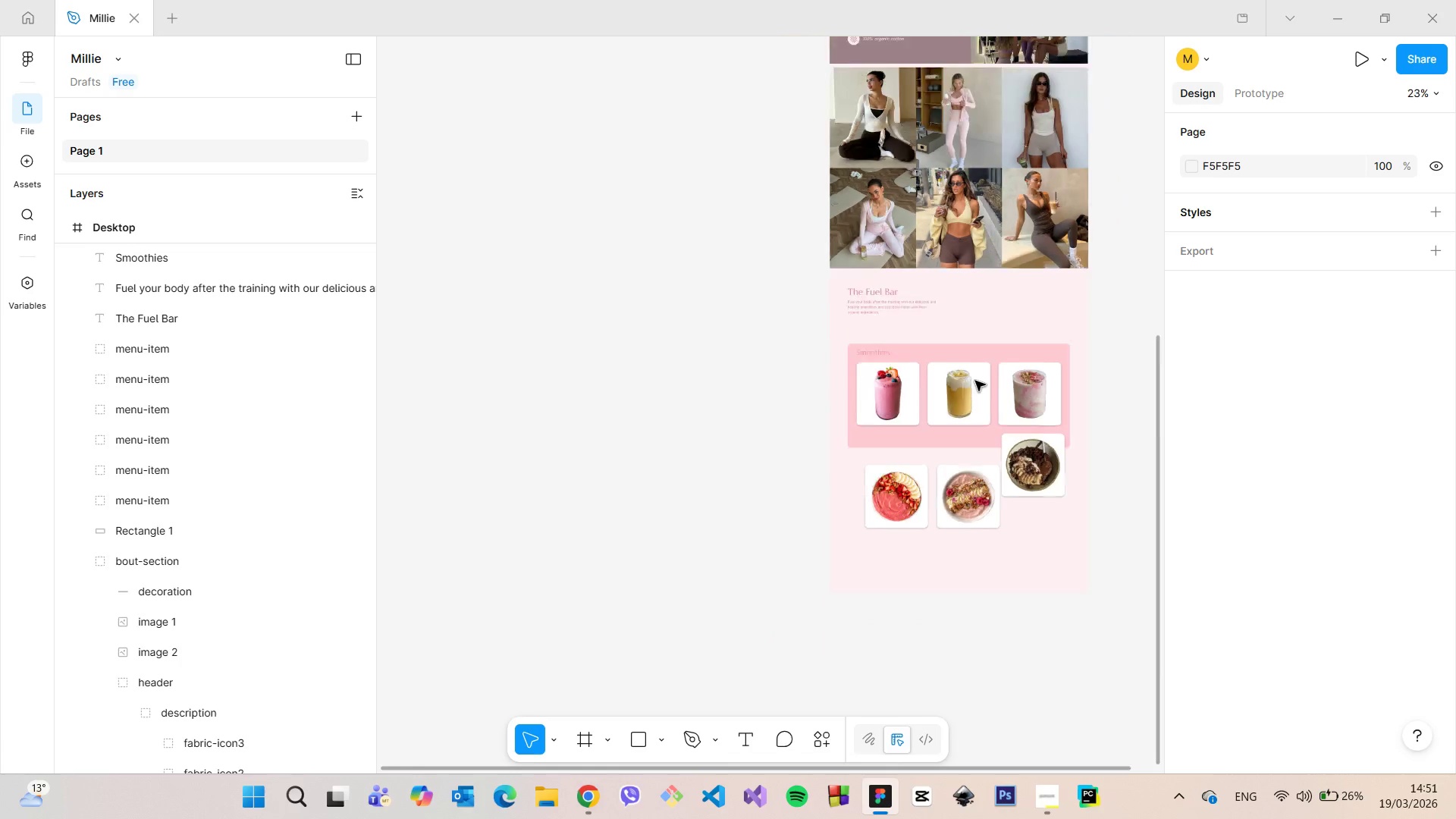 
scroll: coordinate [975, 381], scroll_direction: down, amount: 9.0
 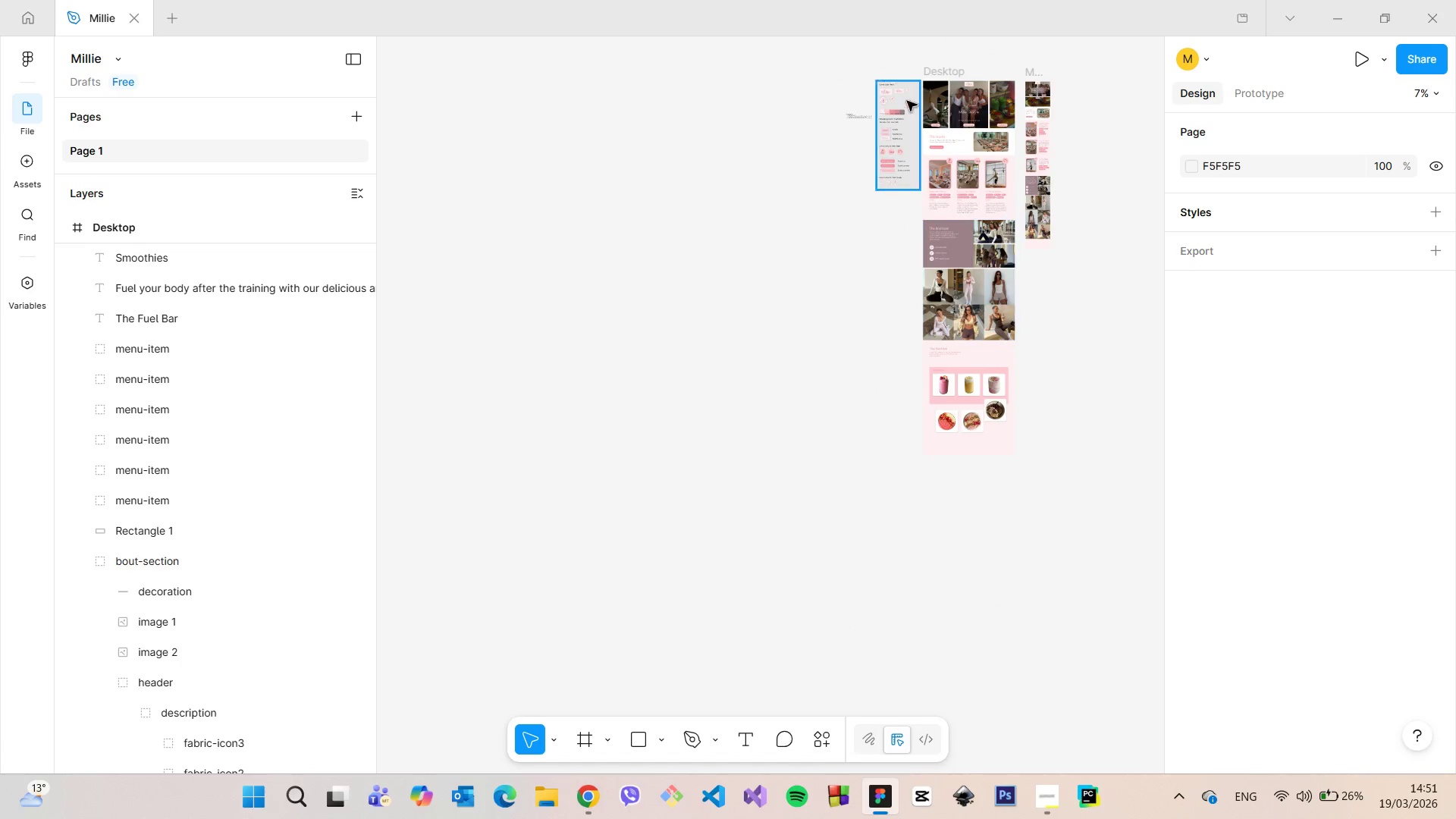 
scroll: coordinate [900, 101], scroll_direction: up, amount: 15.0
 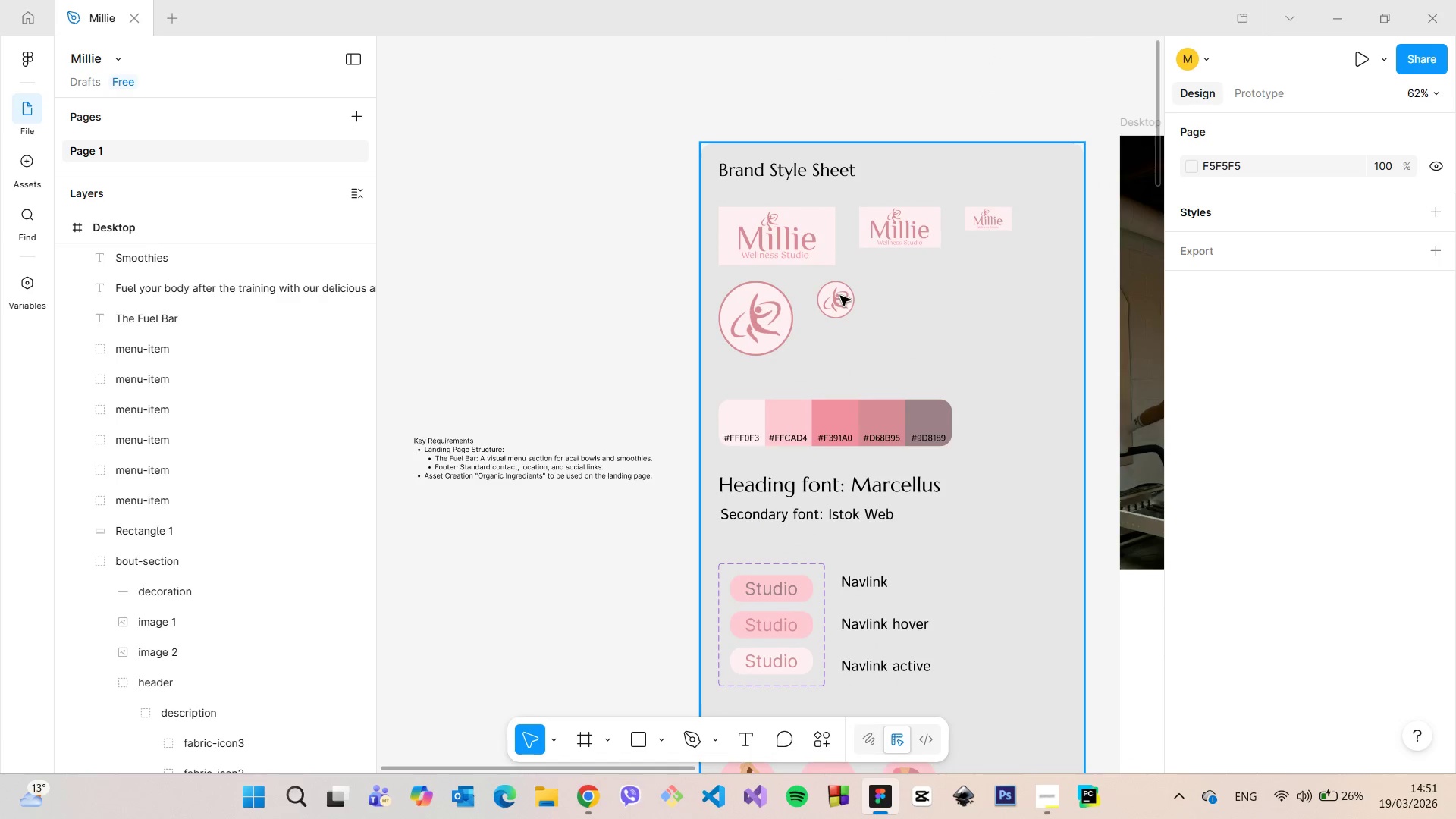 
double_click([840, 296])
 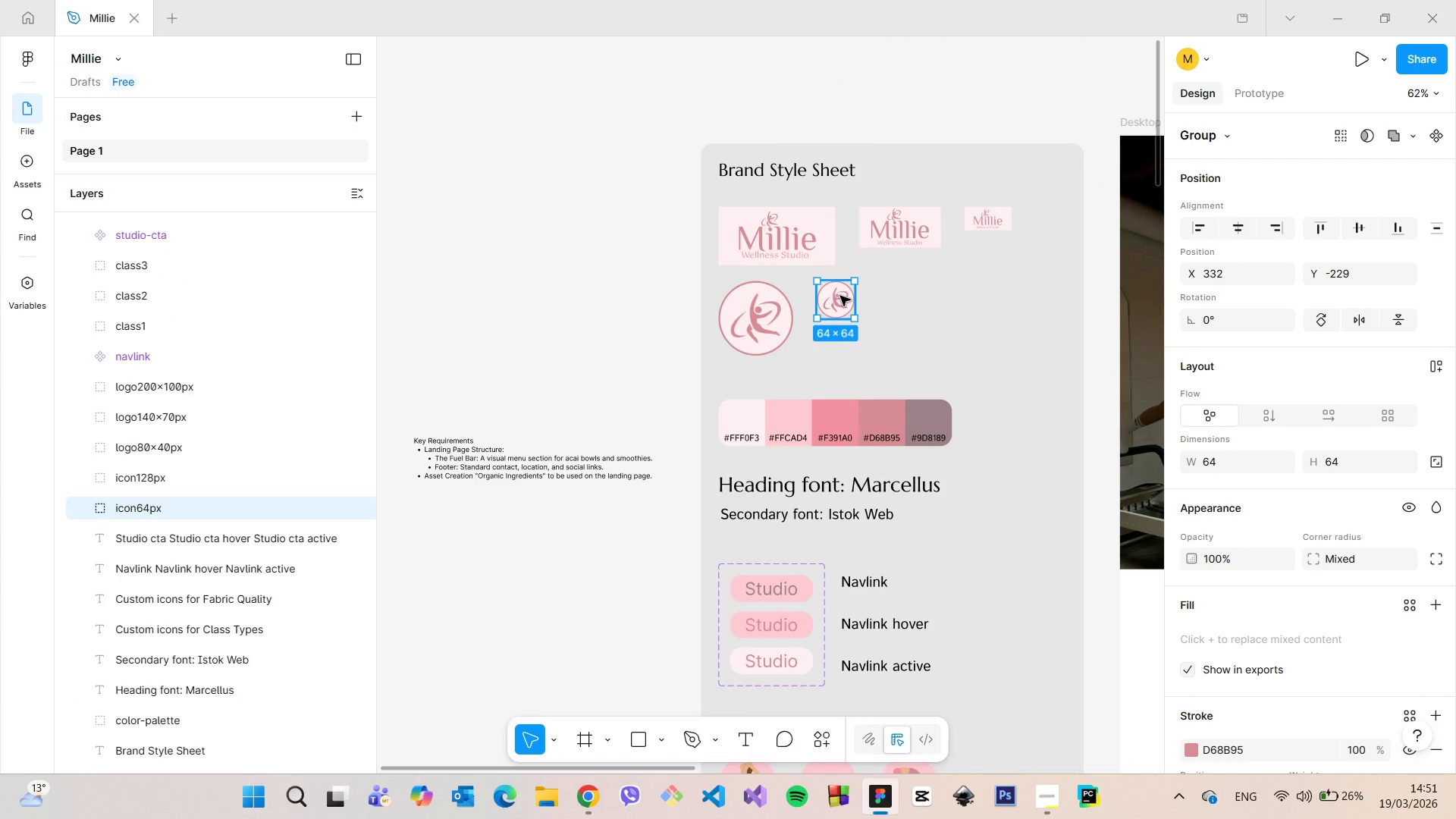 
hold_key(key=AltLeft, duration=1.5)
left_click_drag(start_coordinate=[840, 296], to_coordinate=[1068, 325])
 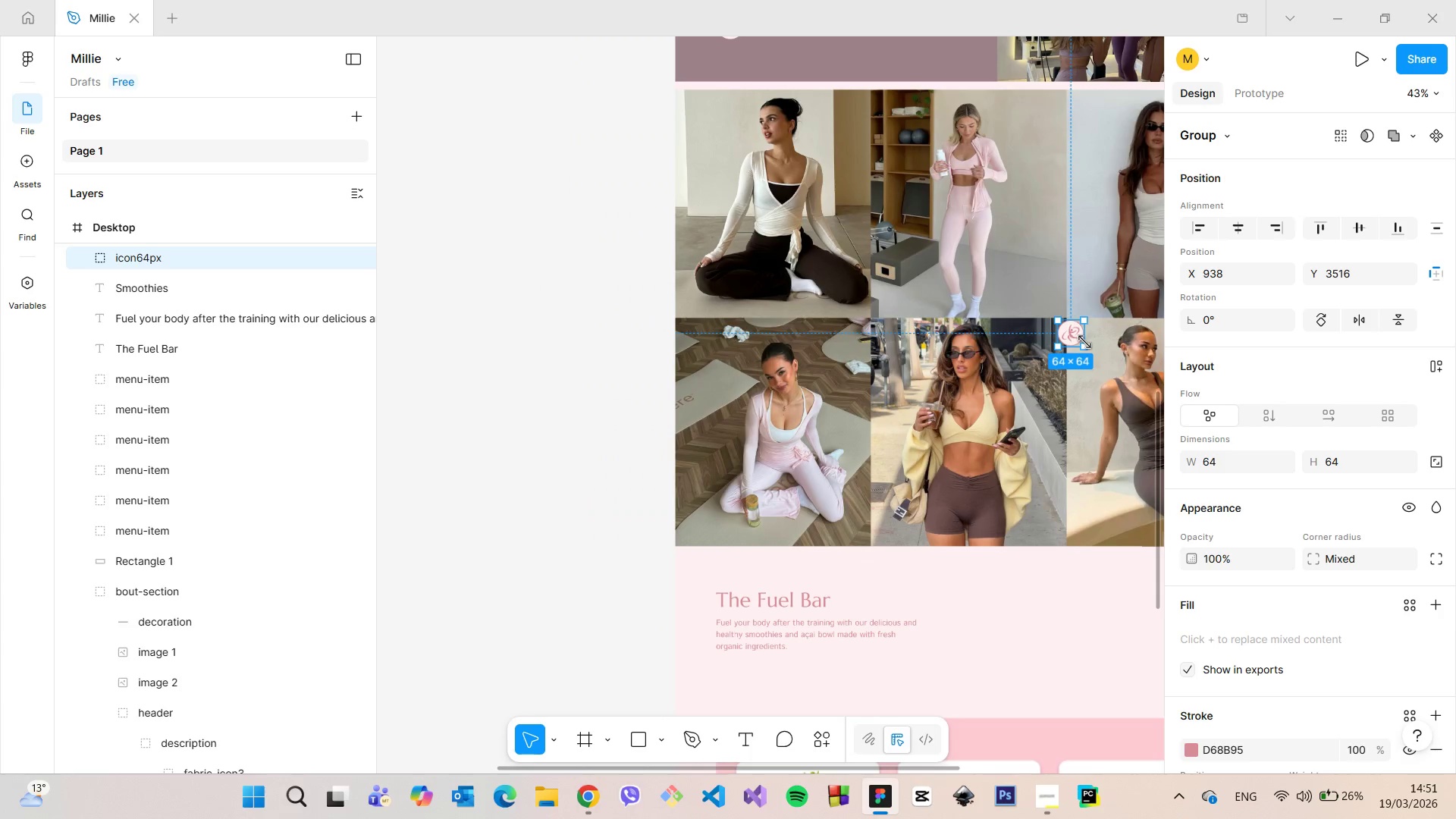 
hold_key(key=AltLeft, duration=1.51)
 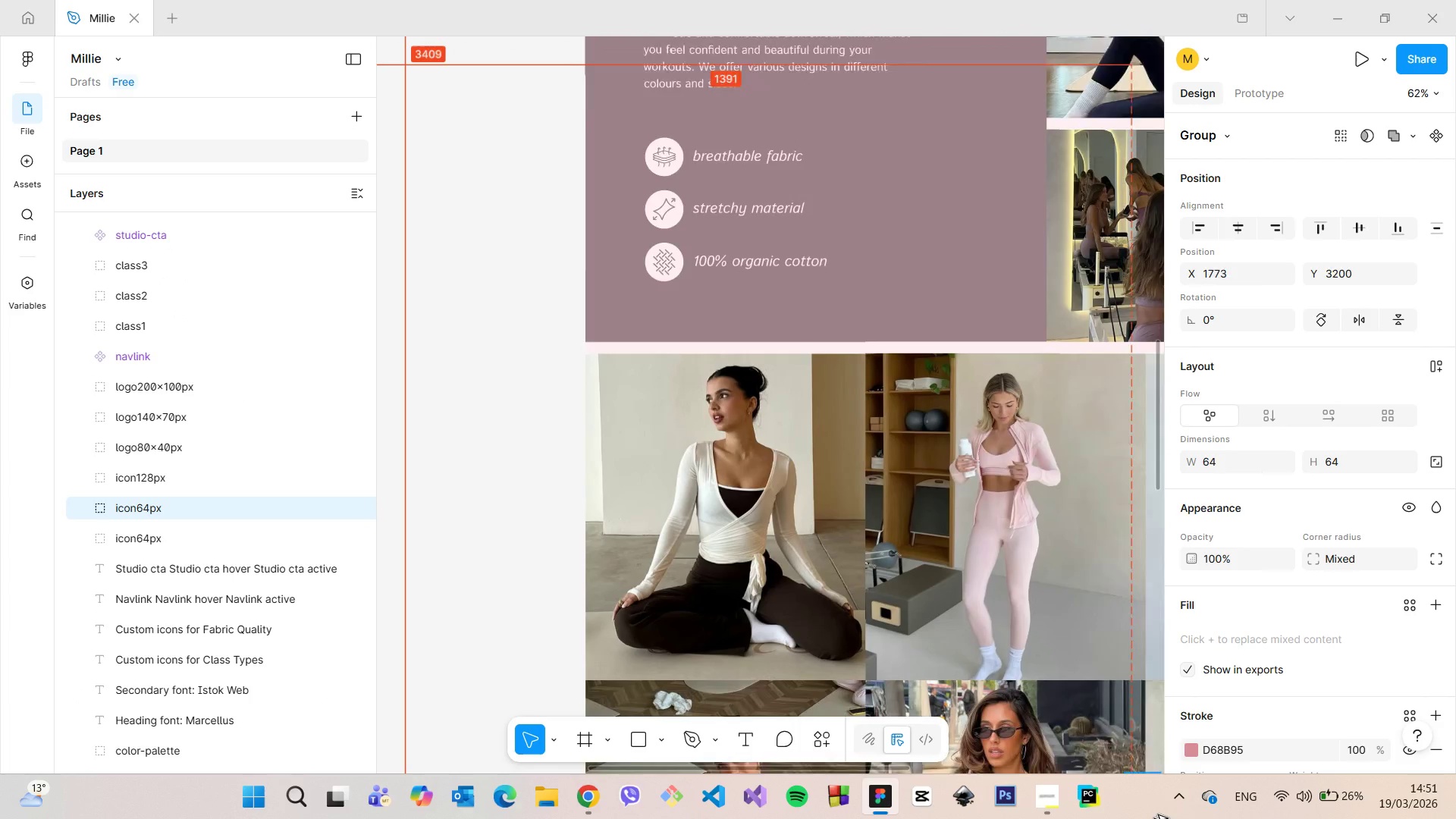 
hold_key(key=AltLeft, duration=1.53)
 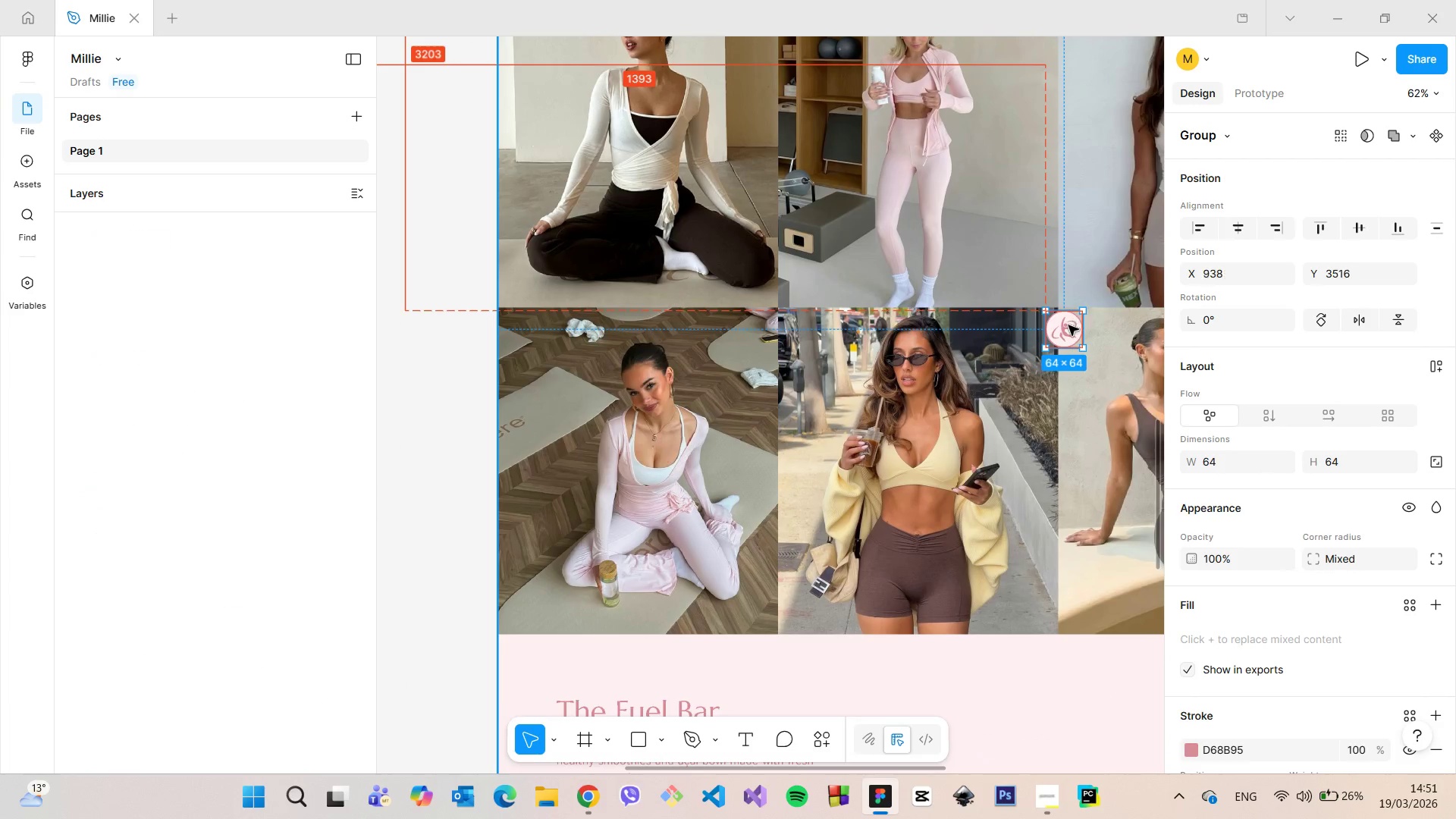 
hold_key(key=AltLeft, duration=0.56)
 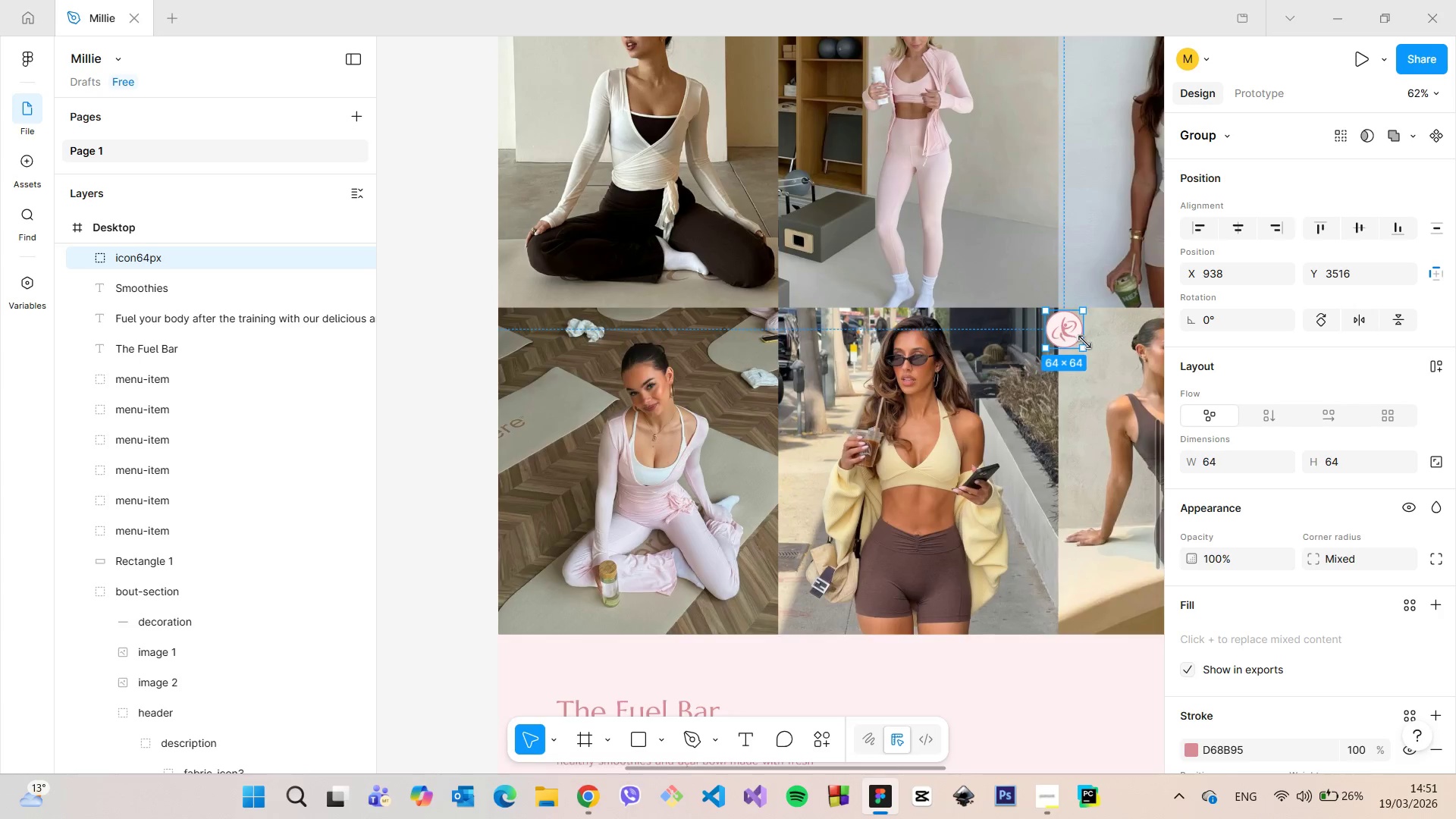 
scroll: coordinate [1085, 346], scroll_direction: down, amount: 8.0
 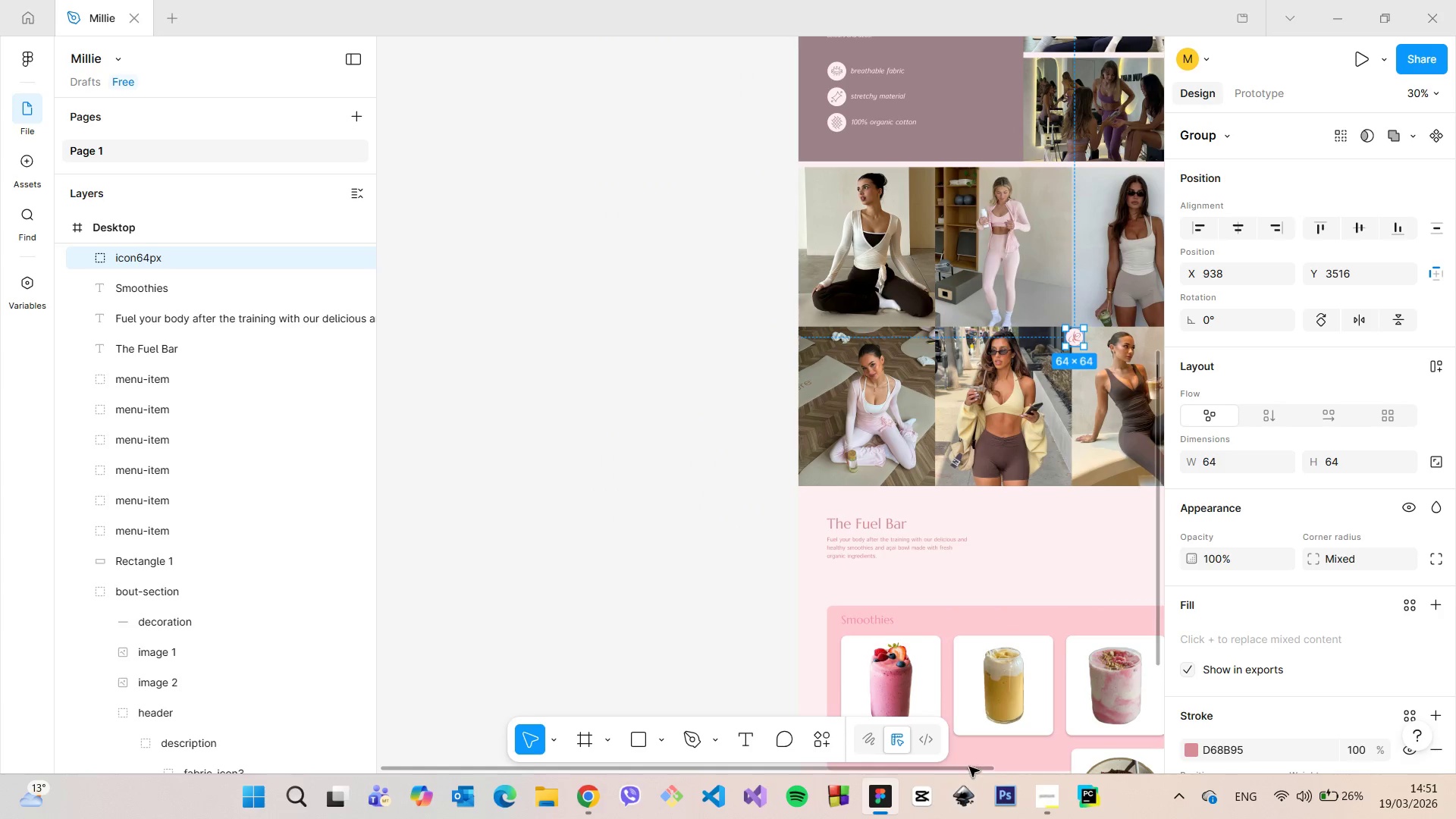 
left_click_drag(start_coordinate=[969, 767], to_coordinate=[1065, 742])
 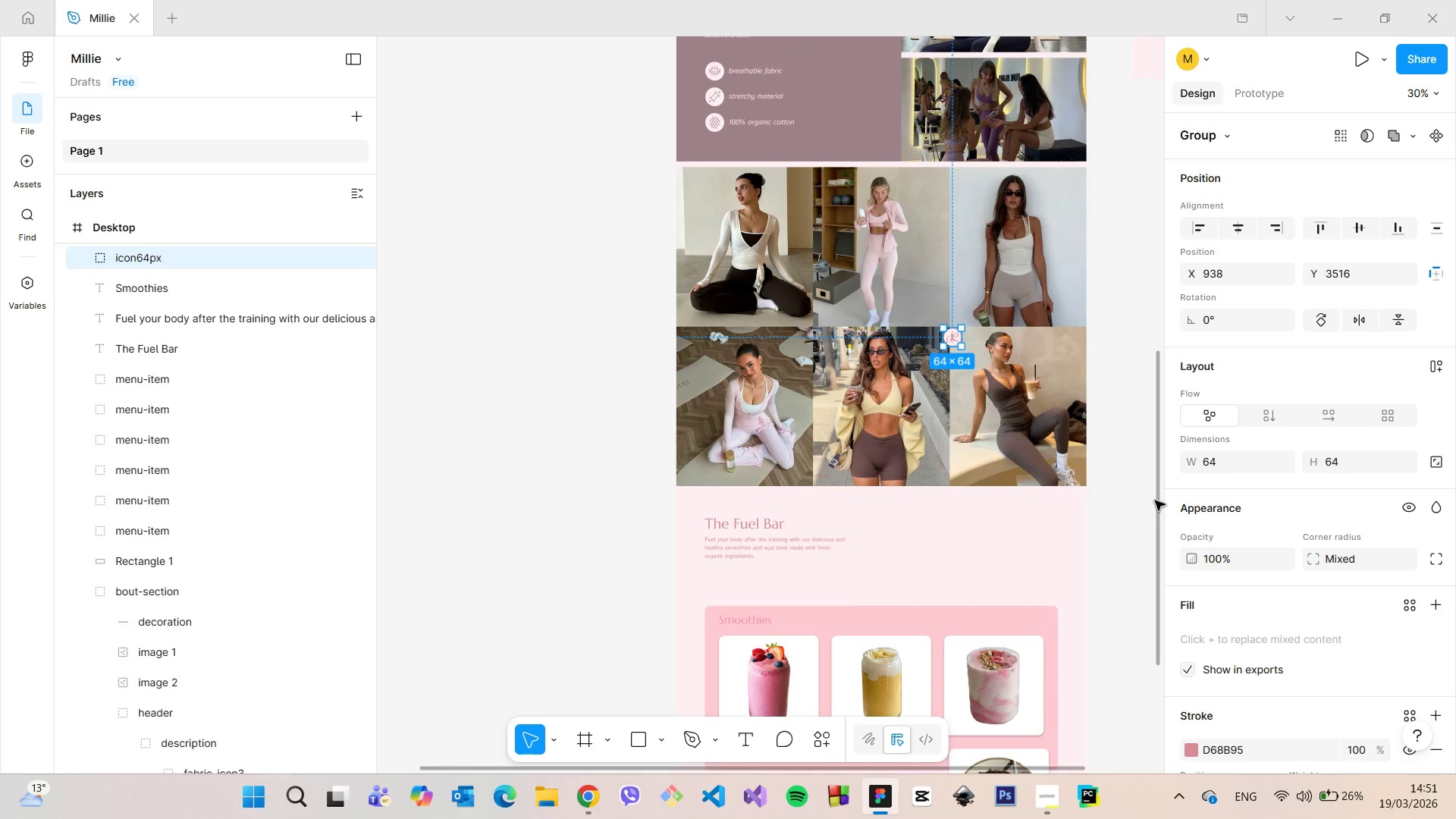 
left_click_drag(start_coordinate=[1155, 500], to_coordinate=[1140, 412])
 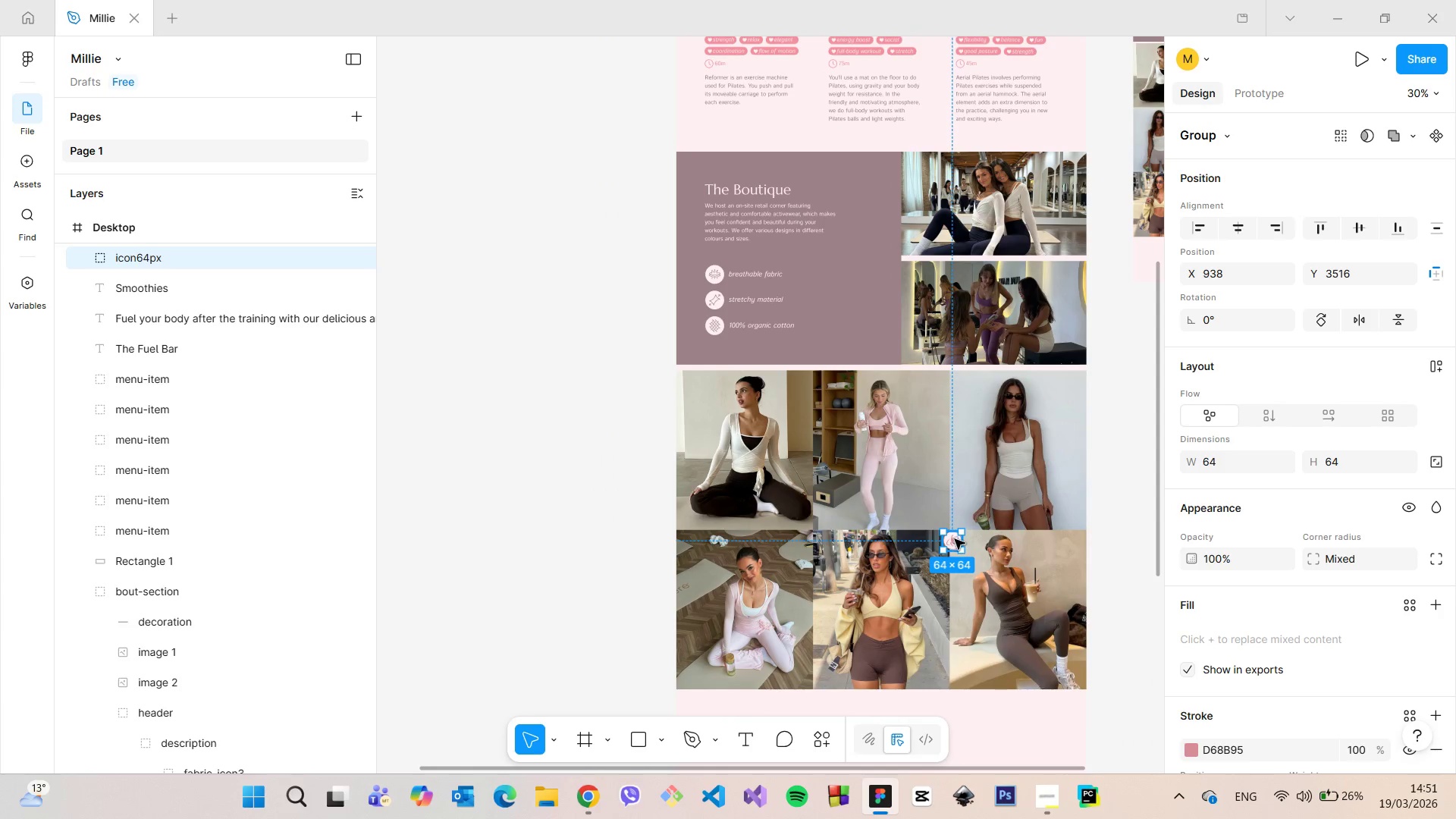 
left_click_drag(start_coordinate=[955, 539], to_coordinate=[1073, 384])
 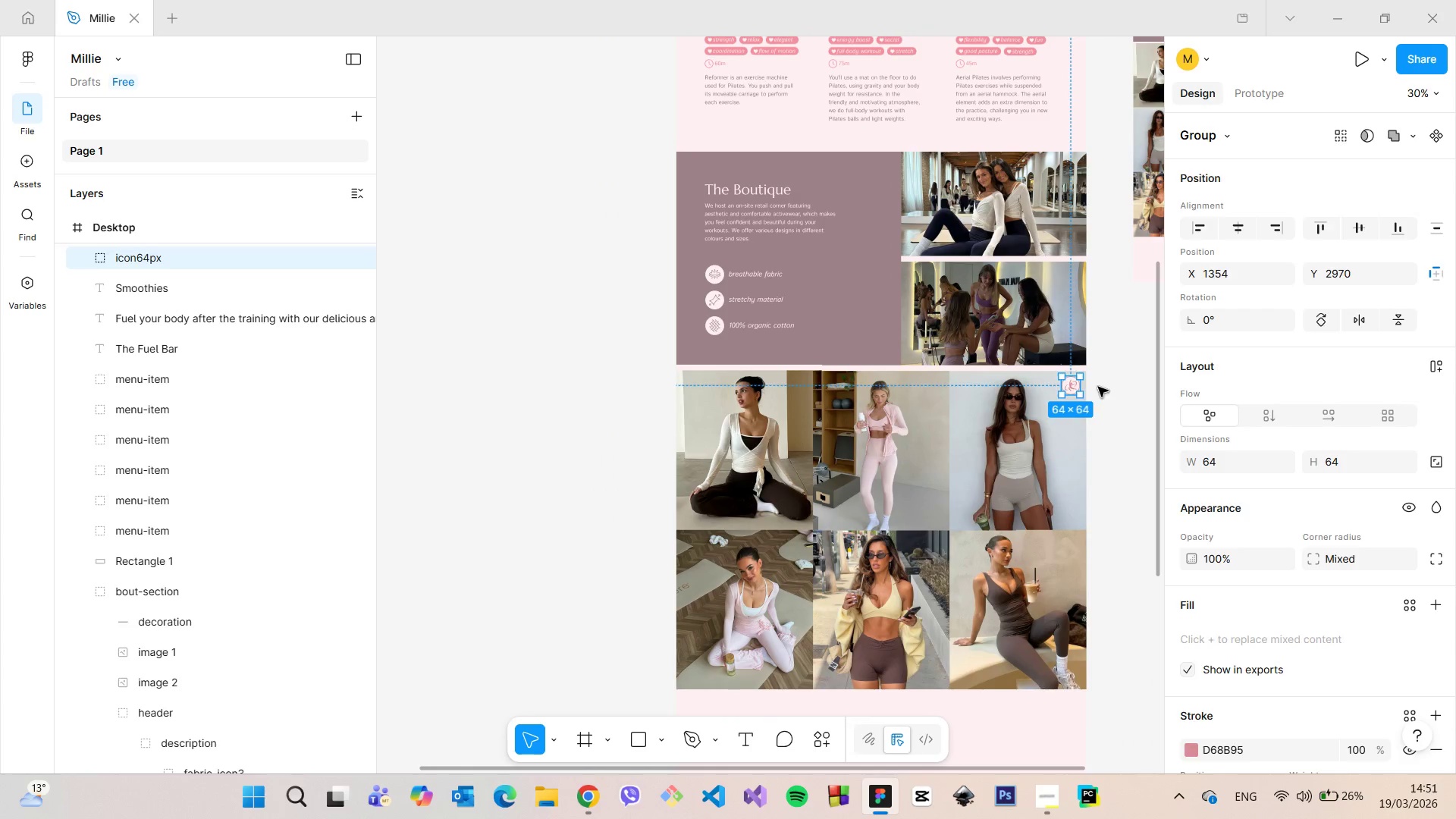 
left_click([1098, 387])
 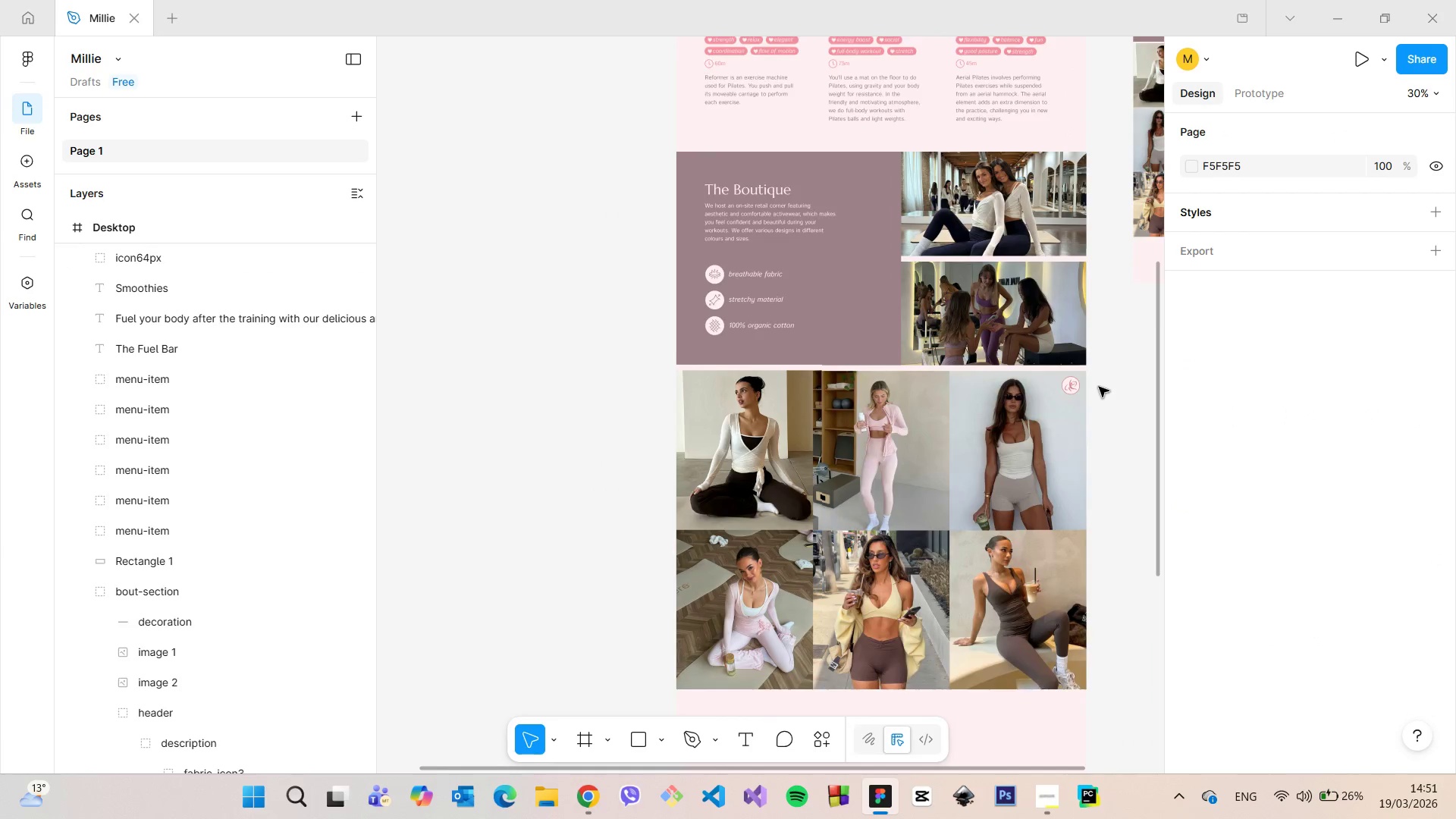 
scroll: coordinate [1099, 387], scroll_direction: up, amount: 4.0
 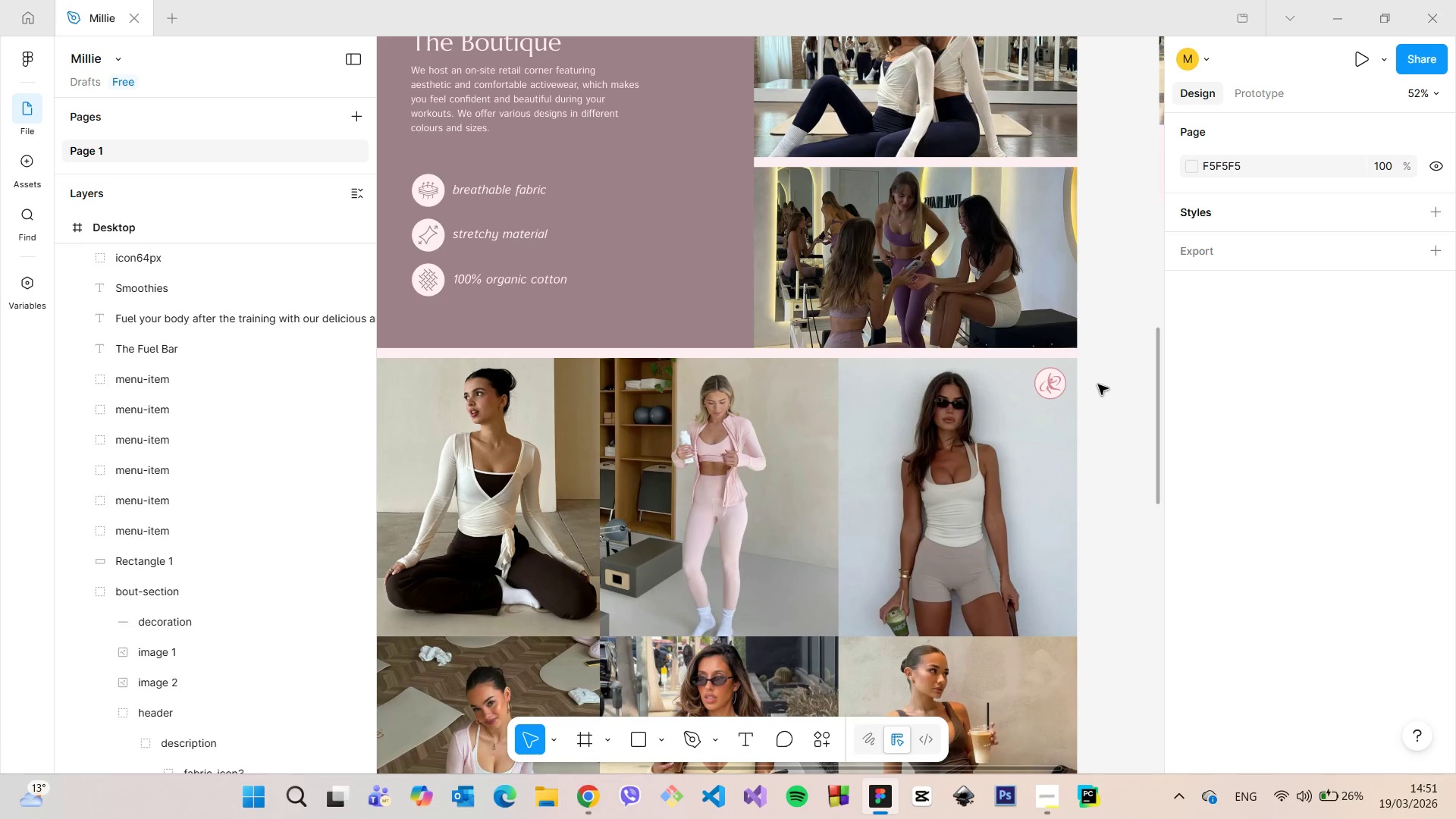 
scroll: coordinate [1097, 384], scroll_direction: down, amount: 5.0
 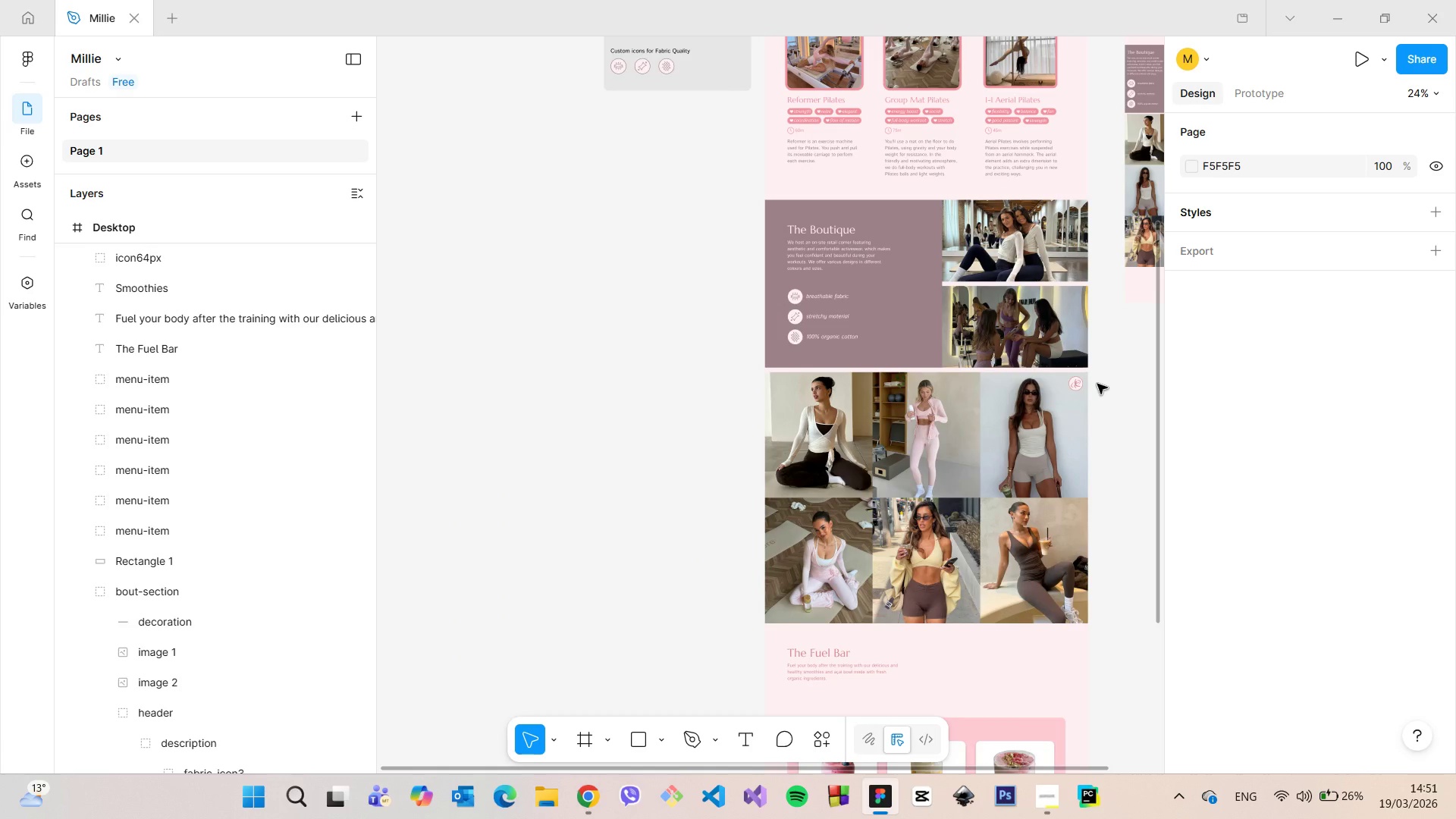 
scroll: coordinate [1097, 384], scroll_direction: up, amount: 4.0
 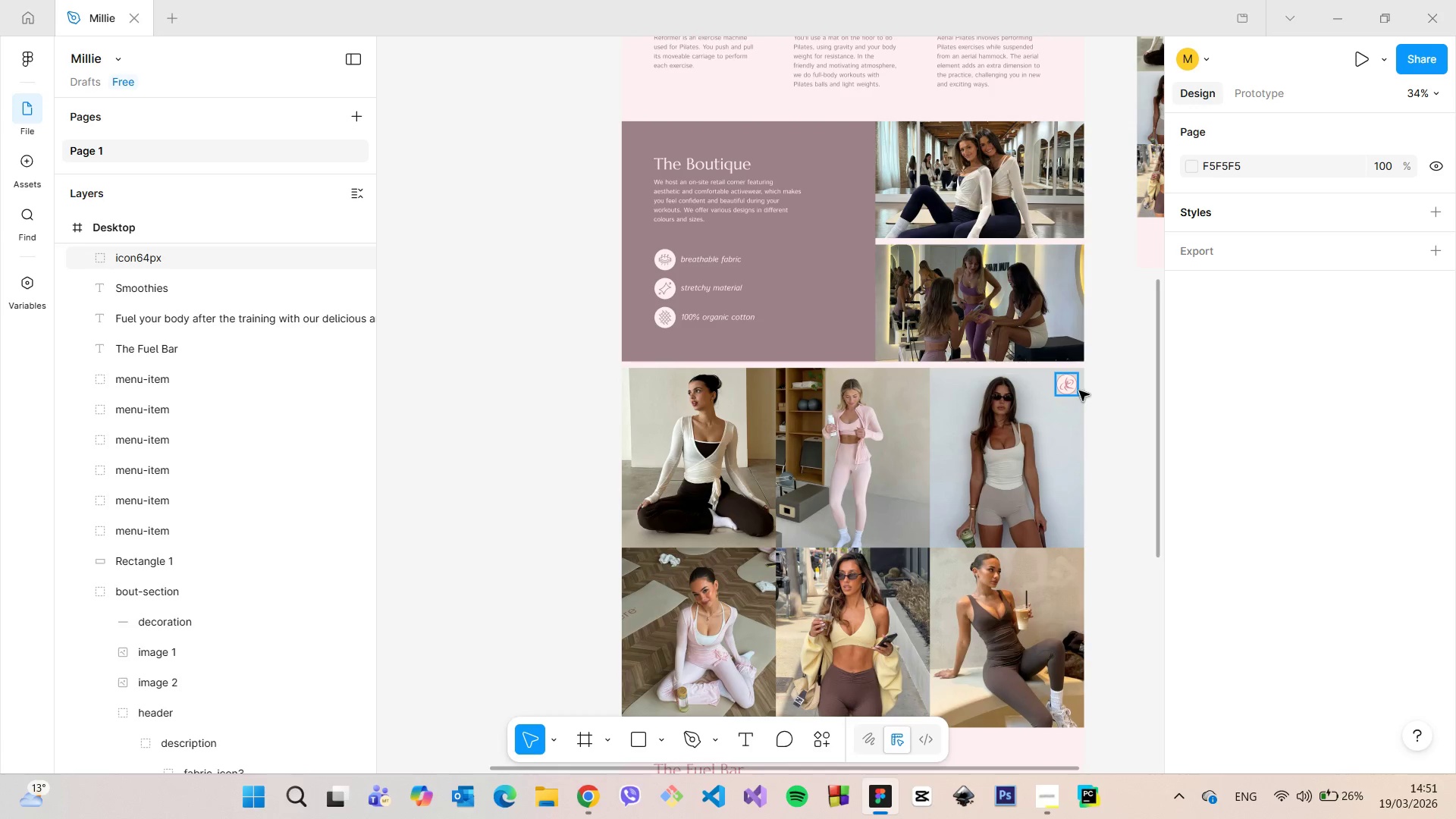 
hold_key(key=AltLeft, duration=1.52)
left_click_drag(start_coordinate=[1071, 384], to_coordinate=[1014, 72])
 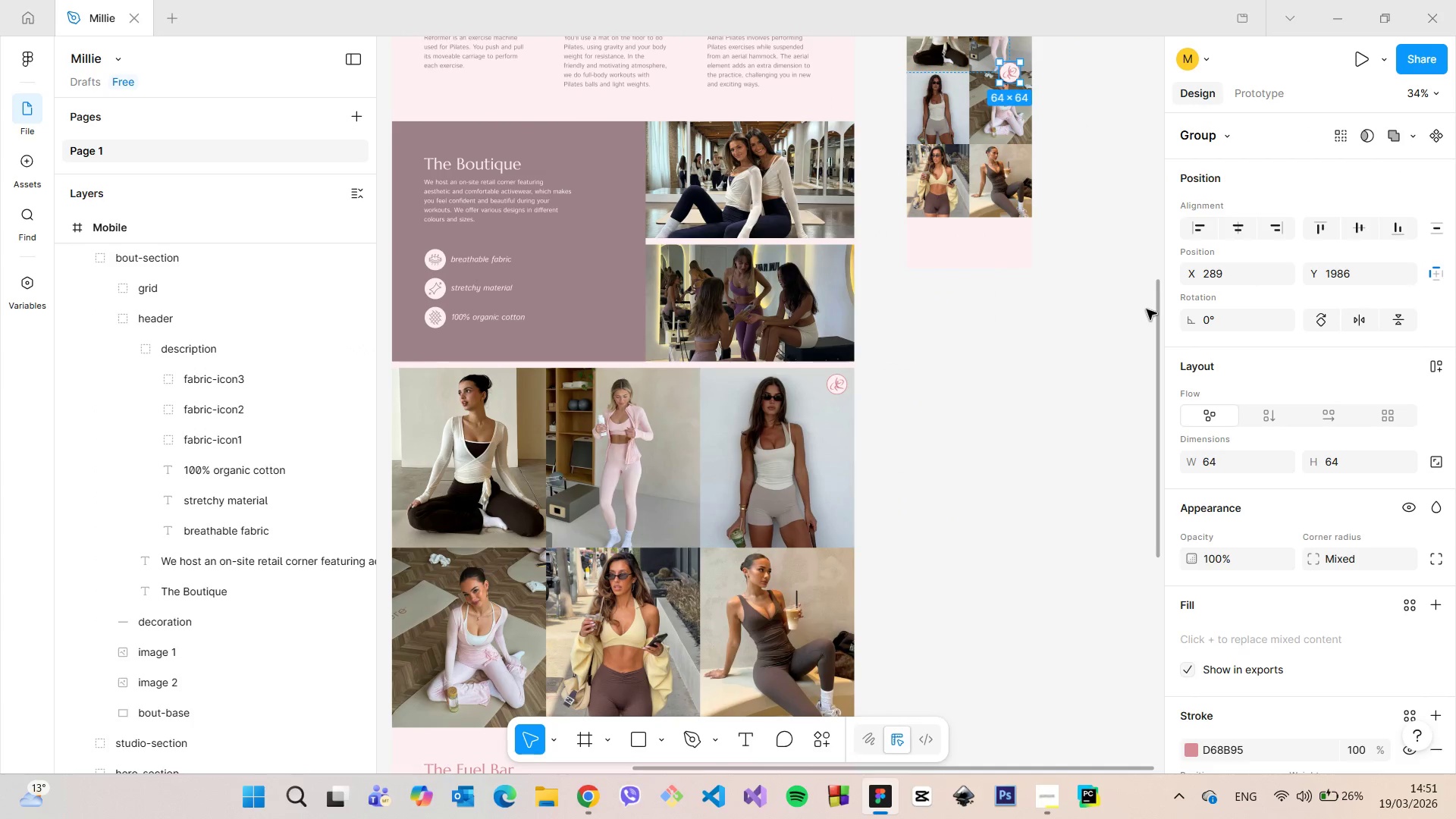 
hold_key(key=AltLeft, duration=1.45)
 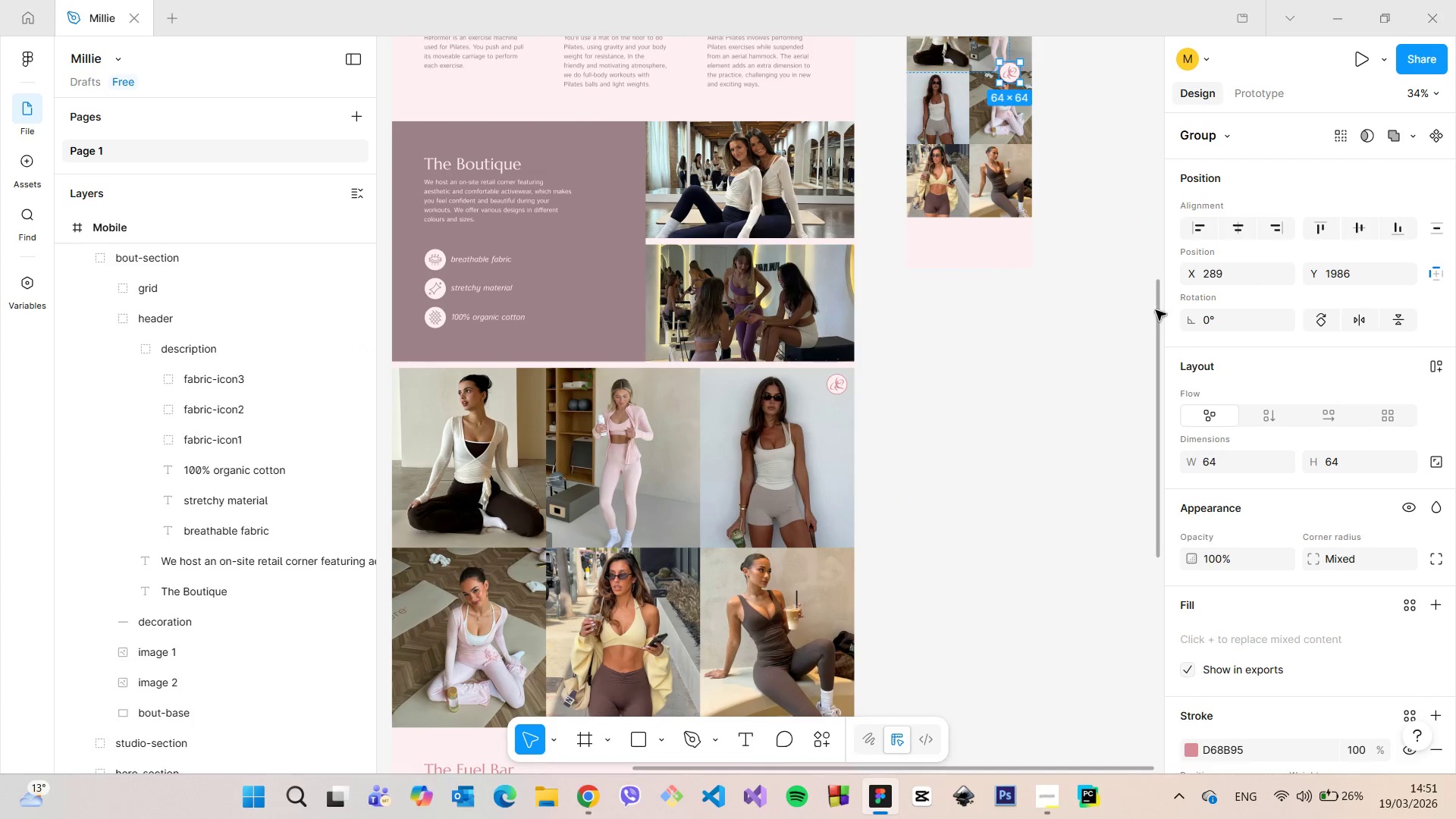 
left_click_drag(start_coordinate=[1156, 310], to_coordinate=[1135, 221])
 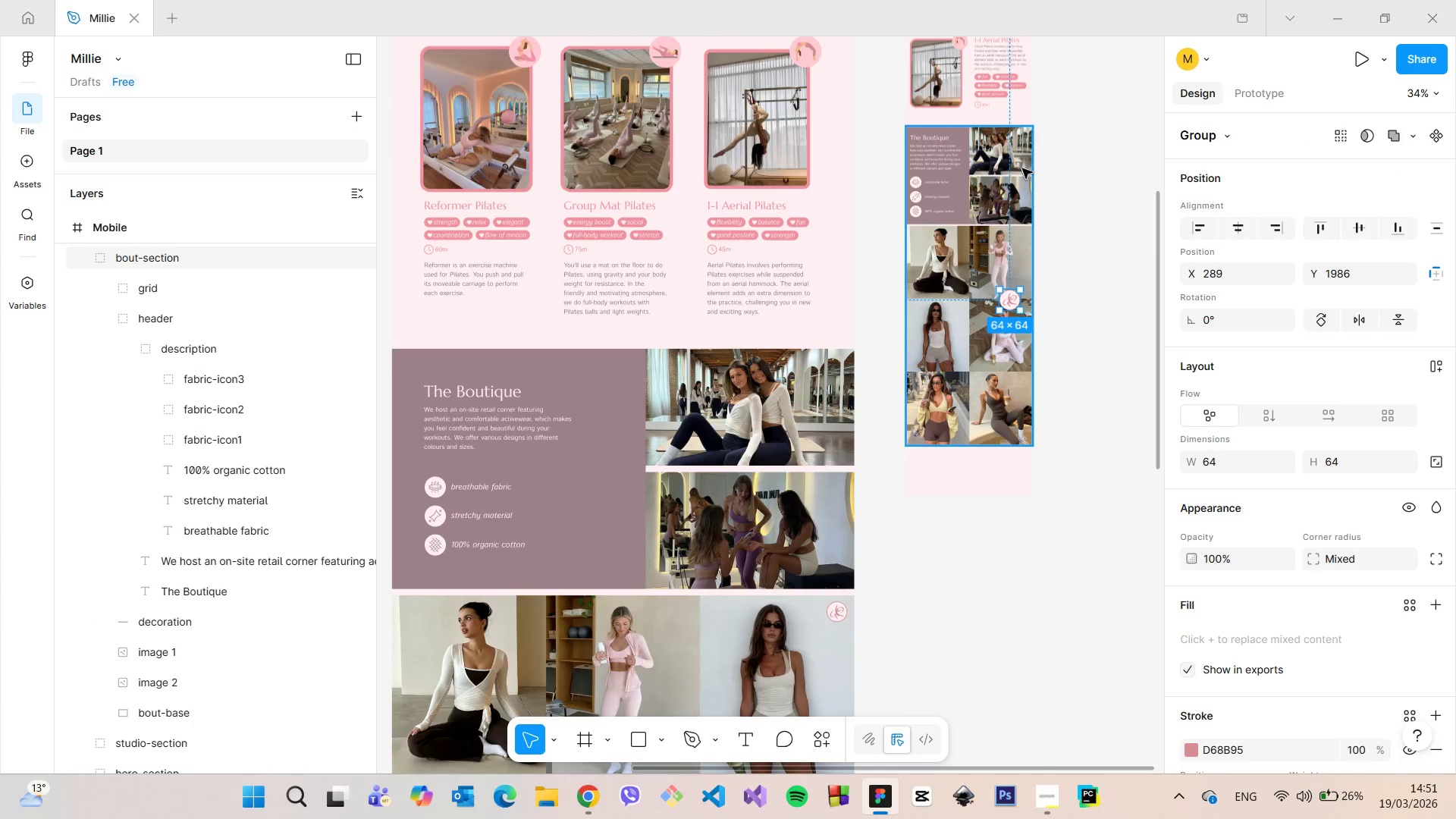 
scroll: coordinate [1022, 168], scroll_direction: up, amount: 6.0
 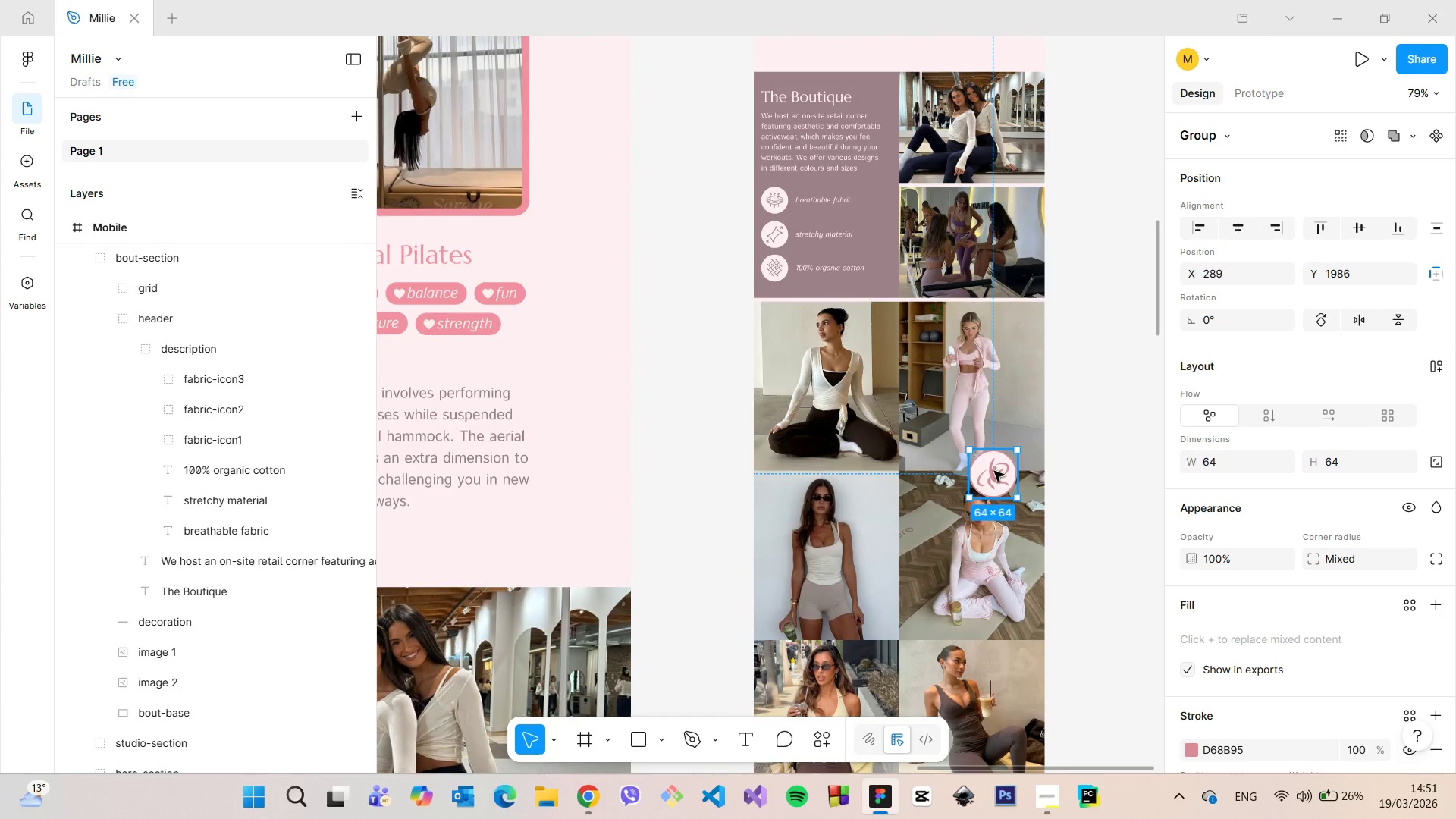 
left_click_drag(start_coordinate=[994, 471], to_coordinate=[1016, 325])
 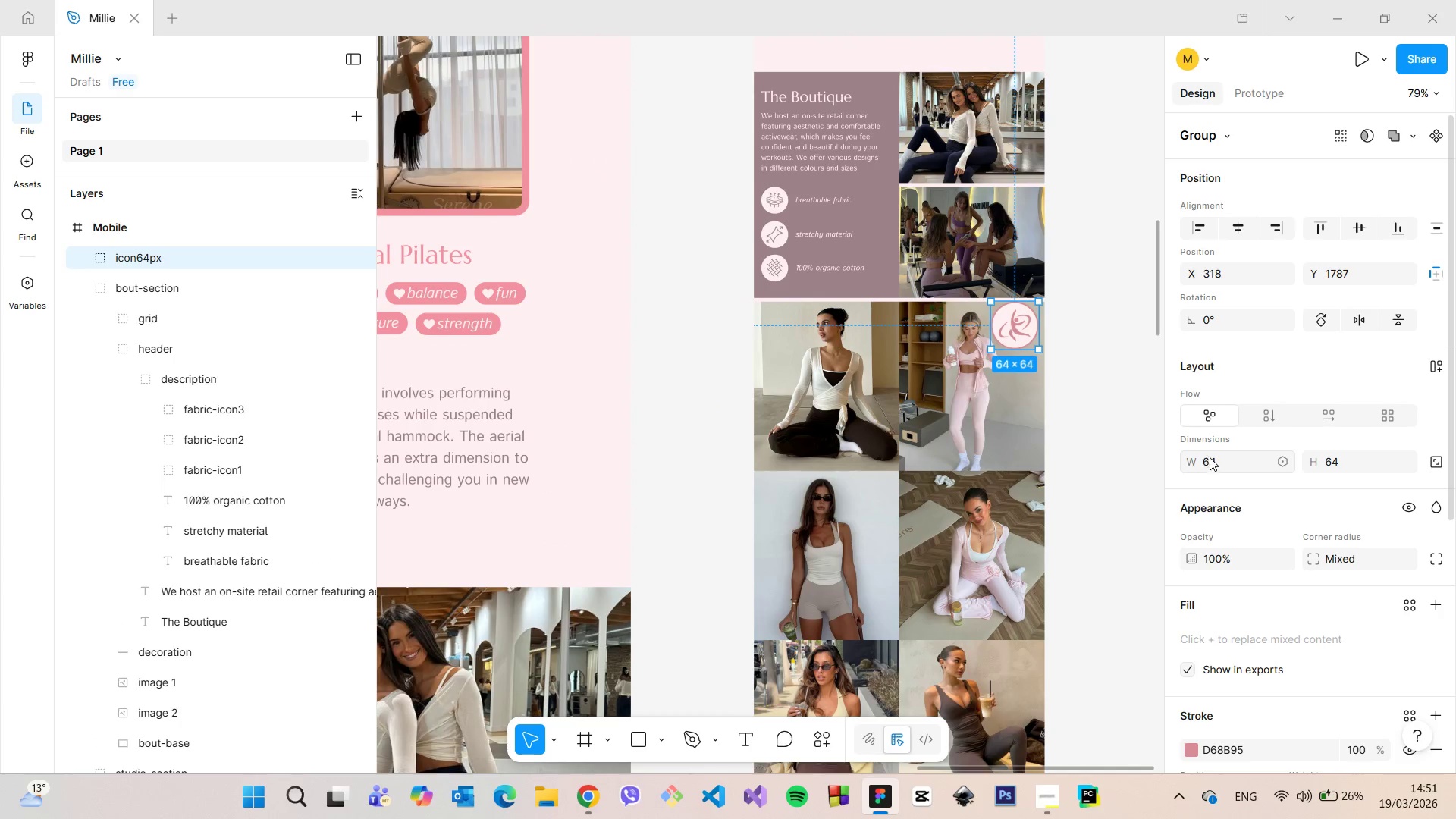 
left_click([1210, 459])
 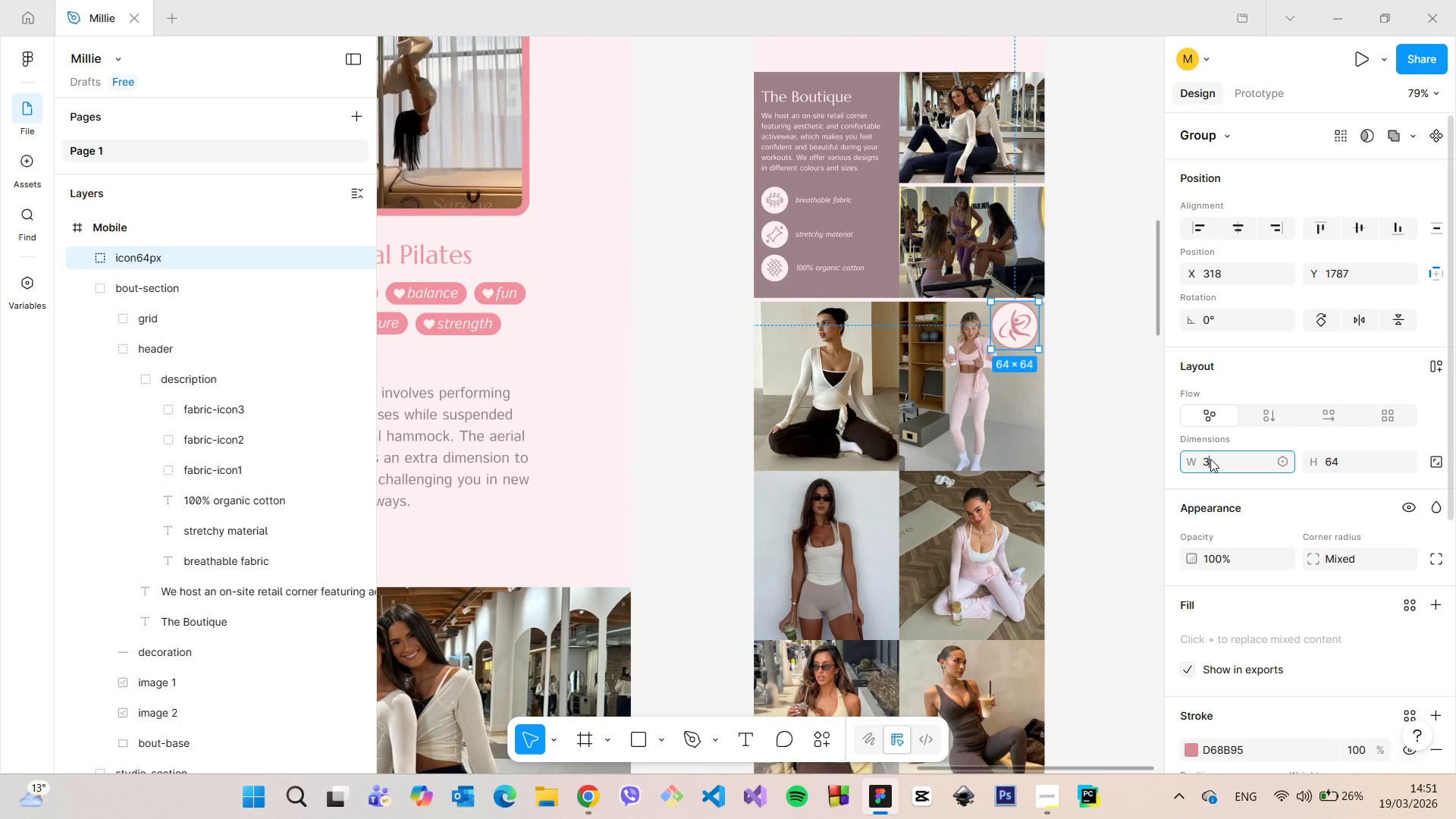 
type(32[PageUp])
 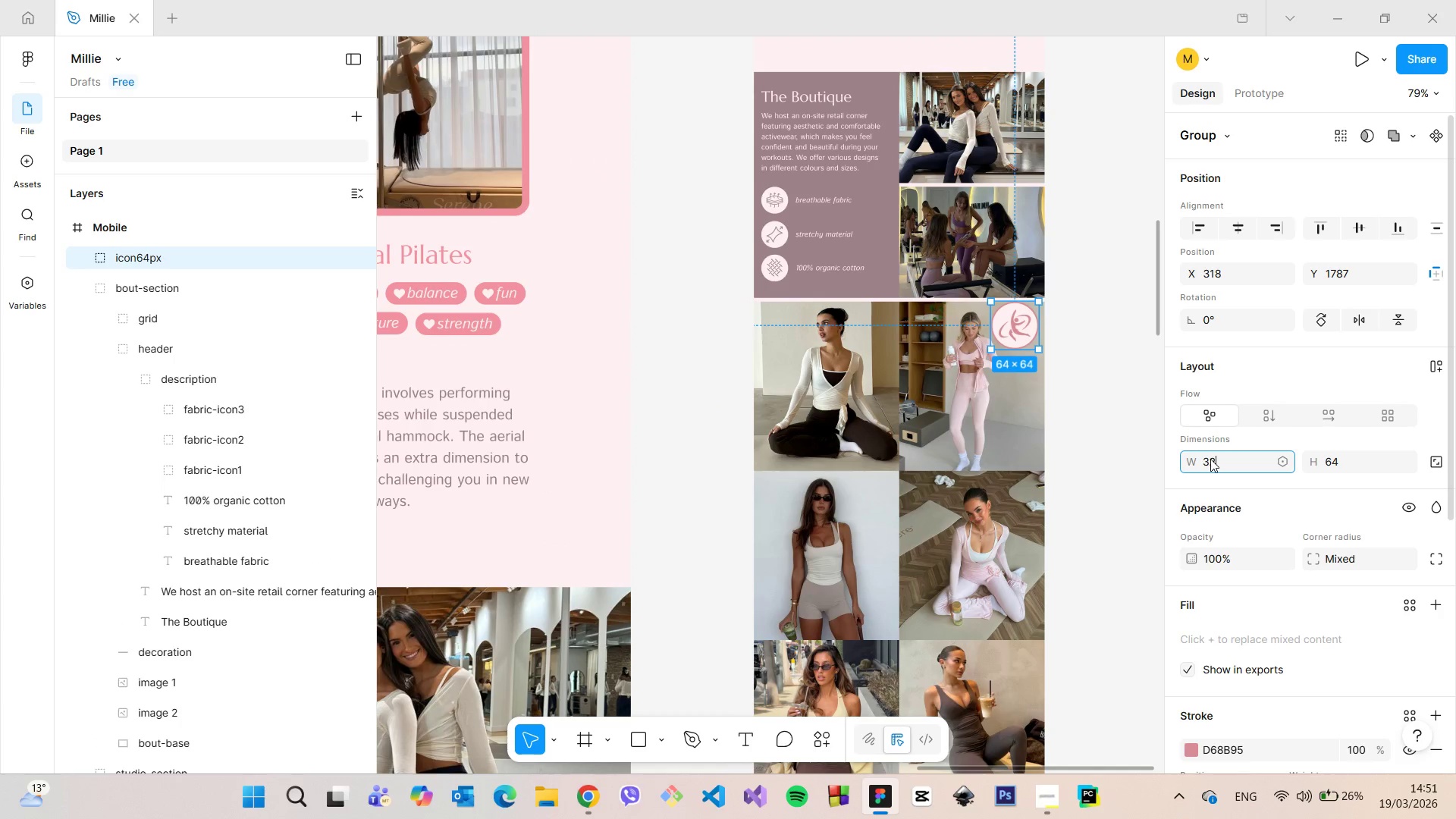 
key(Enter)
 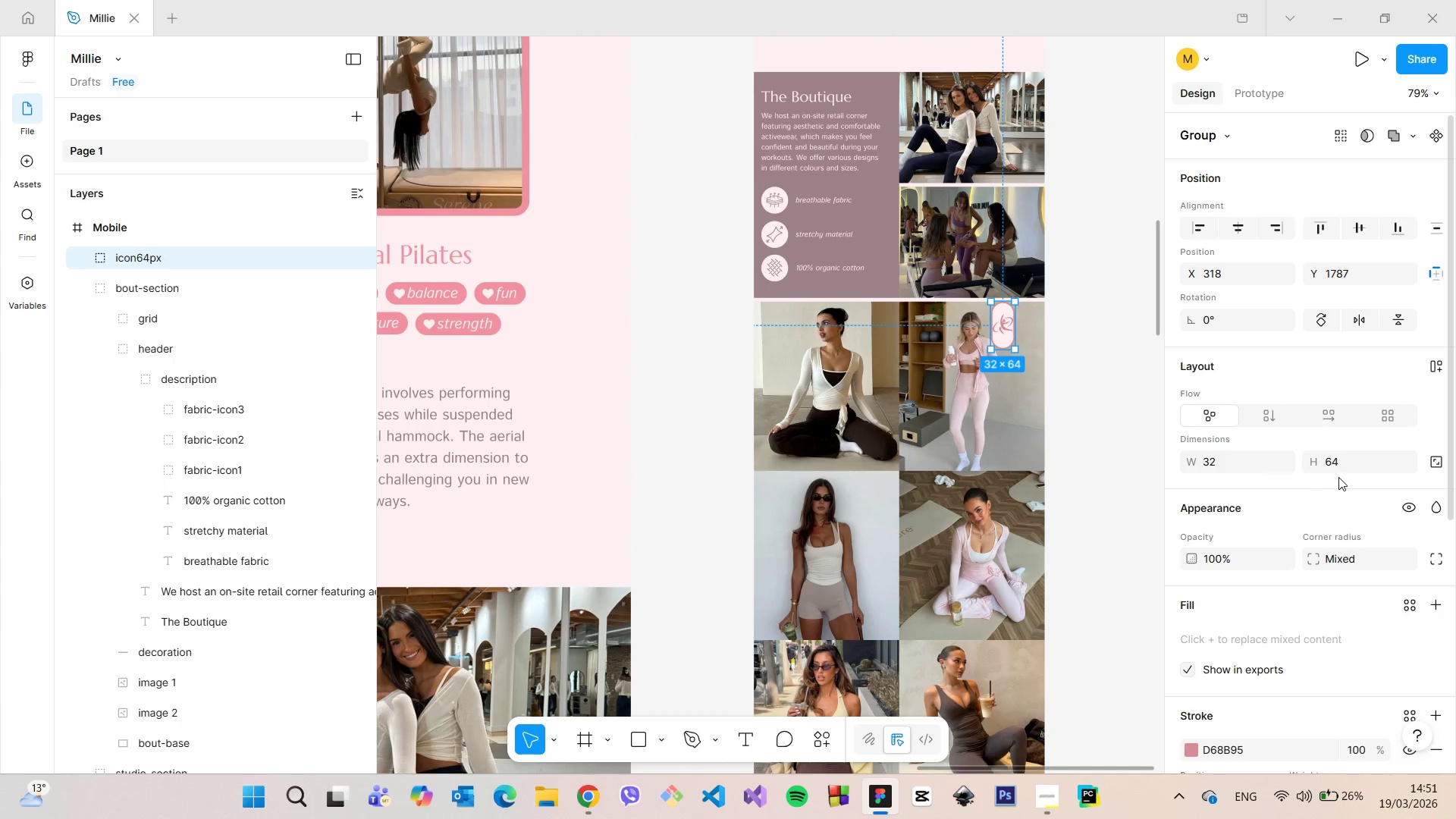 
left_click([1341, 469])
 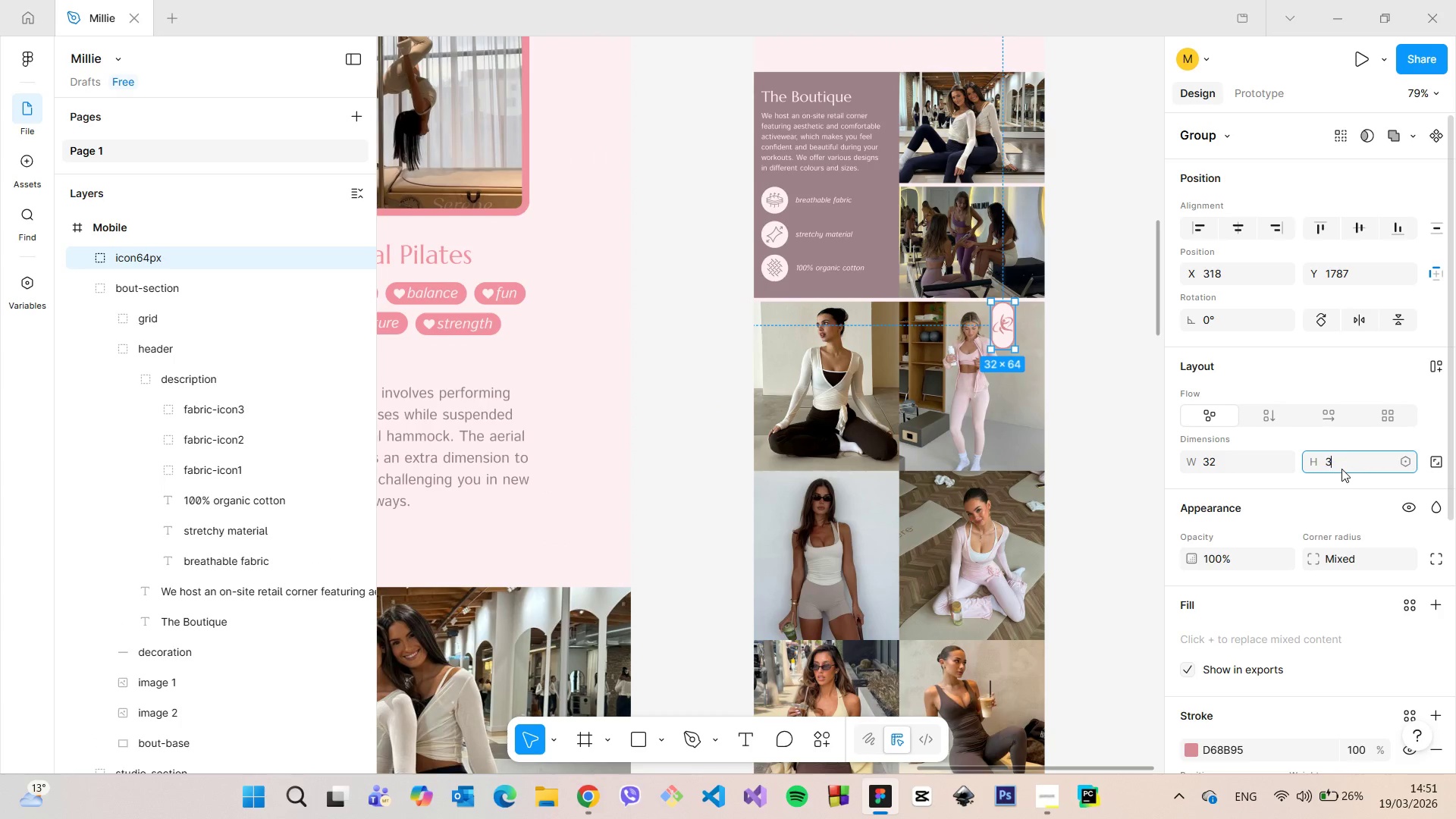 
type(32)
 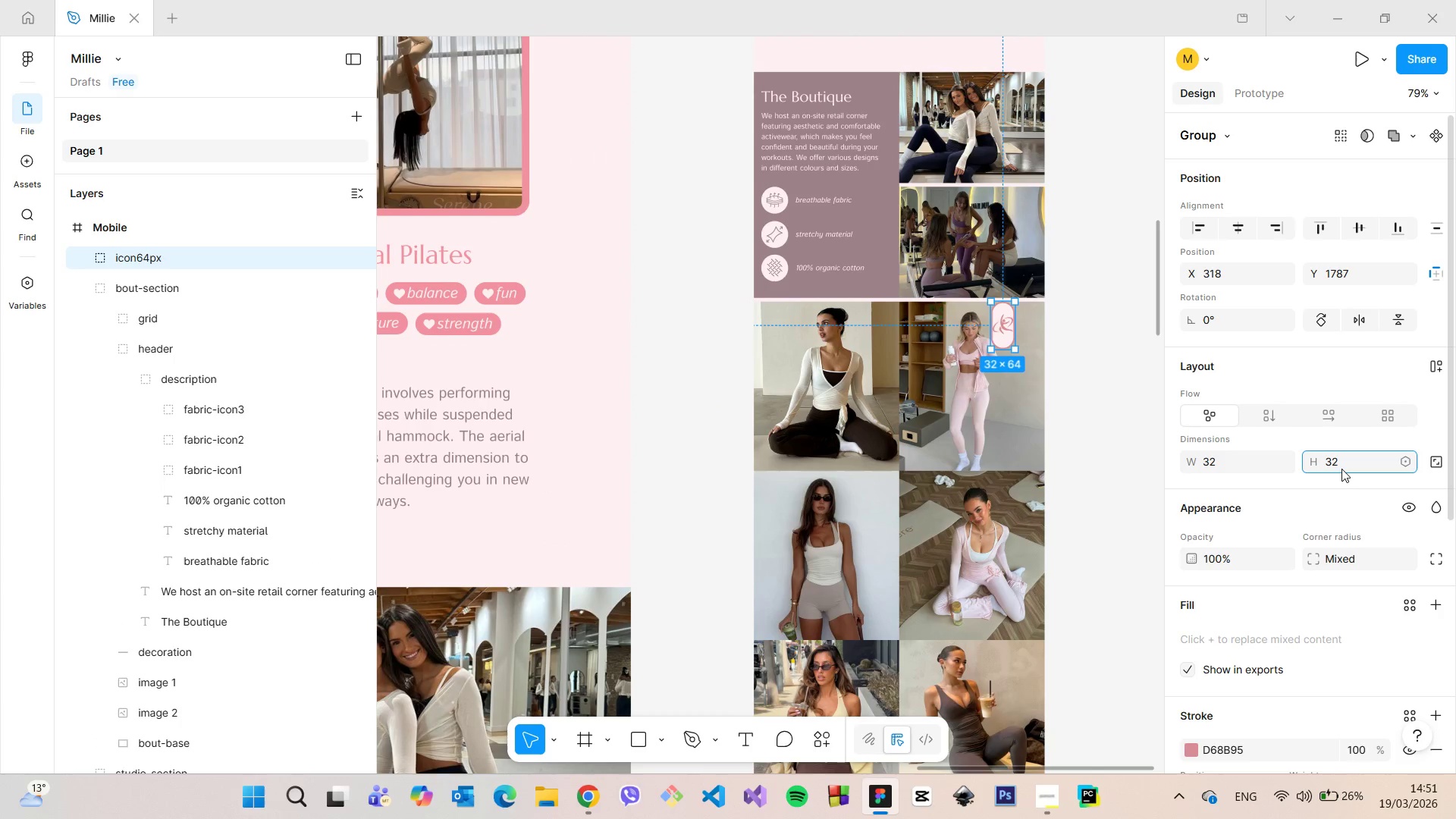 
key(Enter)
 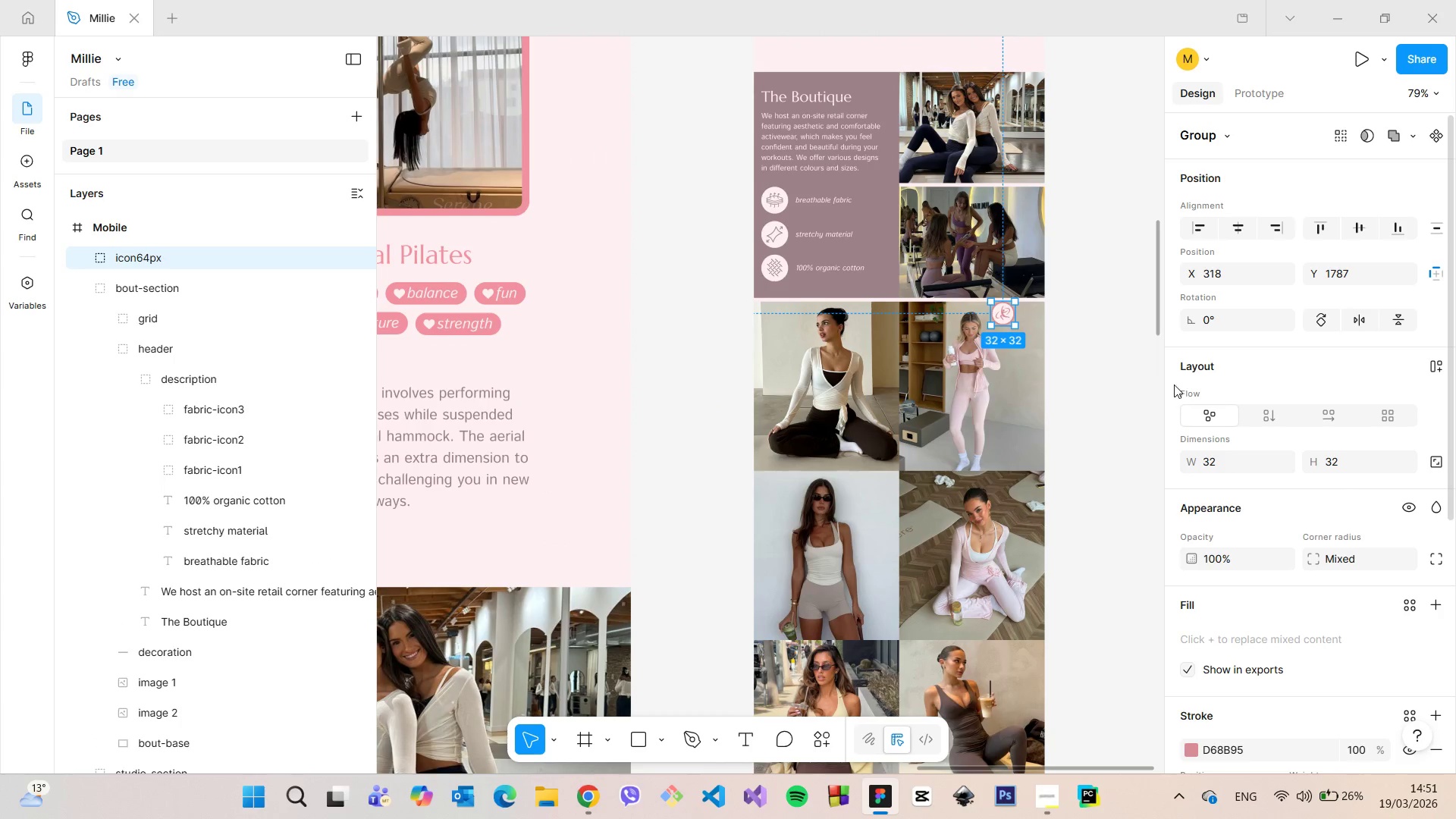 
scroll: coordinate [1050, 359], scroll_direction: up, amount: 7.0
 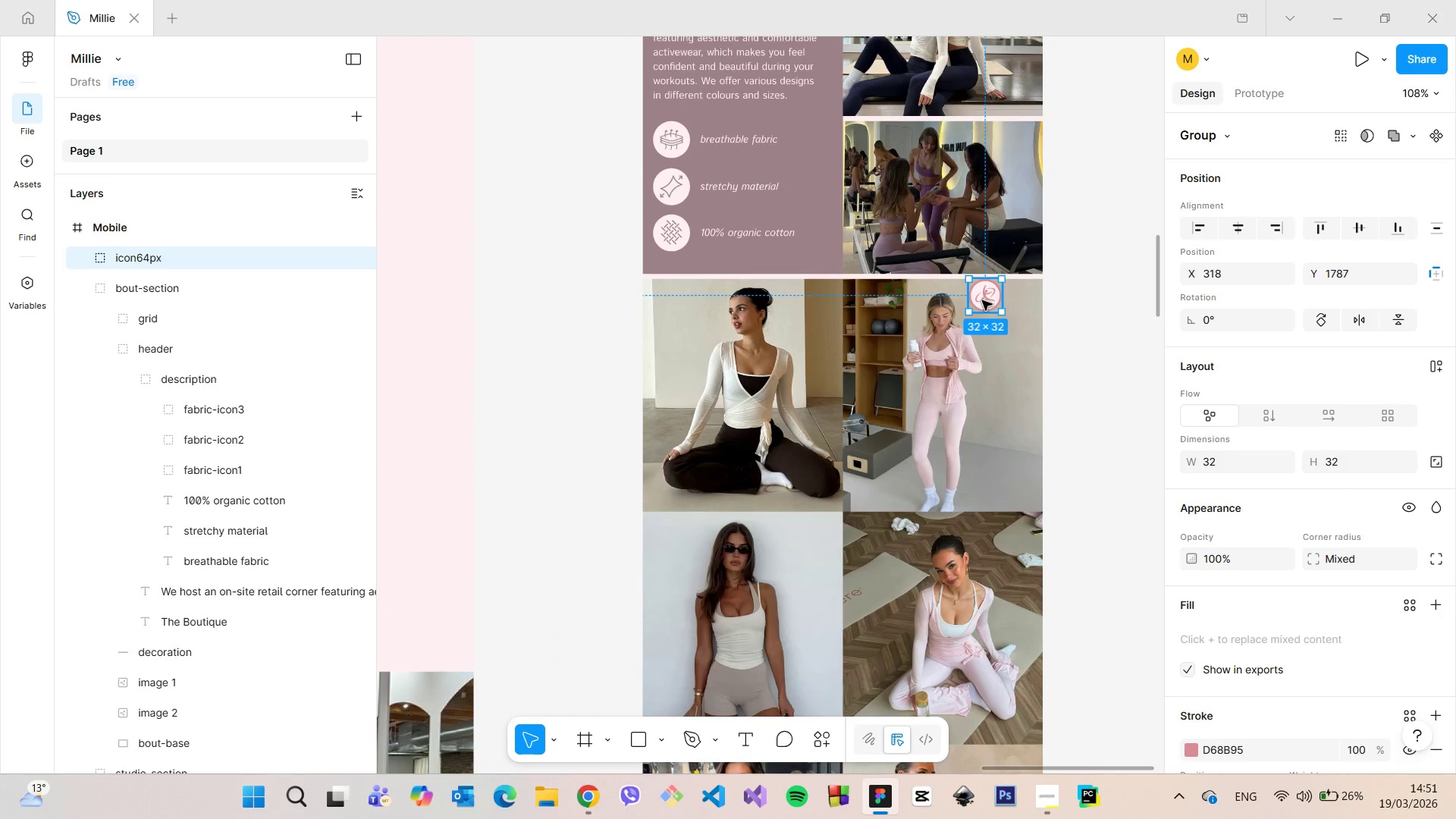 
left_click_drag(start_coordinate=[982, 300], to_coordinate=[1016, 307])
 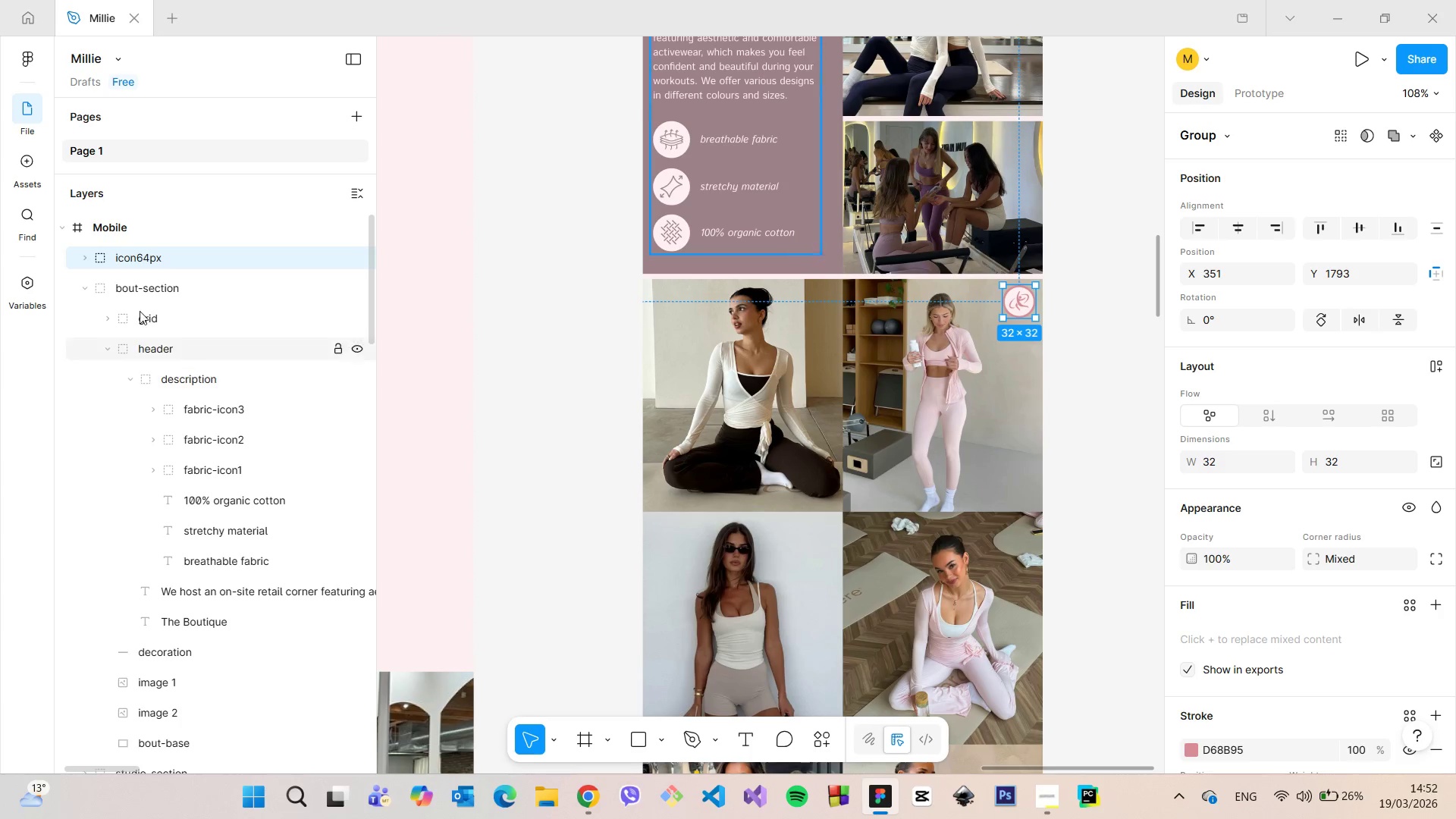 
scroll: coordinate [124, 299], scroll_direction: up, amount: 2.0
 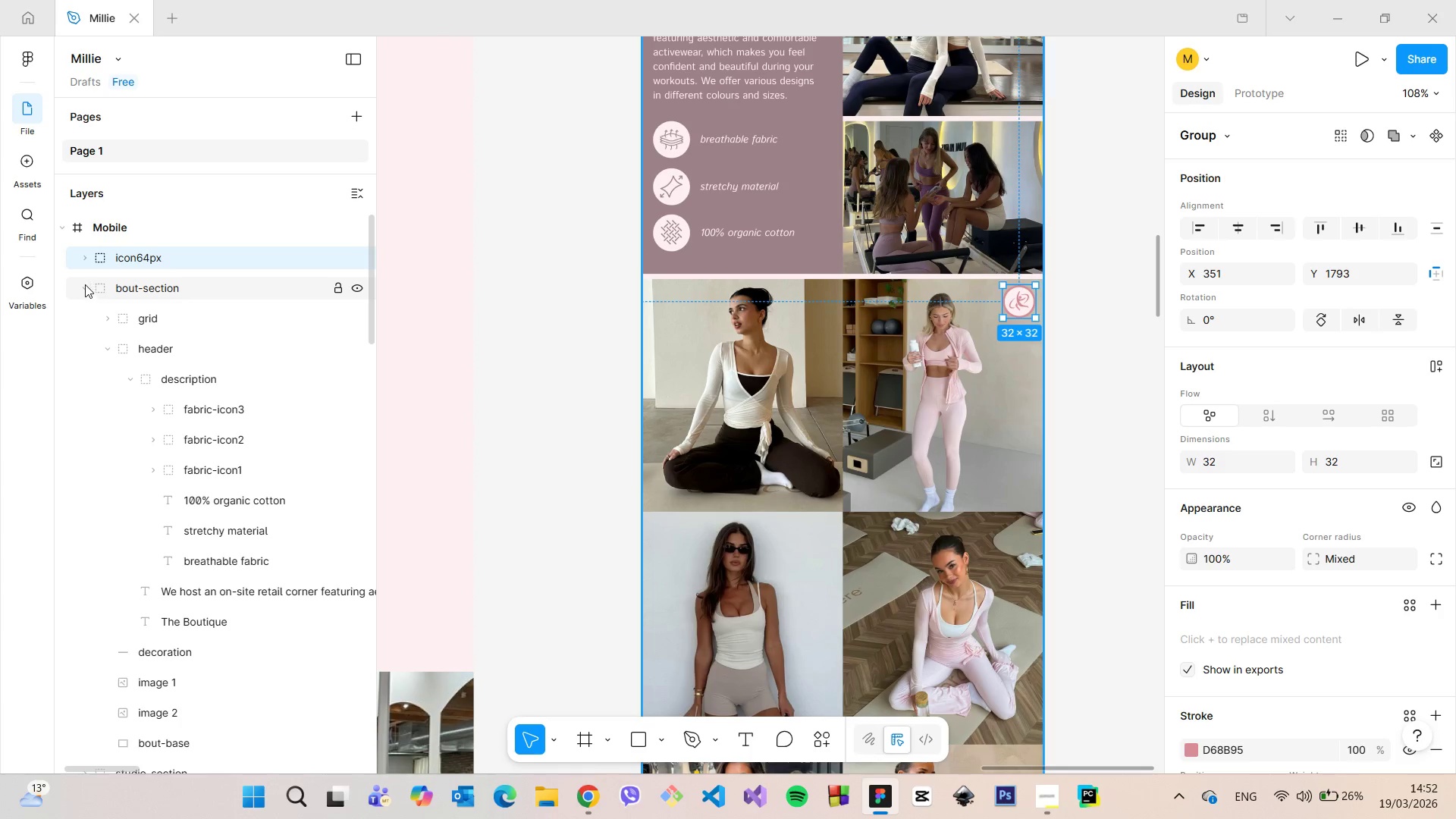 
left_click([84, 284])
 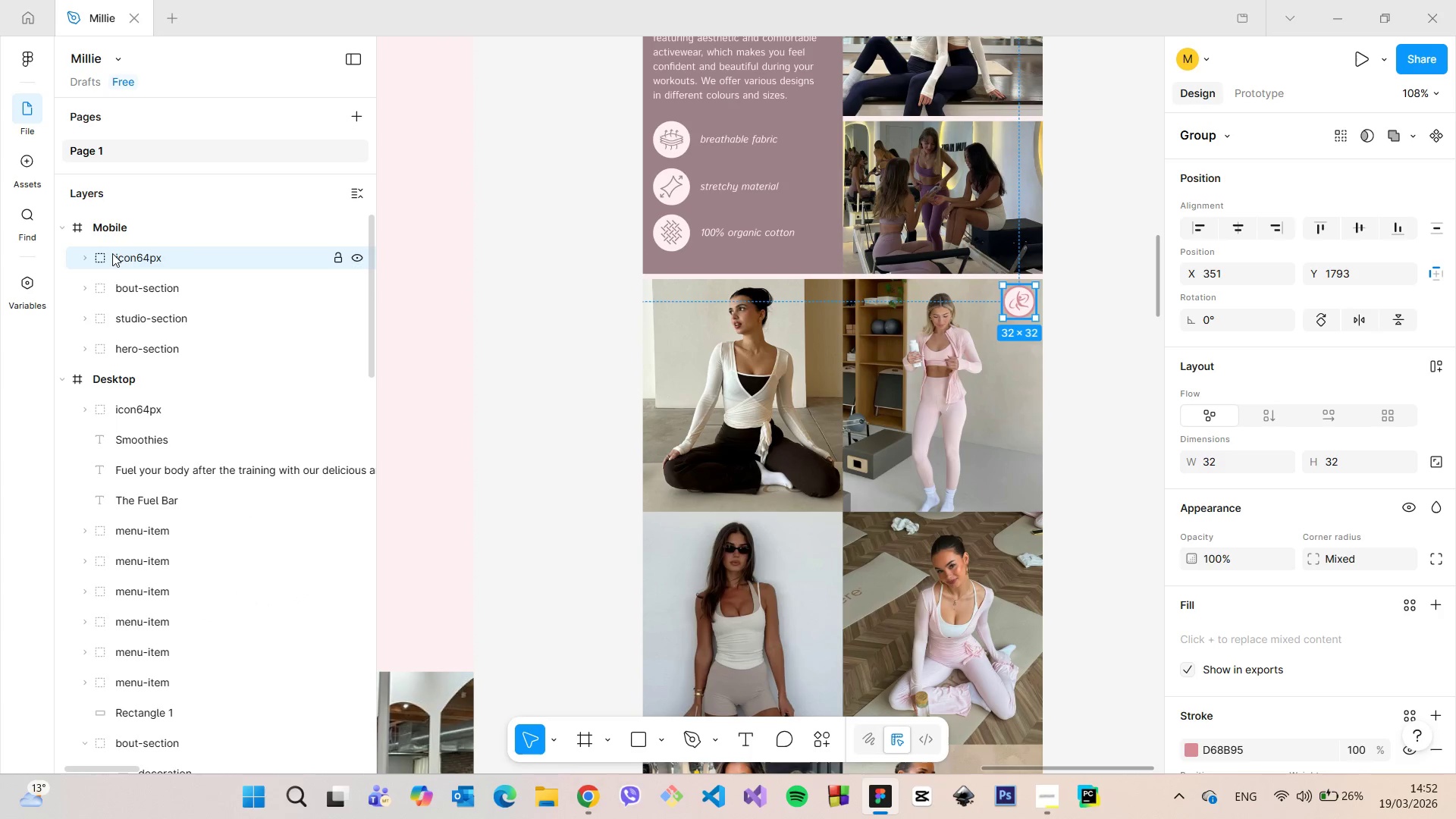 
left_click_drag(start_coordinate=[112, 253], to_coordinate=[124, 284])
 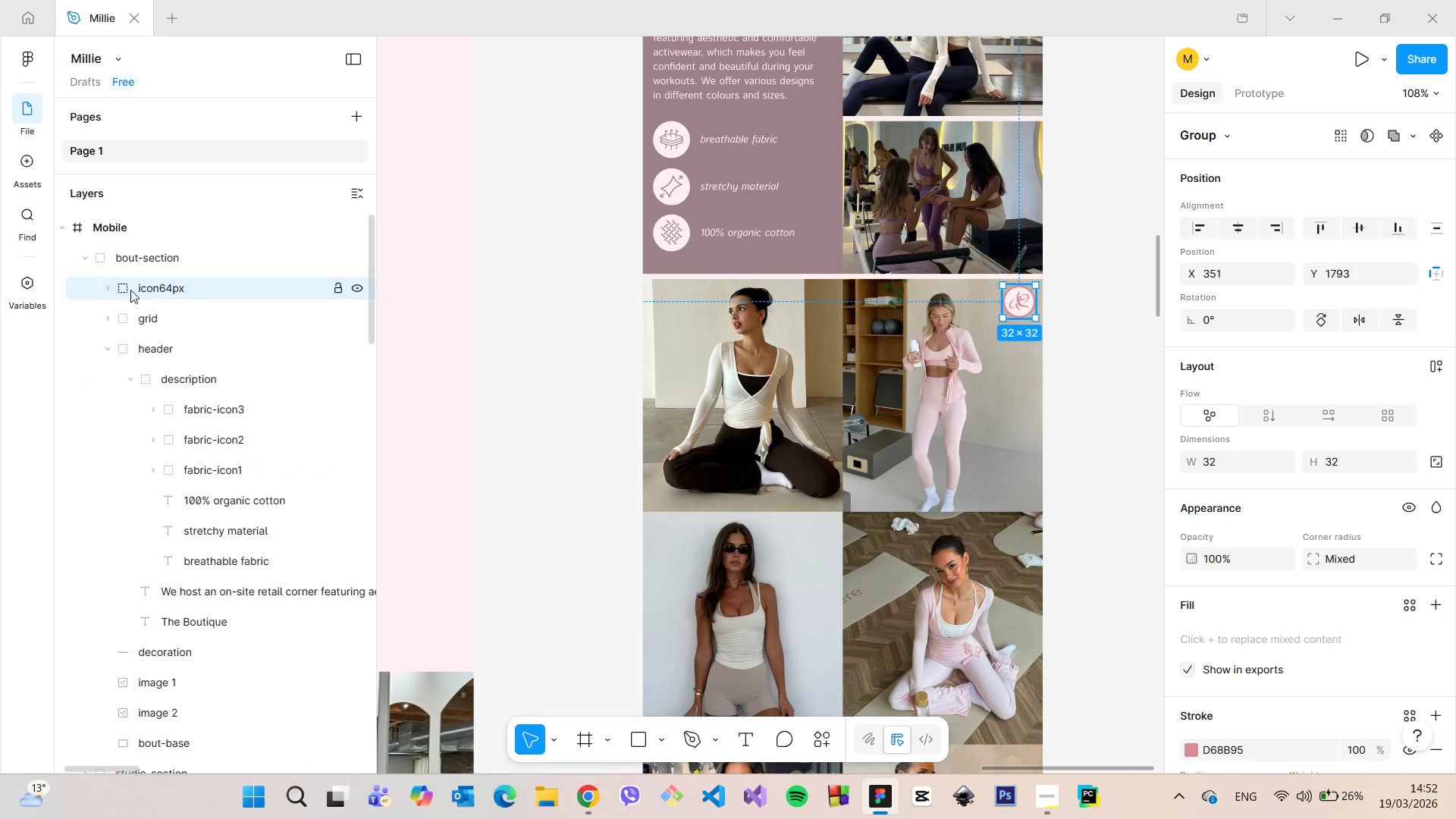 
left_click_drag(start_coordinate=[134, 292], to_coordinate=[141, 318])
 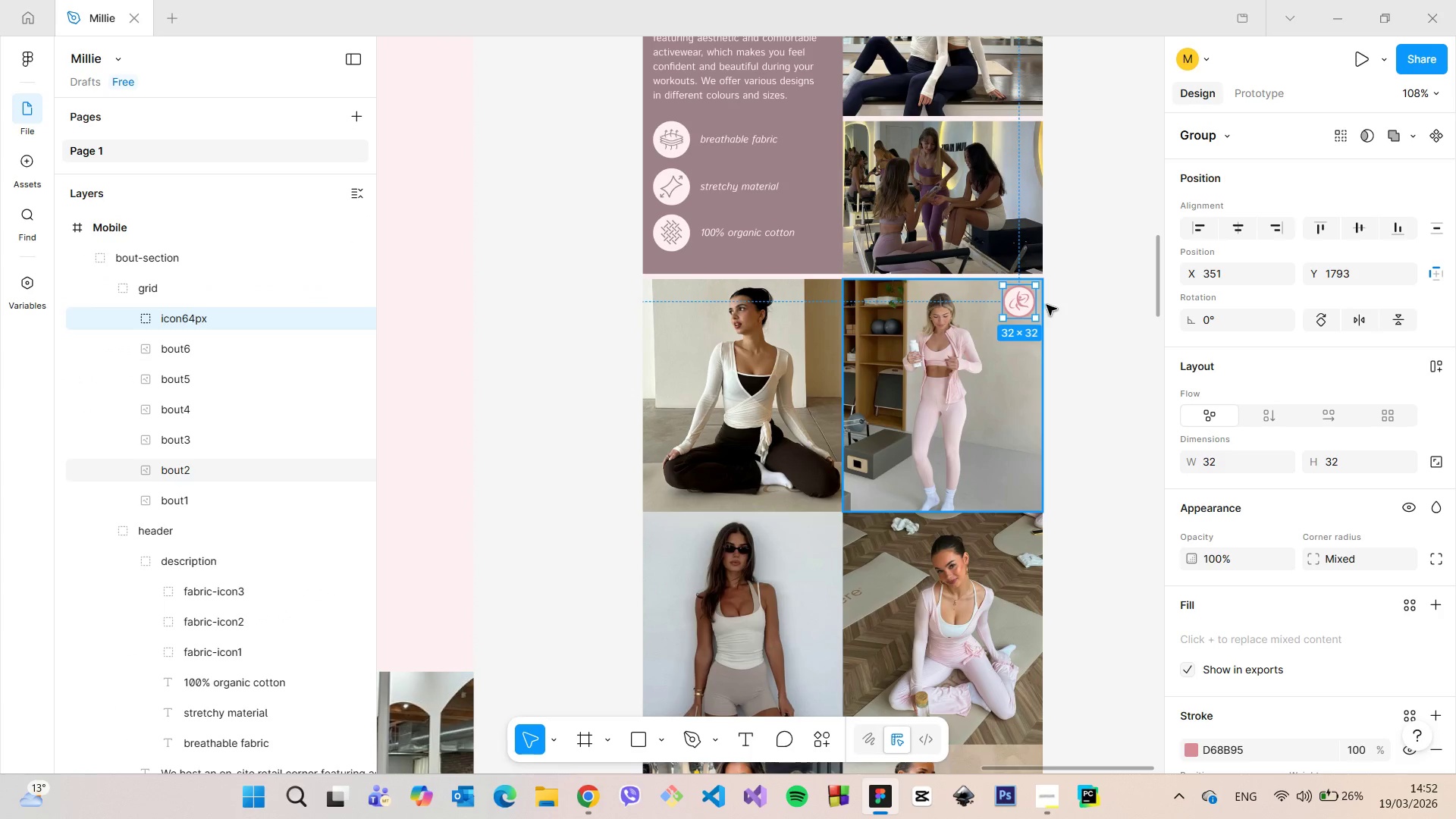 
left_click([1056, 303])
 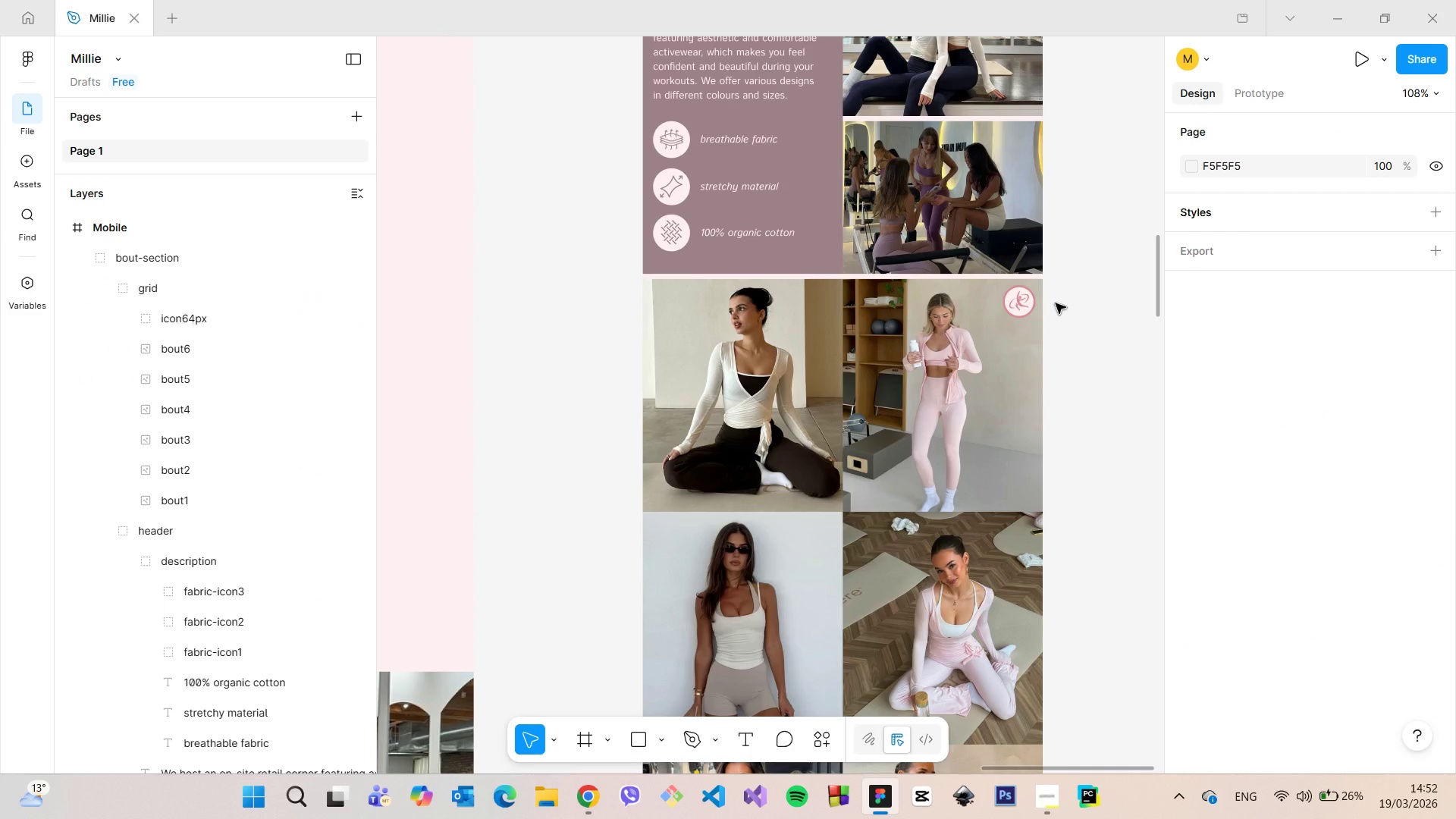 
scroll: coordinate [1012, 523], scroll_direction: down, amount: 14.0
 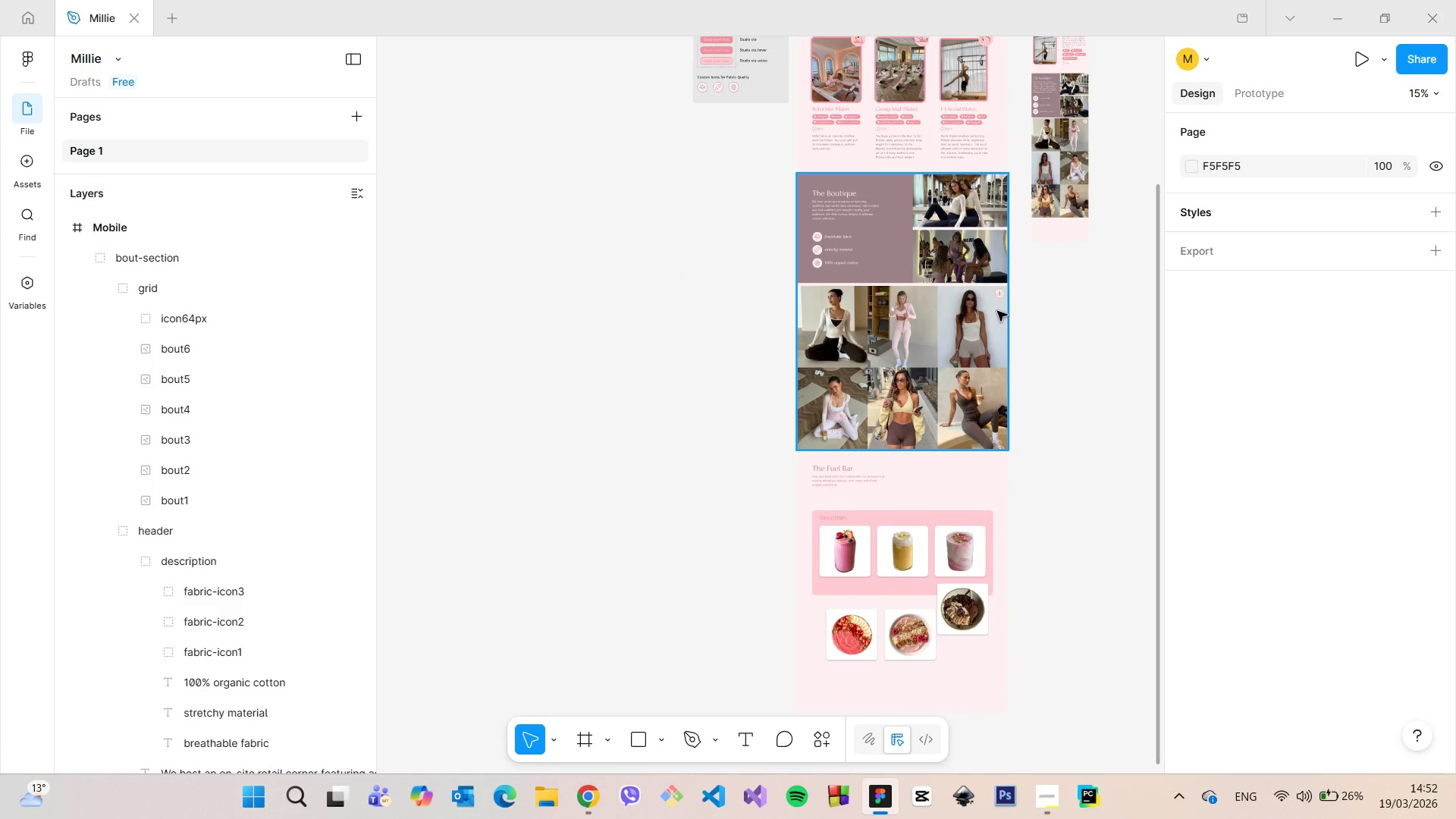 
left_click([1011, 243])
 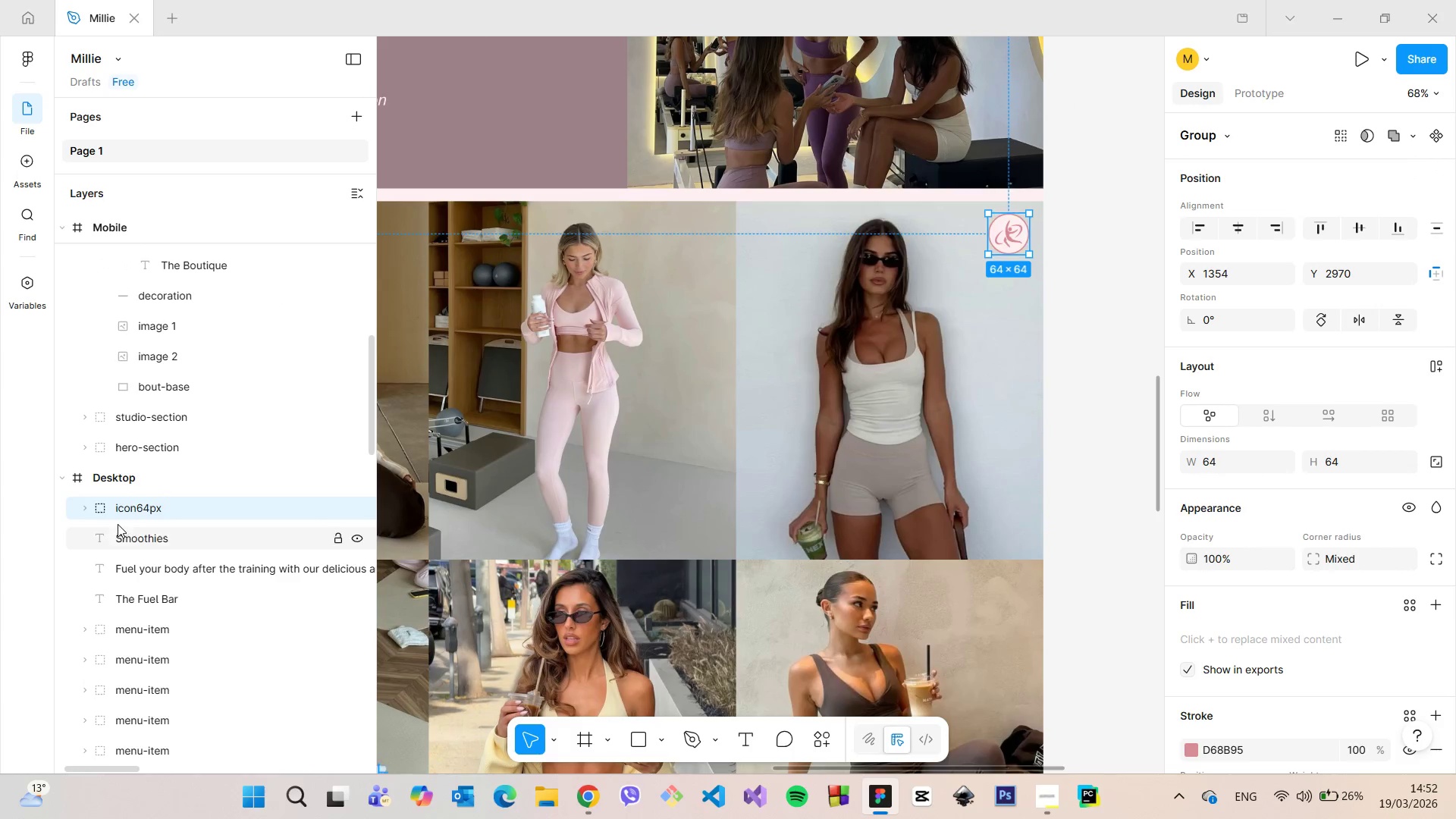 
scroll: coordinate [998, 309], scroll_direction: up, amount: 12.0
 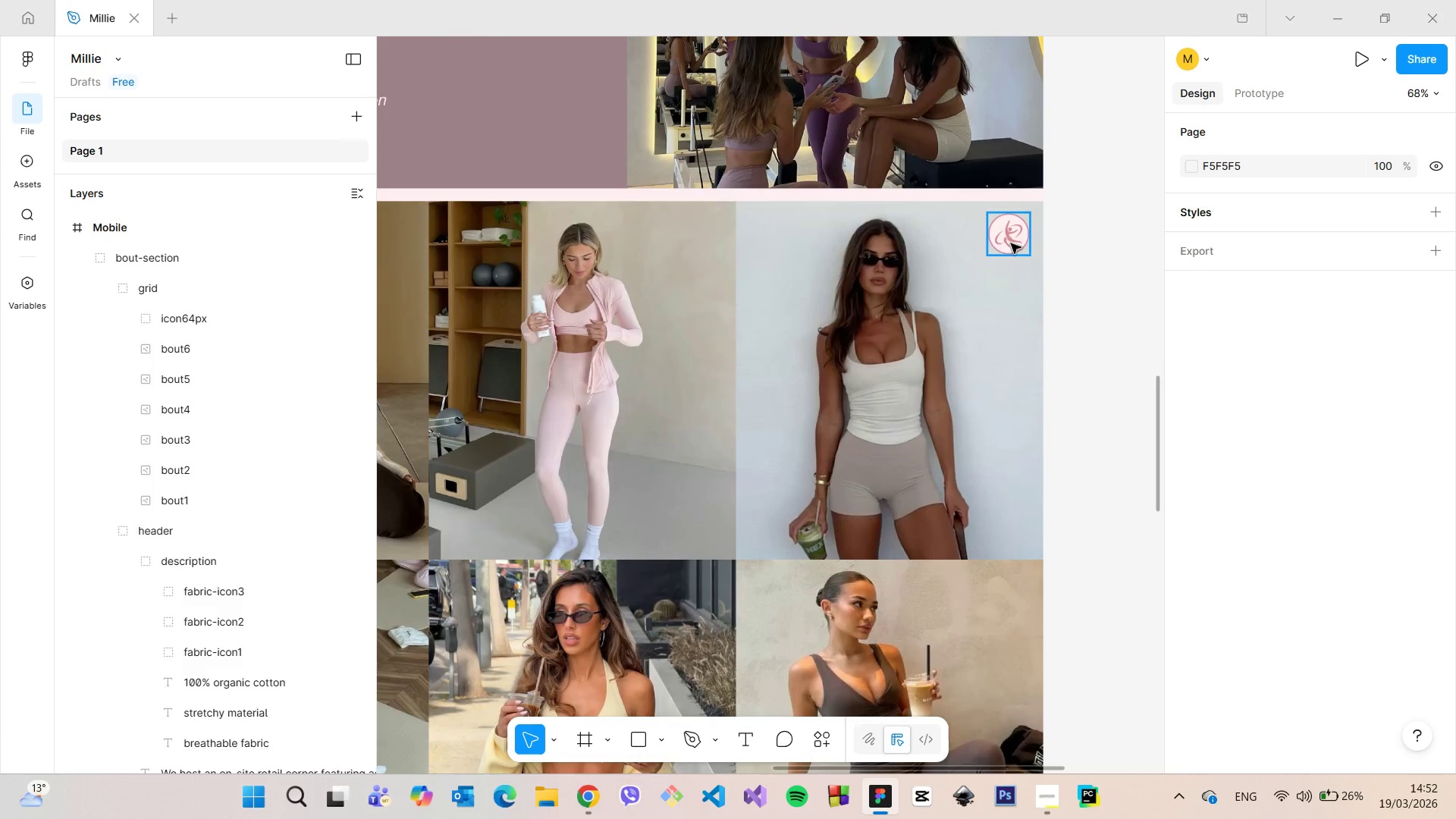 
scroll: coordinate [114, 511], scroll_direction: down, amount: 2.0
 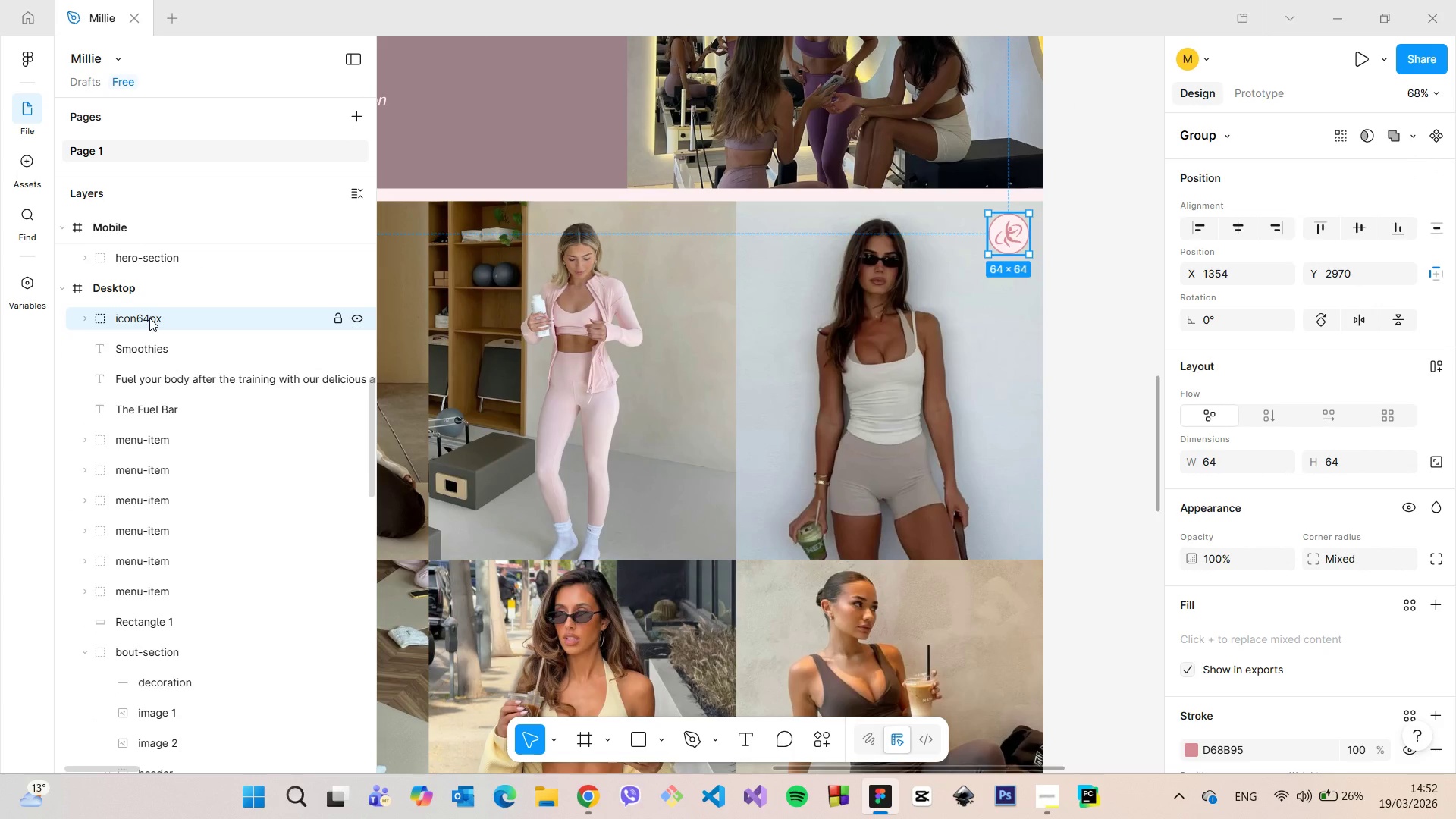 
left_click_drag(start_coordinate=[149, 318], to_coordinate=[219, 601])
 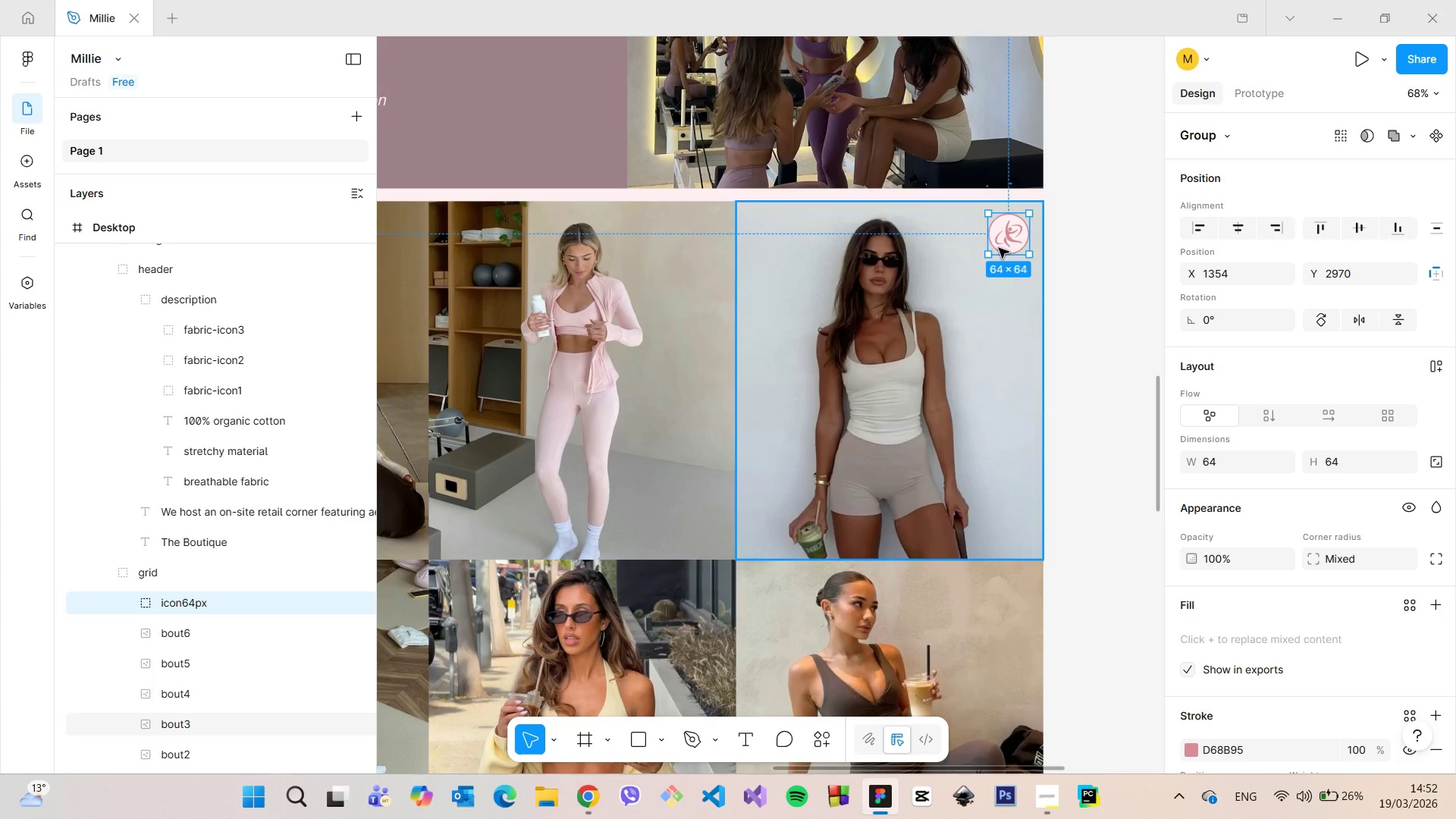 
scroll: coordinate [218, 702], scroll_direction: down, amount: 5.0
 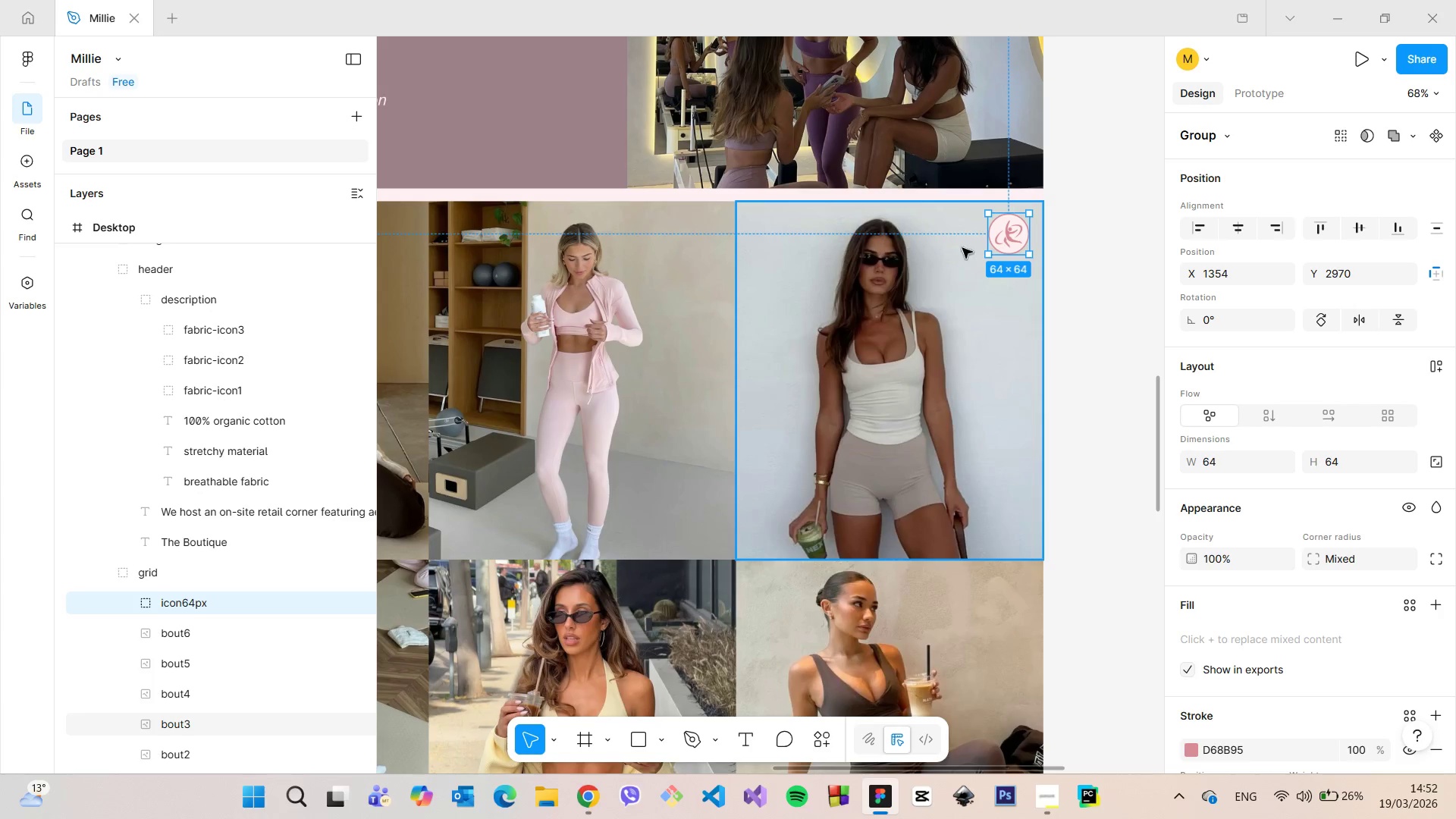 
hold_key(key=AltLeft, duration=0.48)
 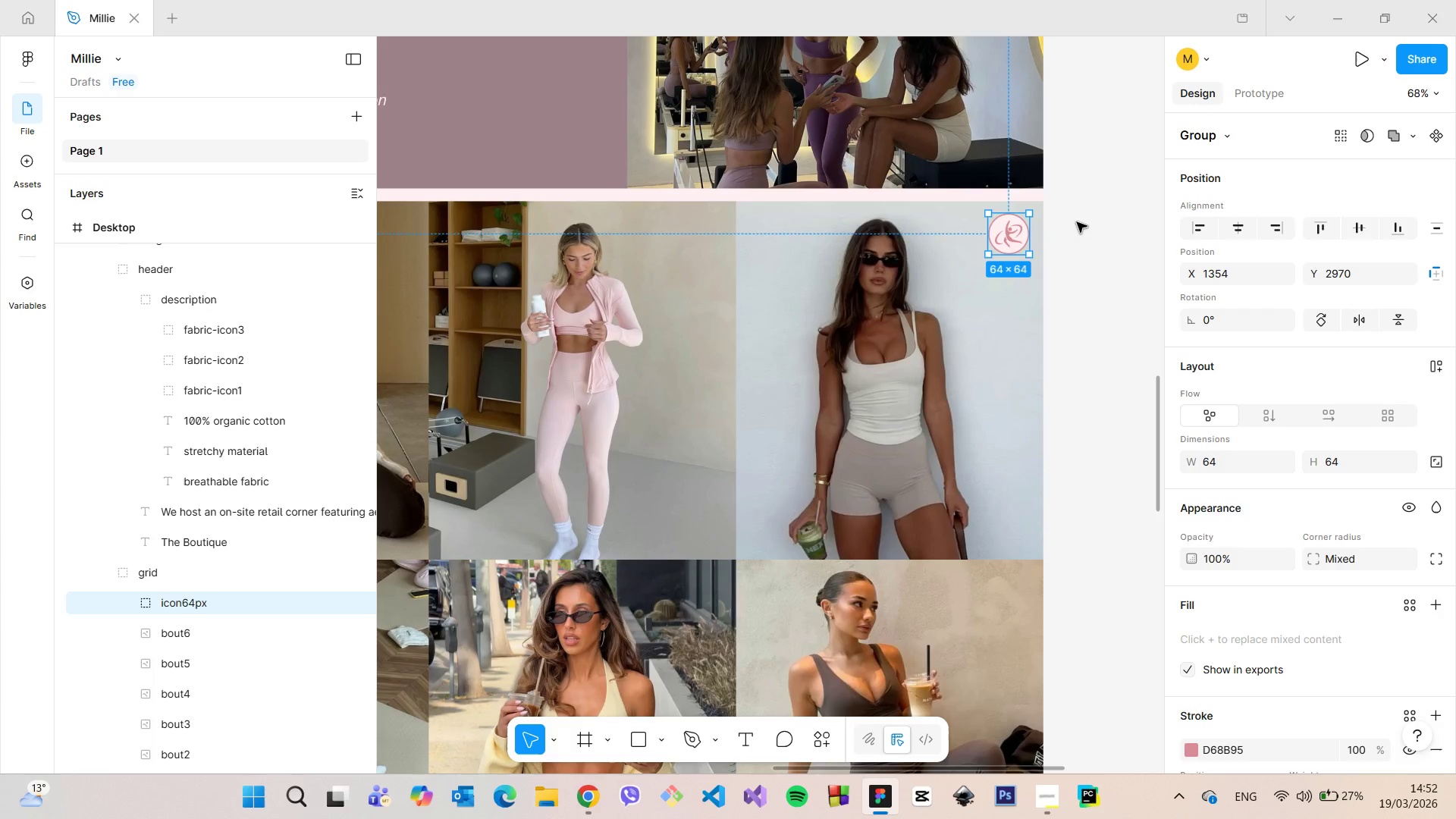 
left_click([1077, 222])
 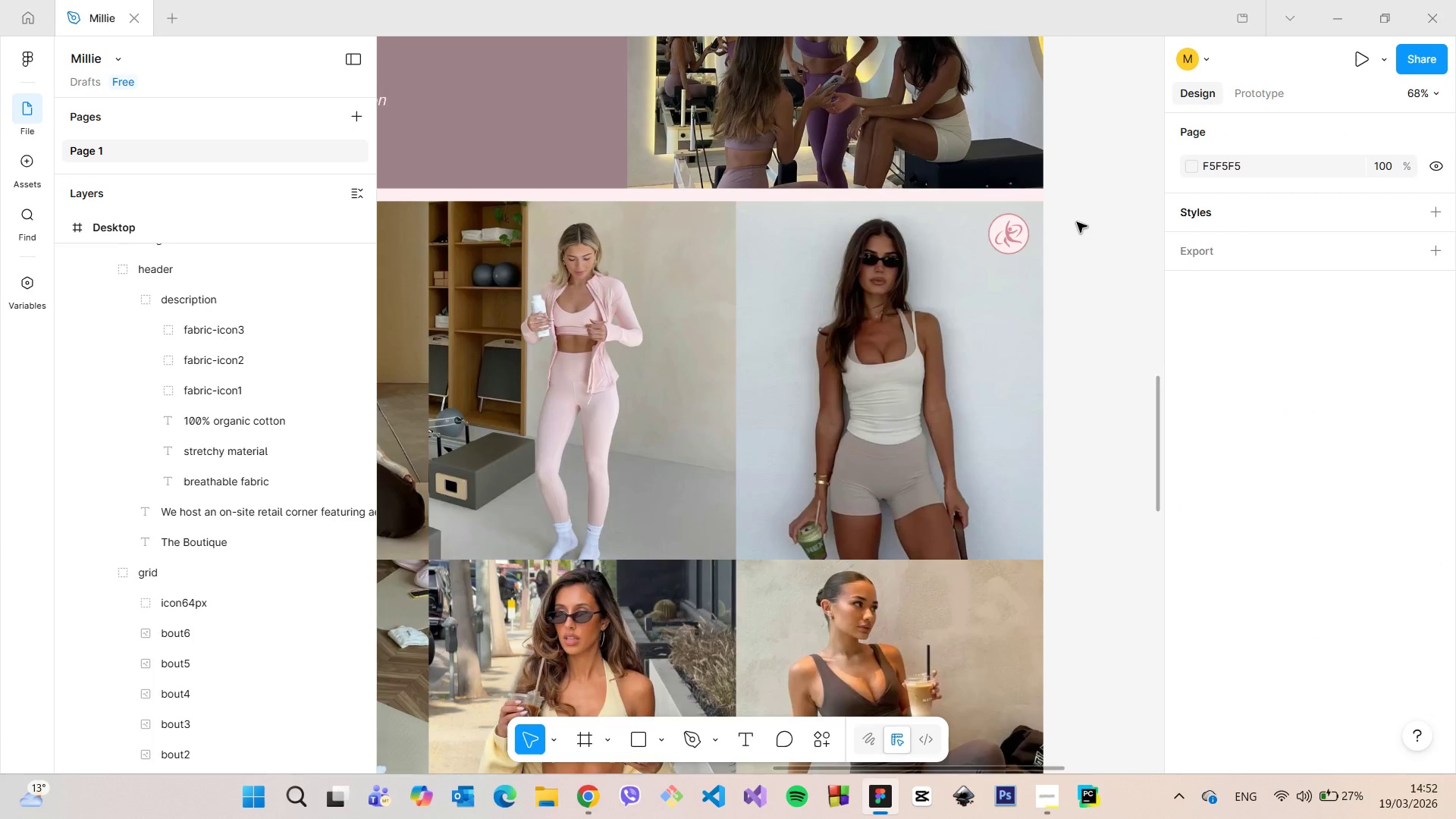 
scroll: coordinate [1077, 222], scroll_direction: down, amount: 12.0
 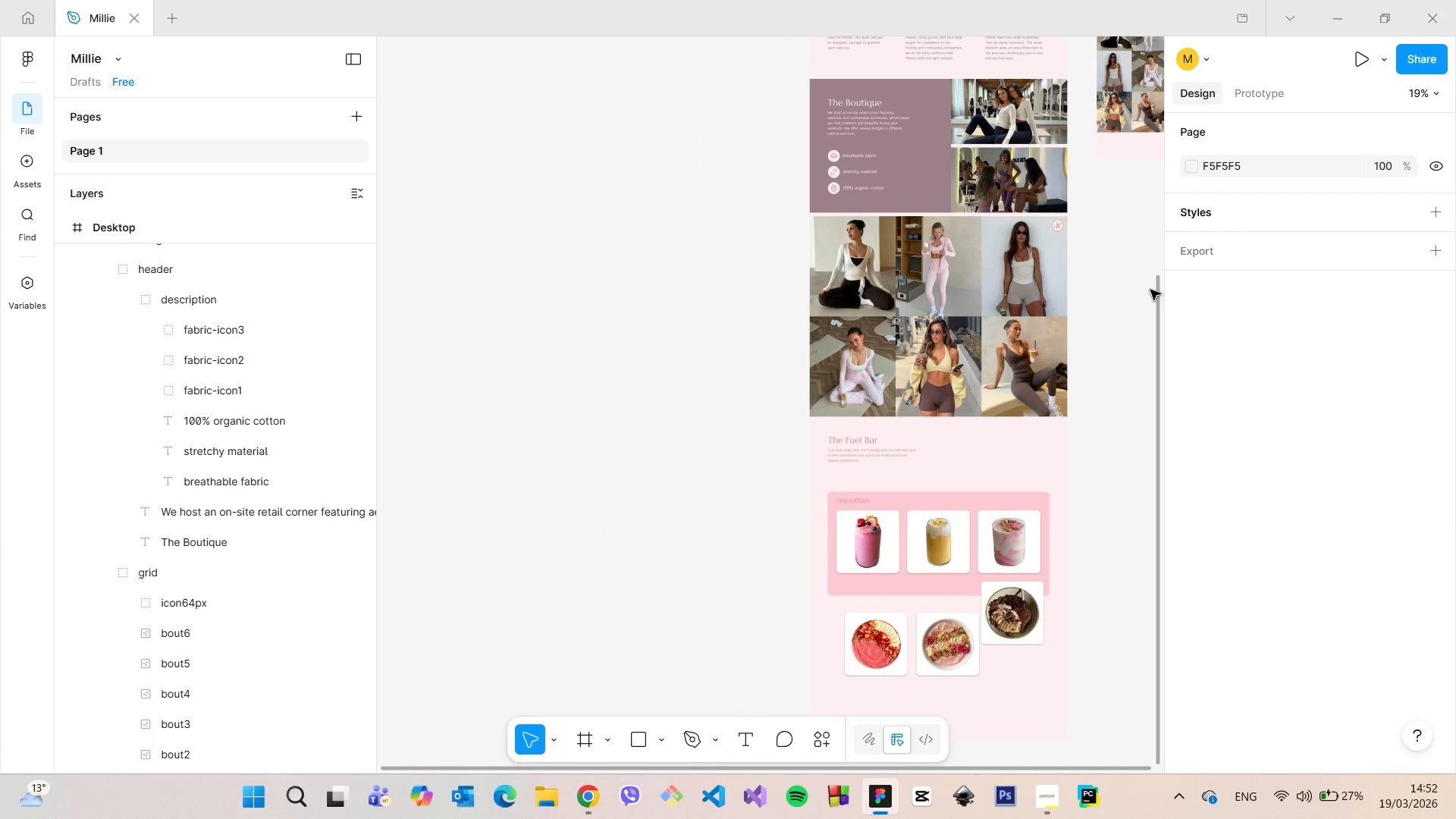 
left_click_drag(start_coordinate=[1153, 290], to_coordinate=[1118, 297])
 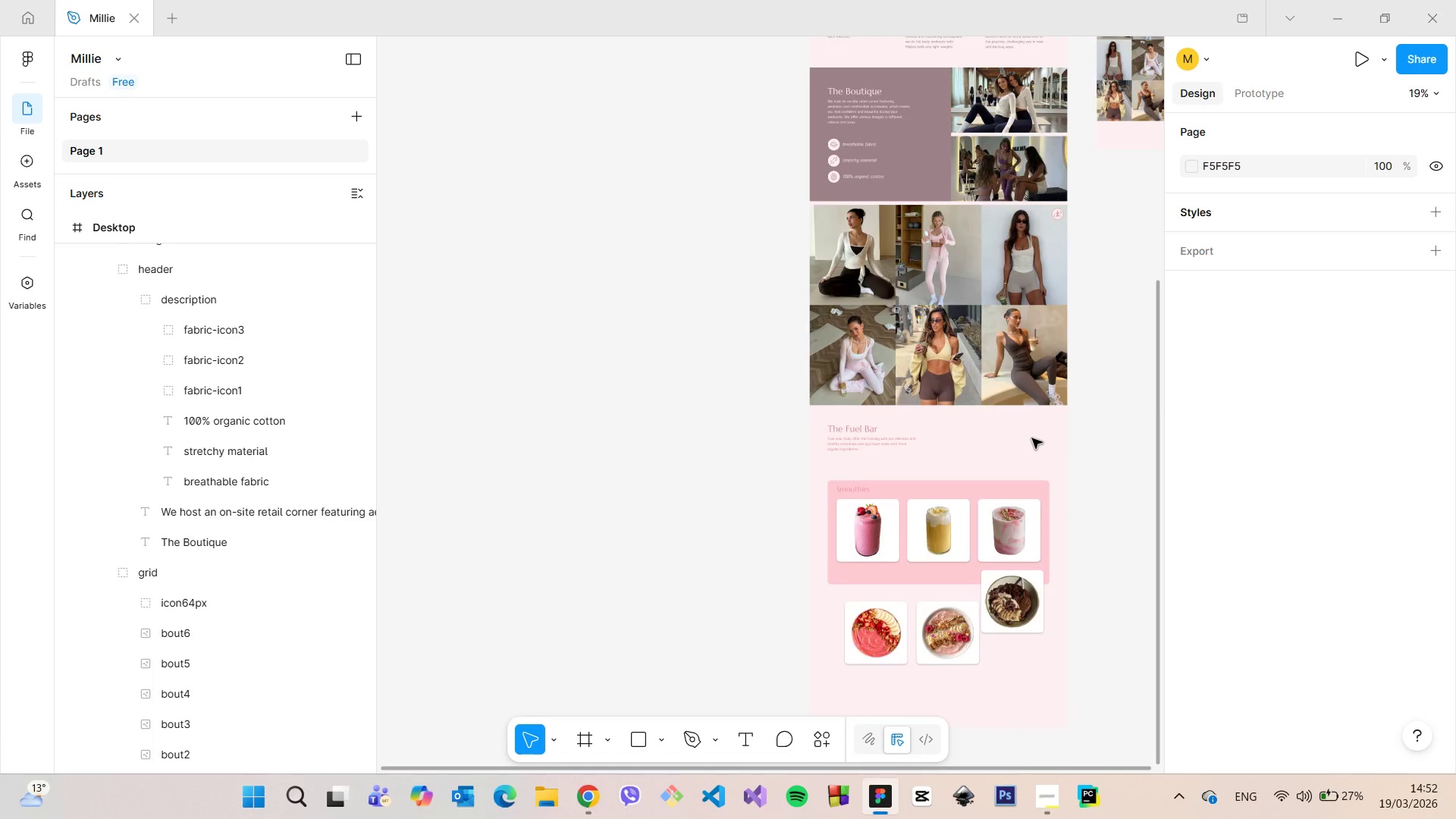 
scroll: coordinate [1032, 438], scroll_direction: up, amount: 5.0
 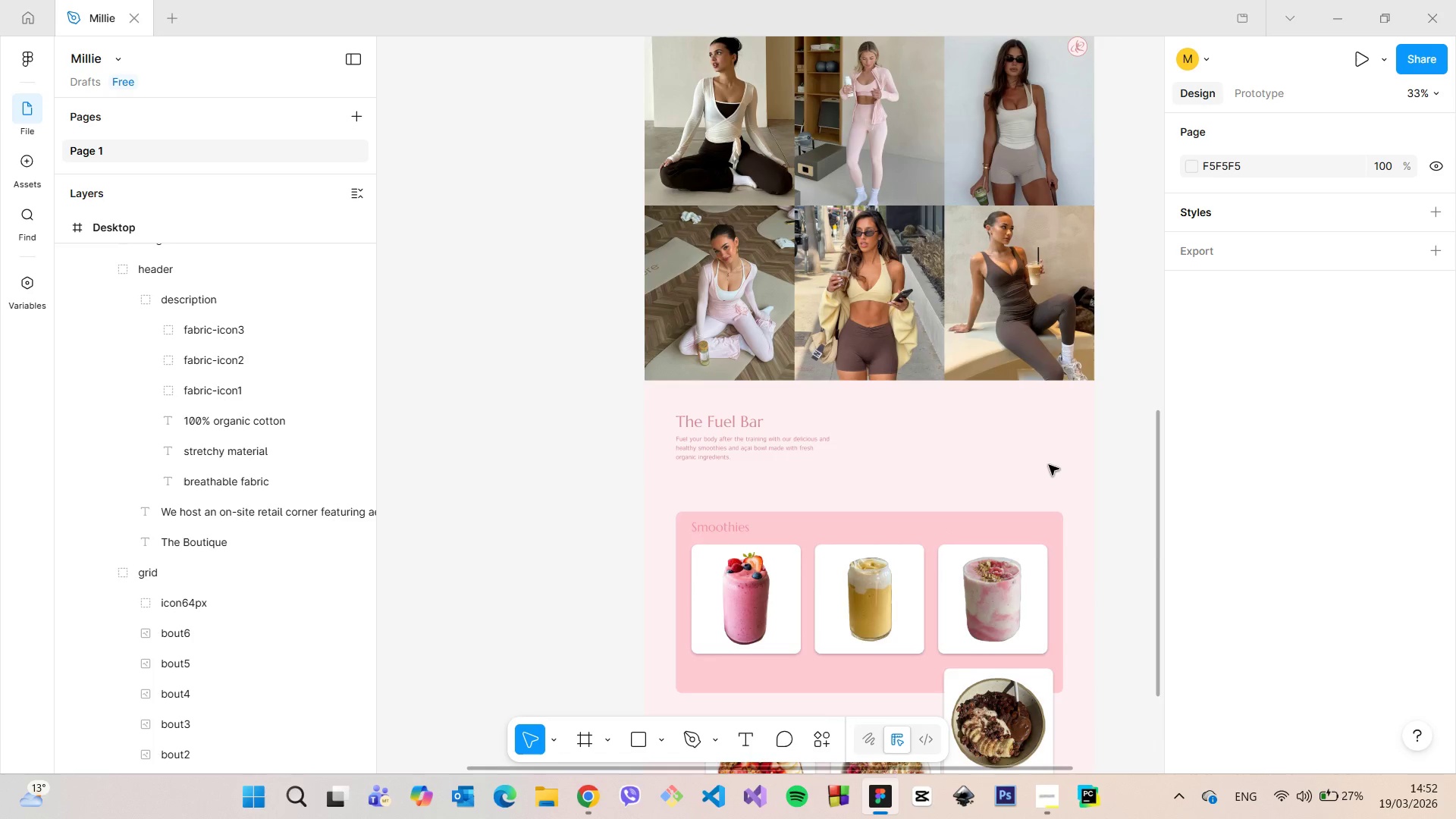 
scroll: coordinate [1049, 465], scroll_direction: down, amount: 5.0
 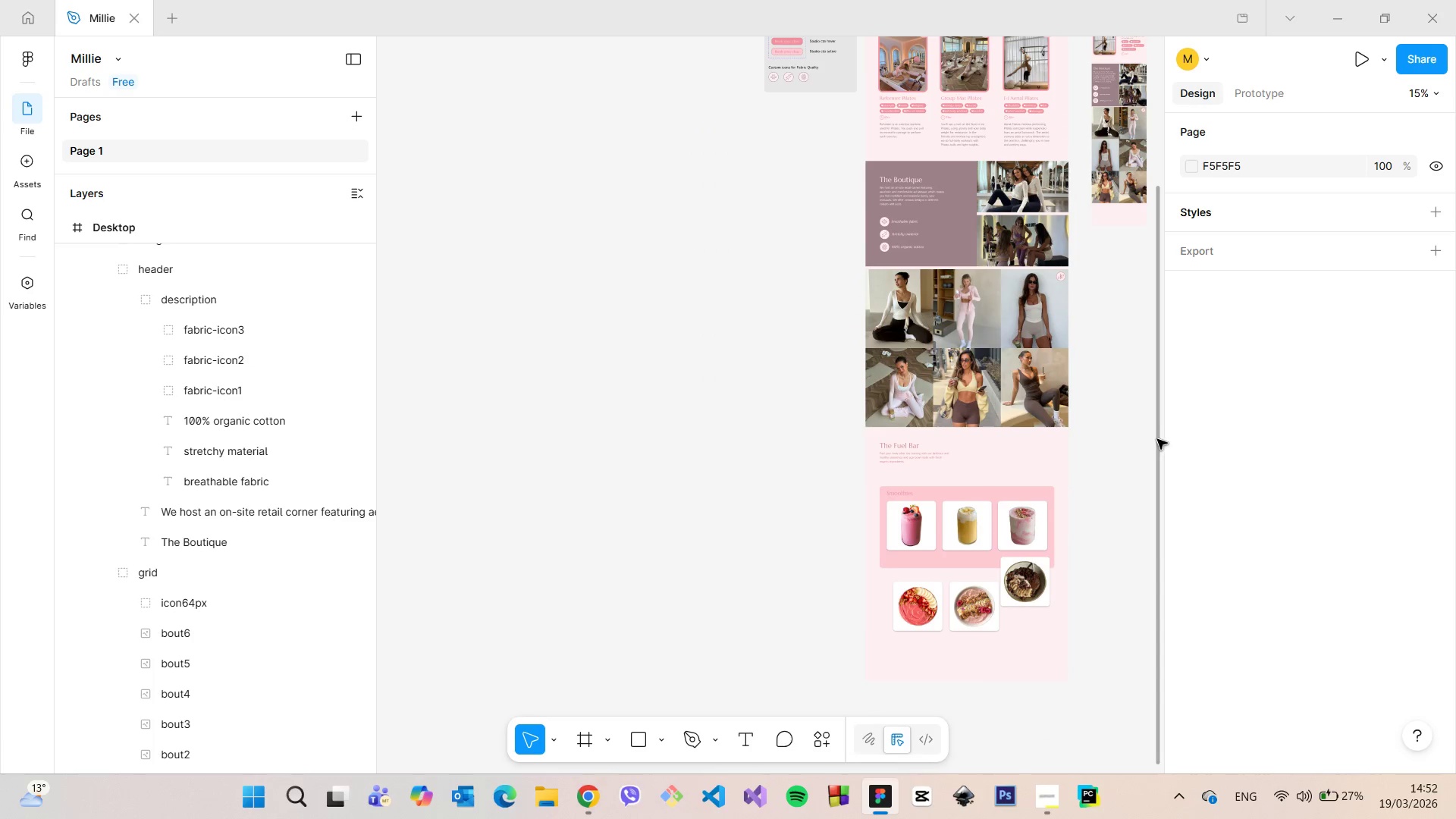 
left_click_drag(start_coordinate=[1157, 439], to_coordinate=[1144, 232])
 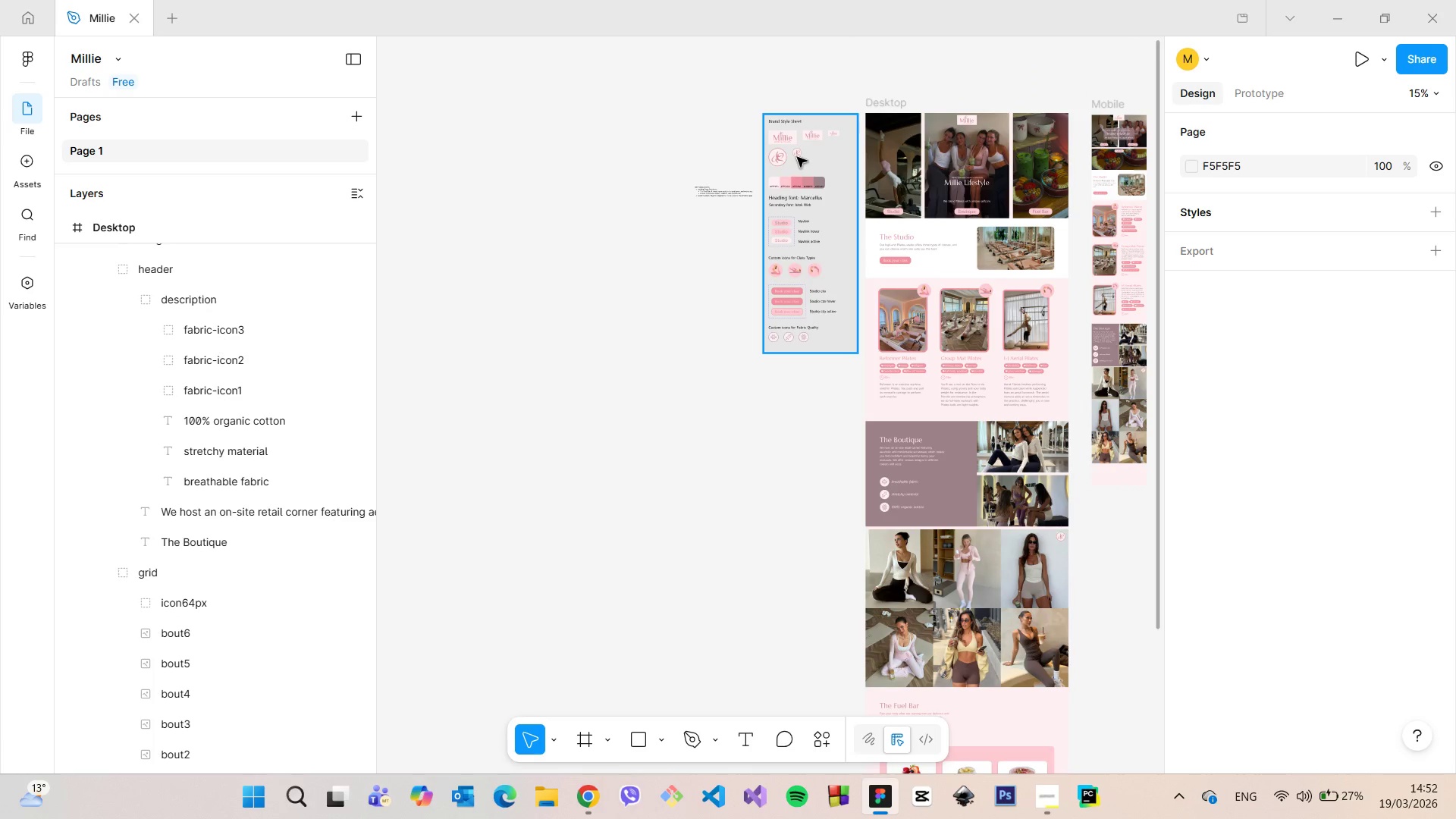 
double_click([797, 157])
 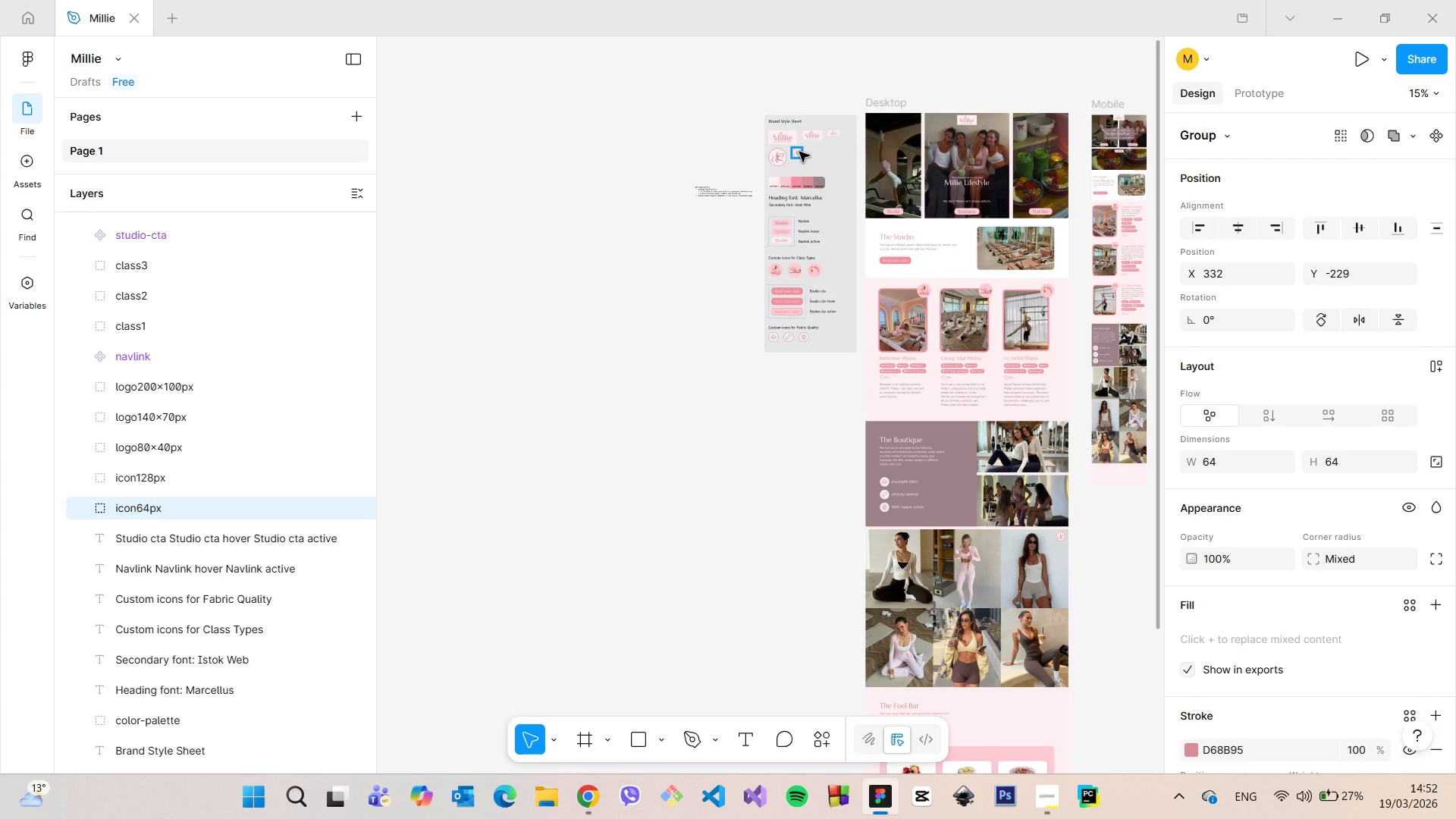 
hold_key(key=AltLeft, duration=1.51)
left_click_drag(start_coordinate=[799, 152], to_coordinate=[1047, 526])
 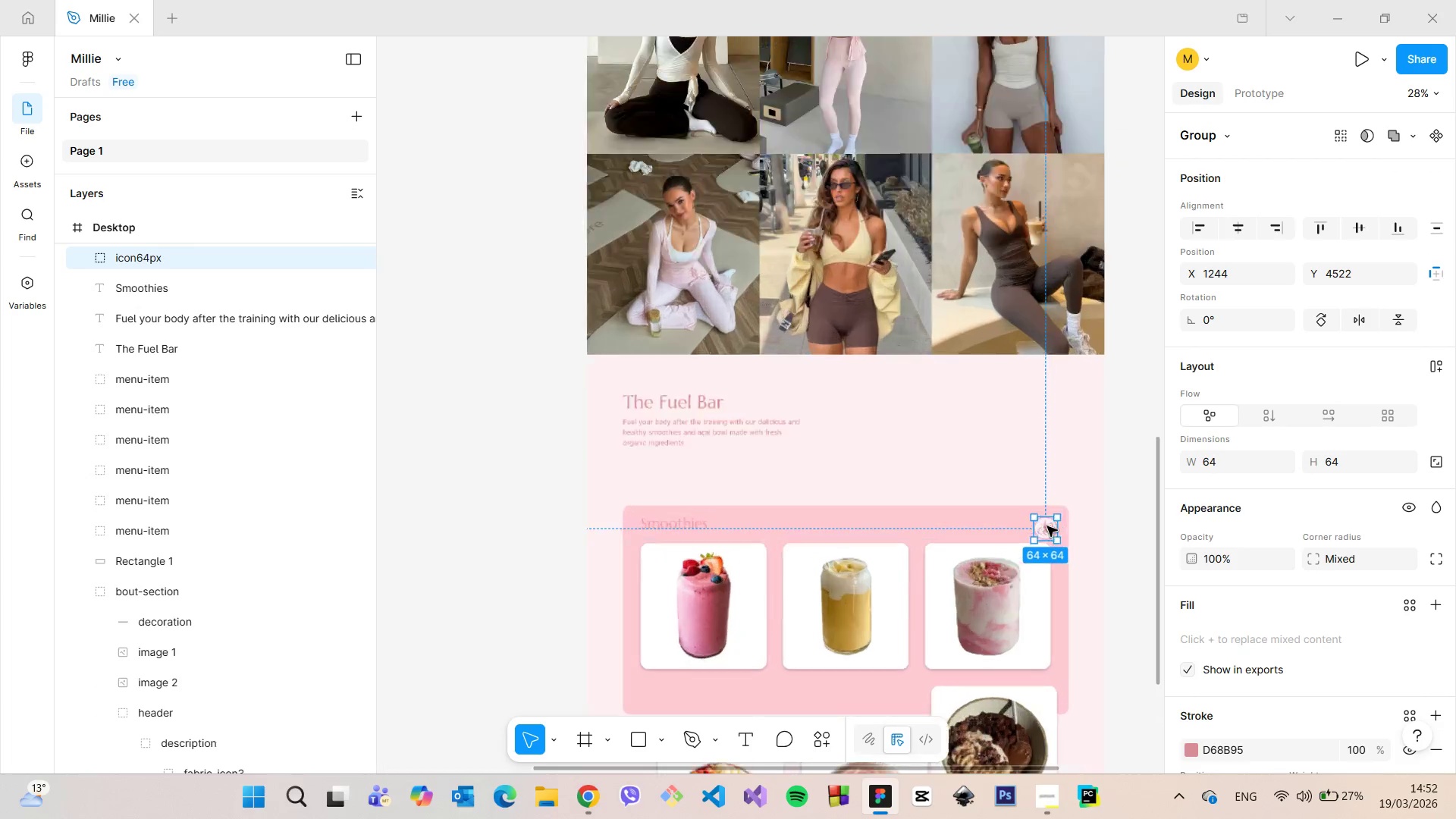 
hold_key(key=AltLeft, duration=1.16)
 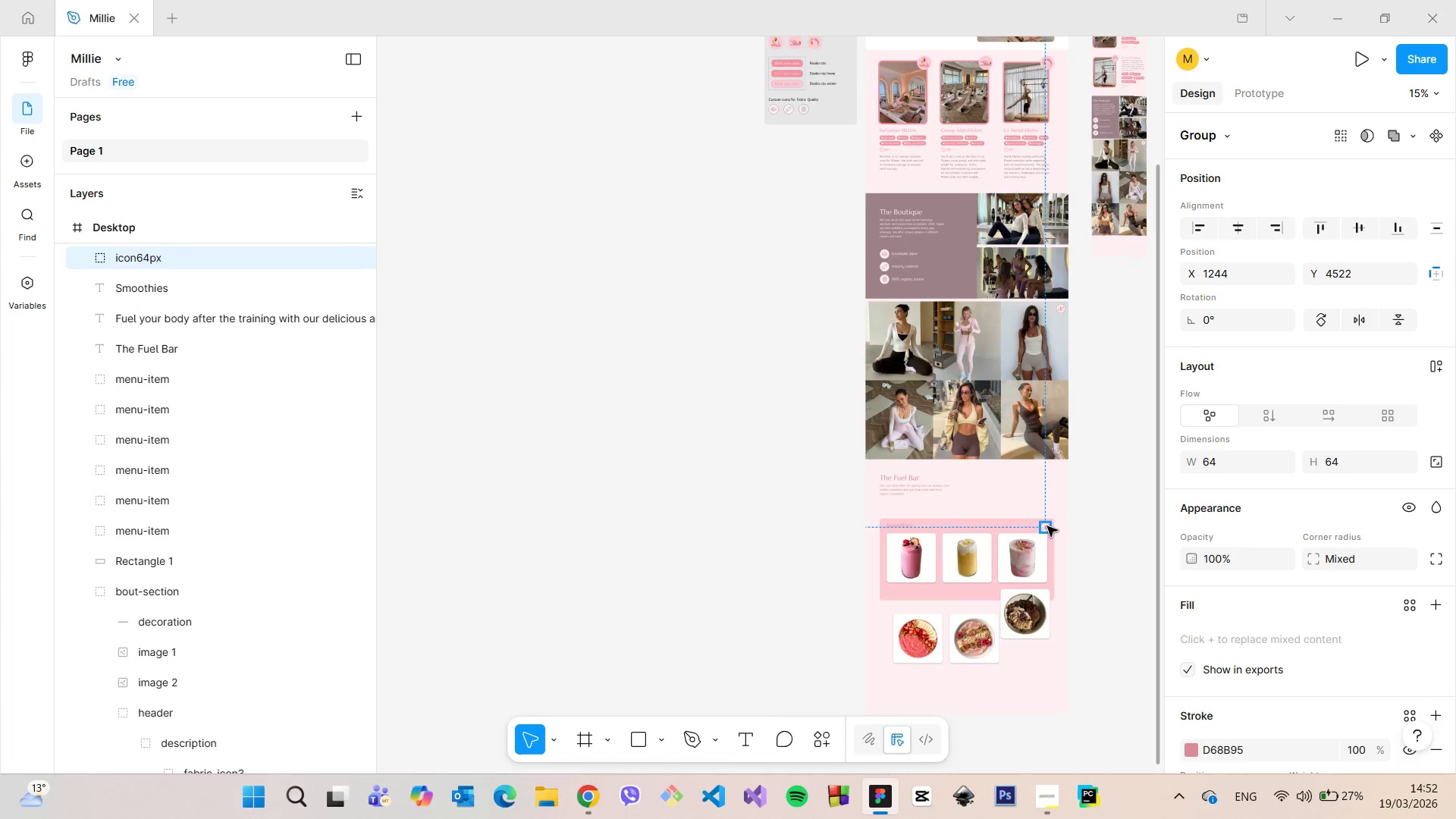 
scroll: coordinate [1049, 532], scroll_direction: up, amount: 14.0
 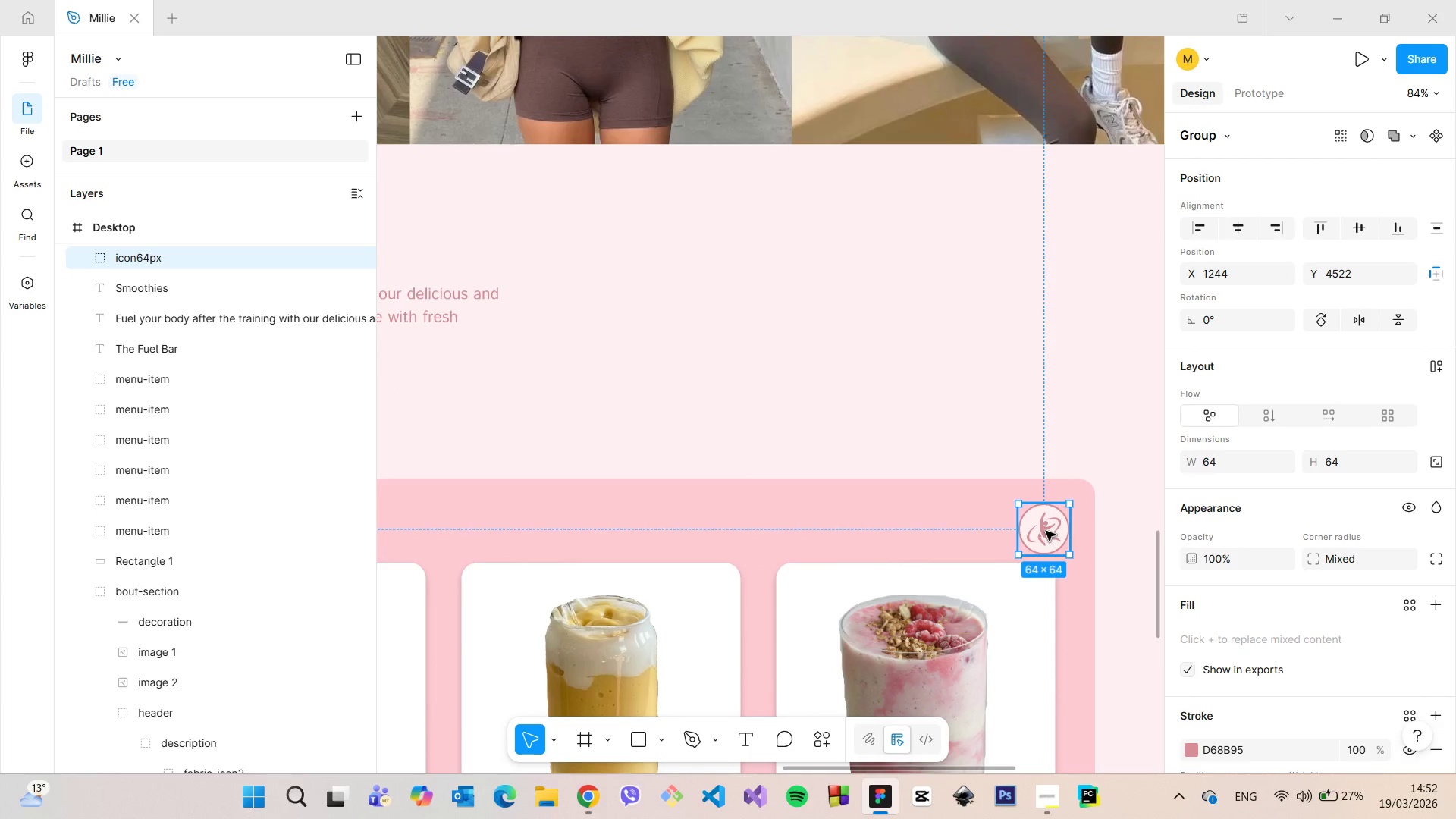 
left_click_drag(start_coordinate=[1046, 531], to_coordinate=[1056, 516])
 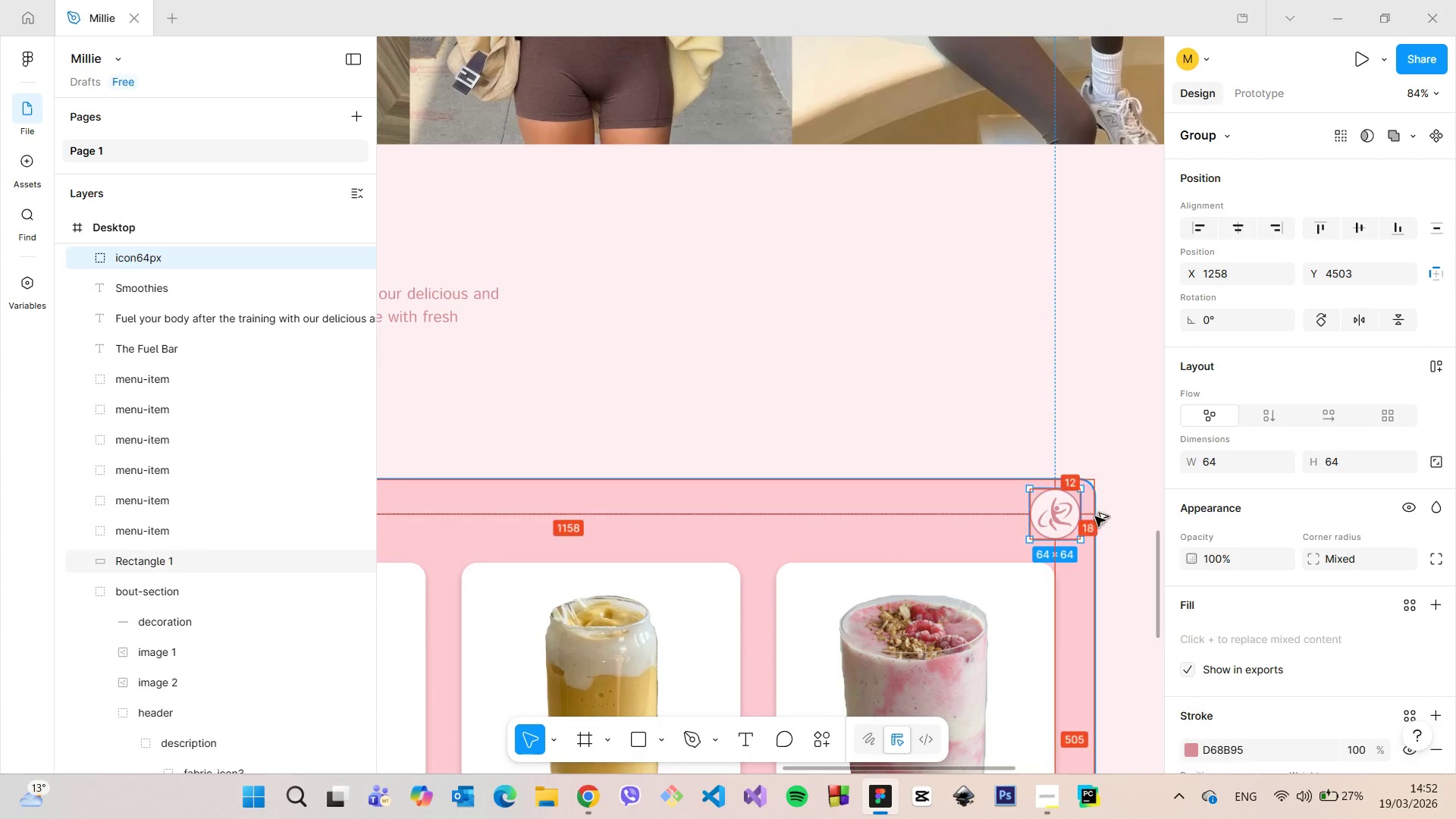 
hold_key(key=AltLeft, duration=0.39)
 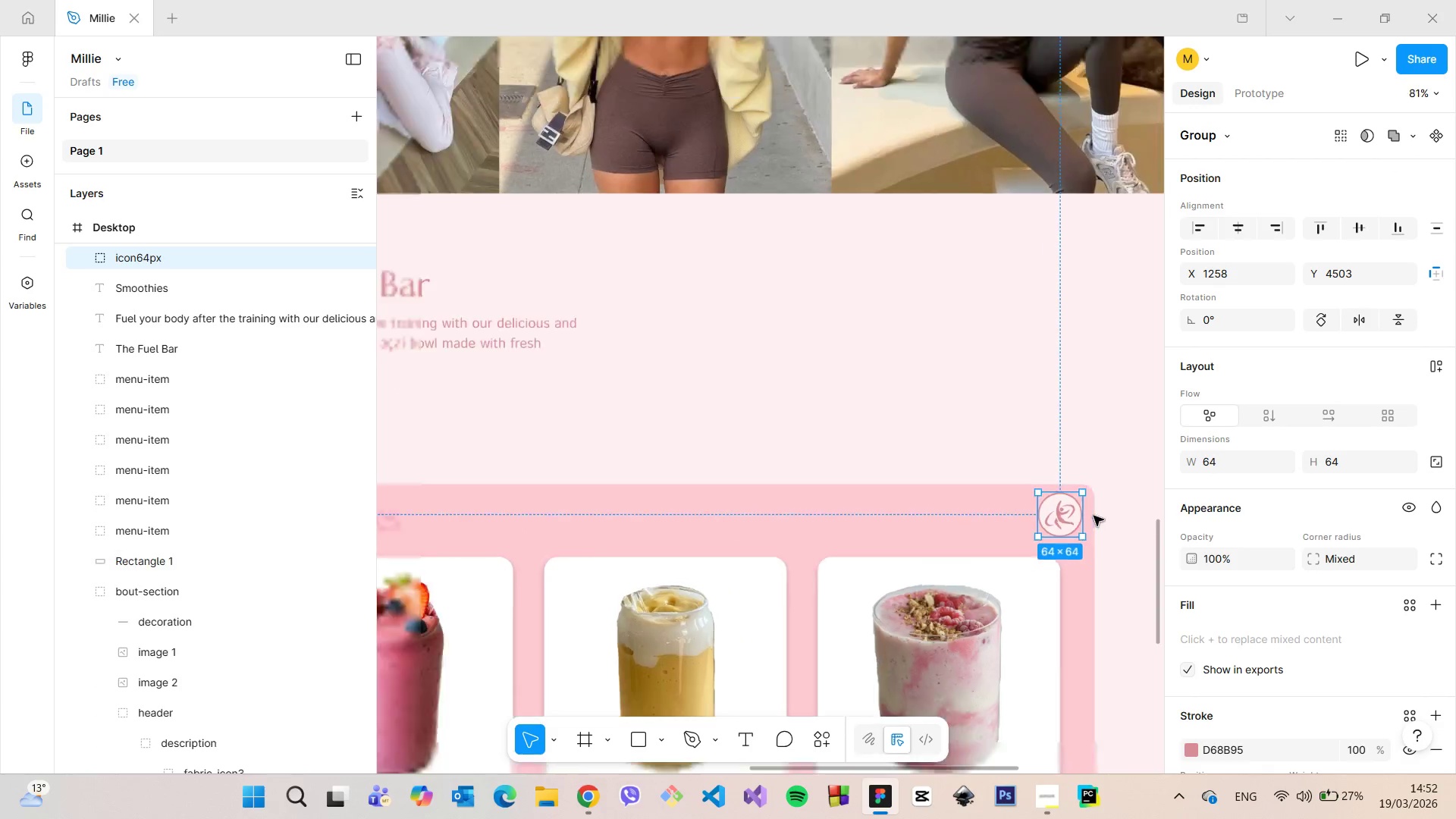 
scroll: coordinate [1094, 516], scroll_direction: down, amount: 6.0
 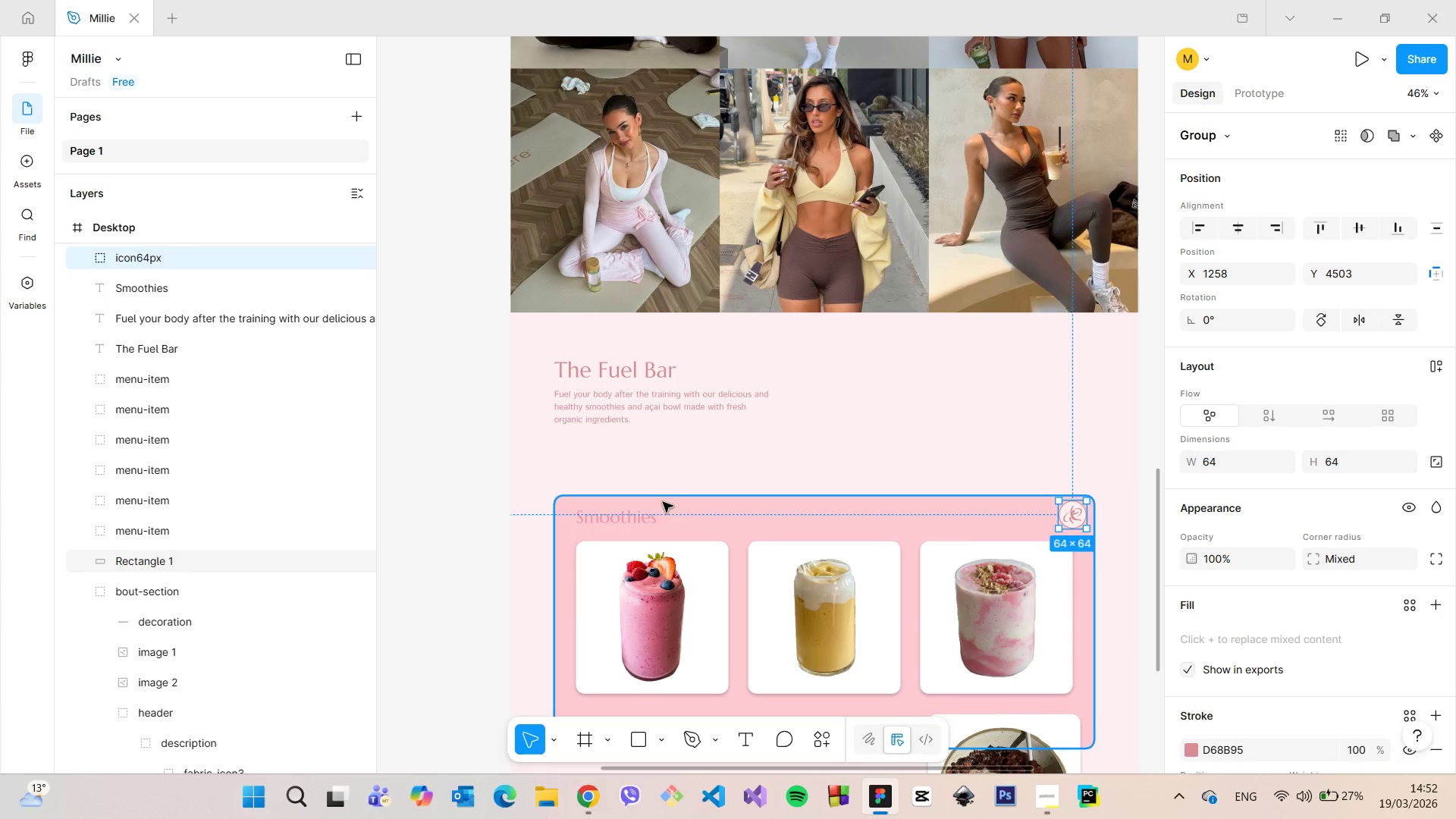 
left_click([640, 521])
 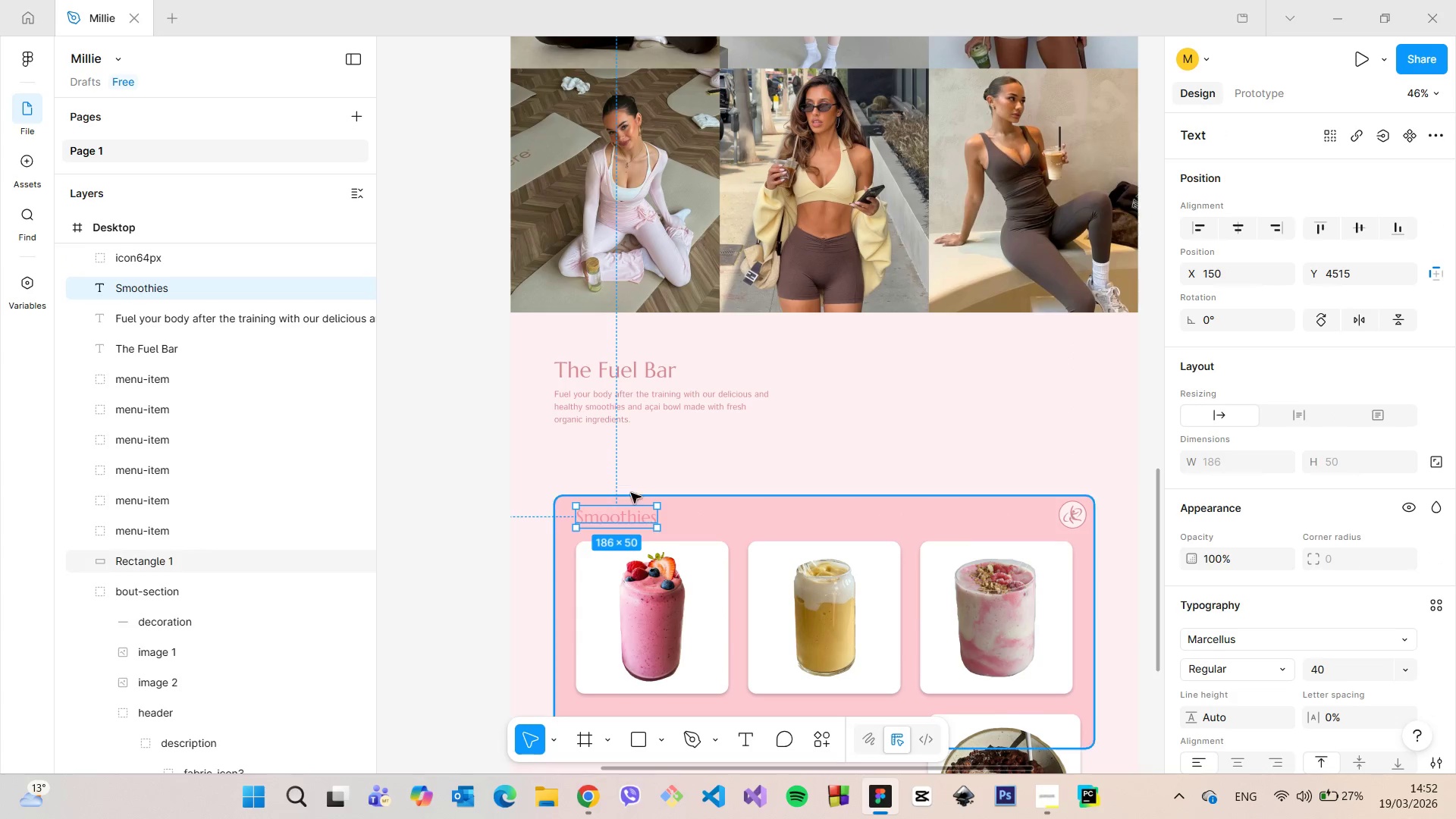 
hold_key(key=AltLeft, duration=0.72)
 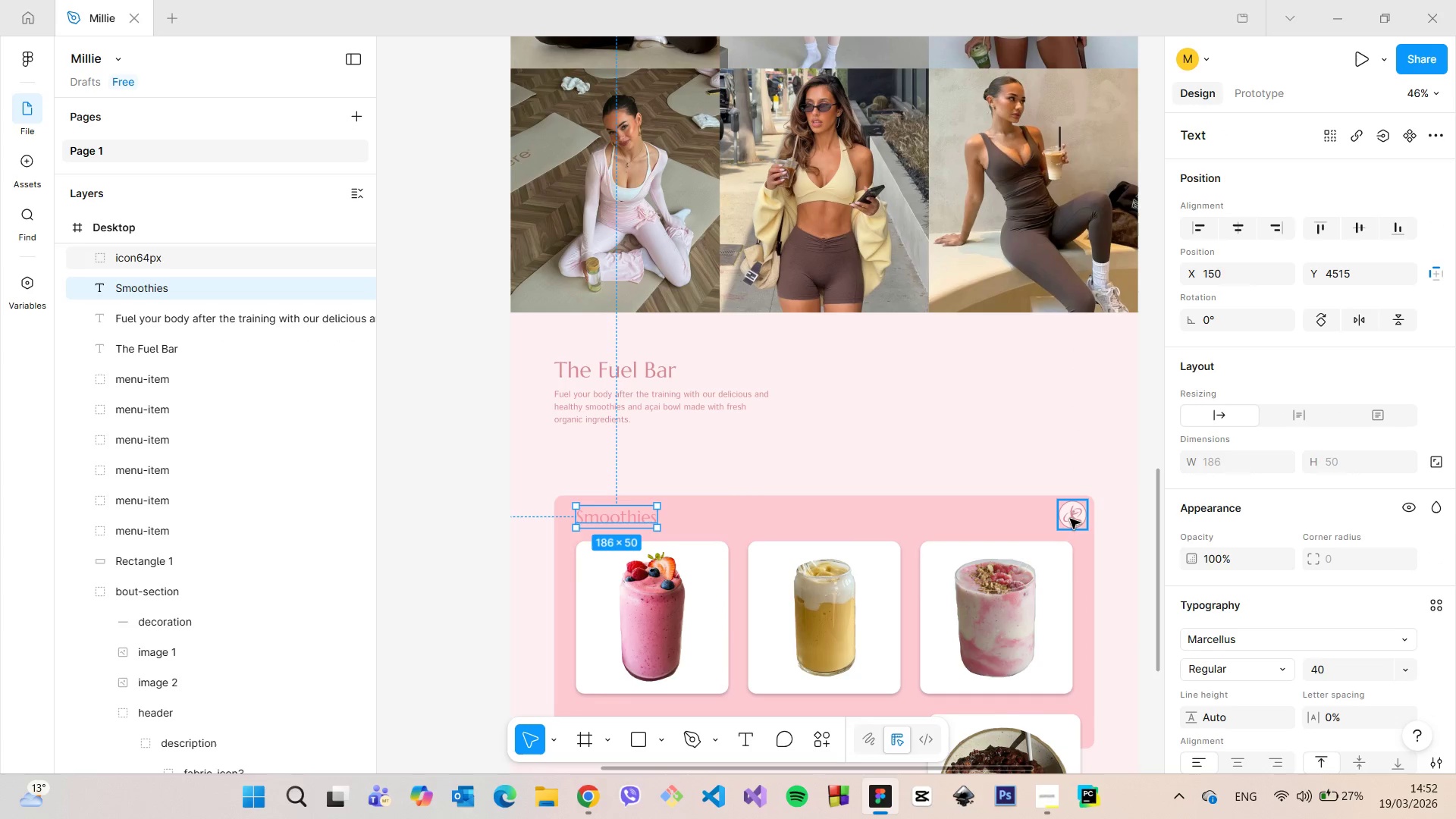 
left_click([1070, 519])
 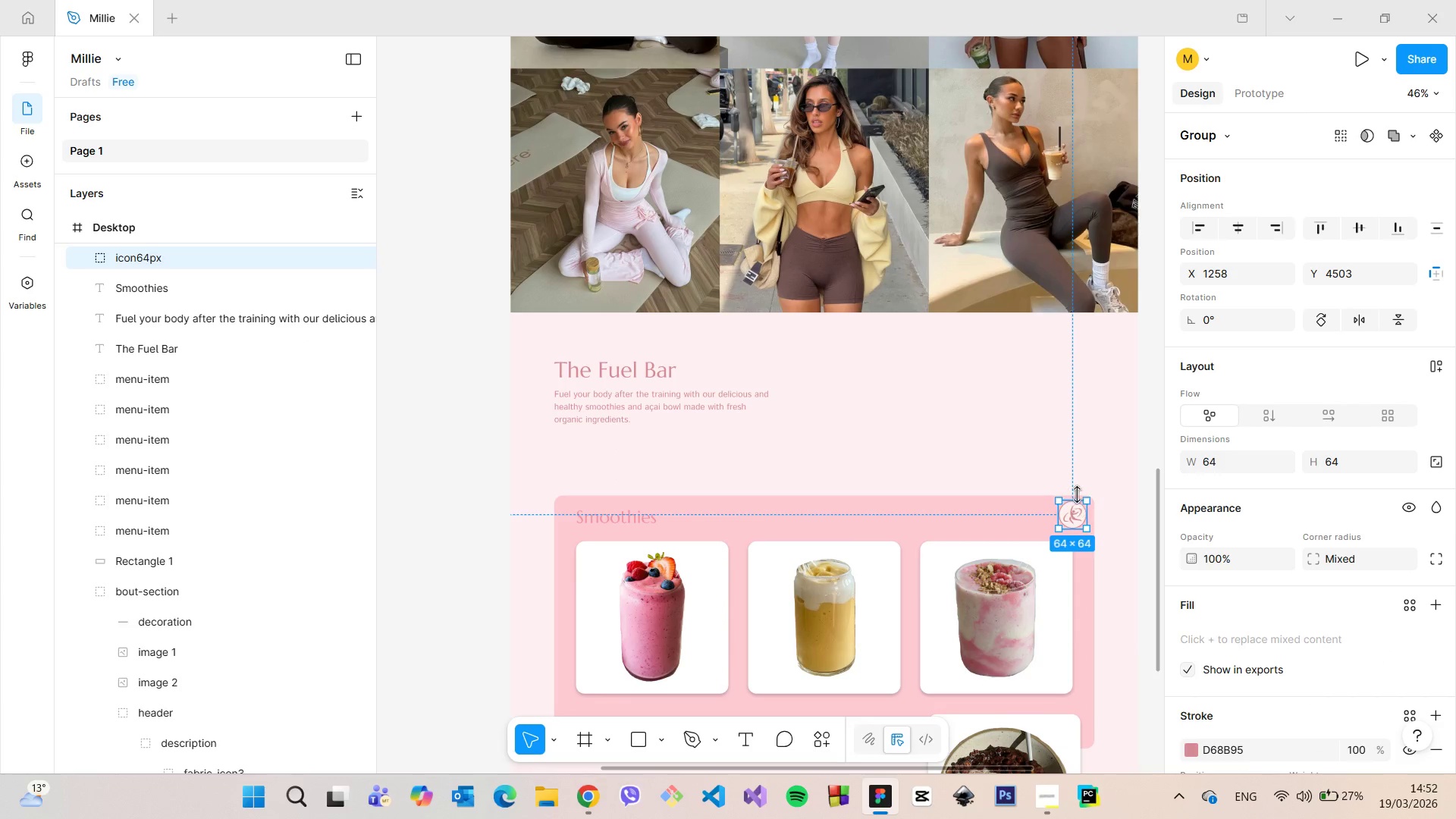 
hold_key(key=AltLeft, duration=0.38)
 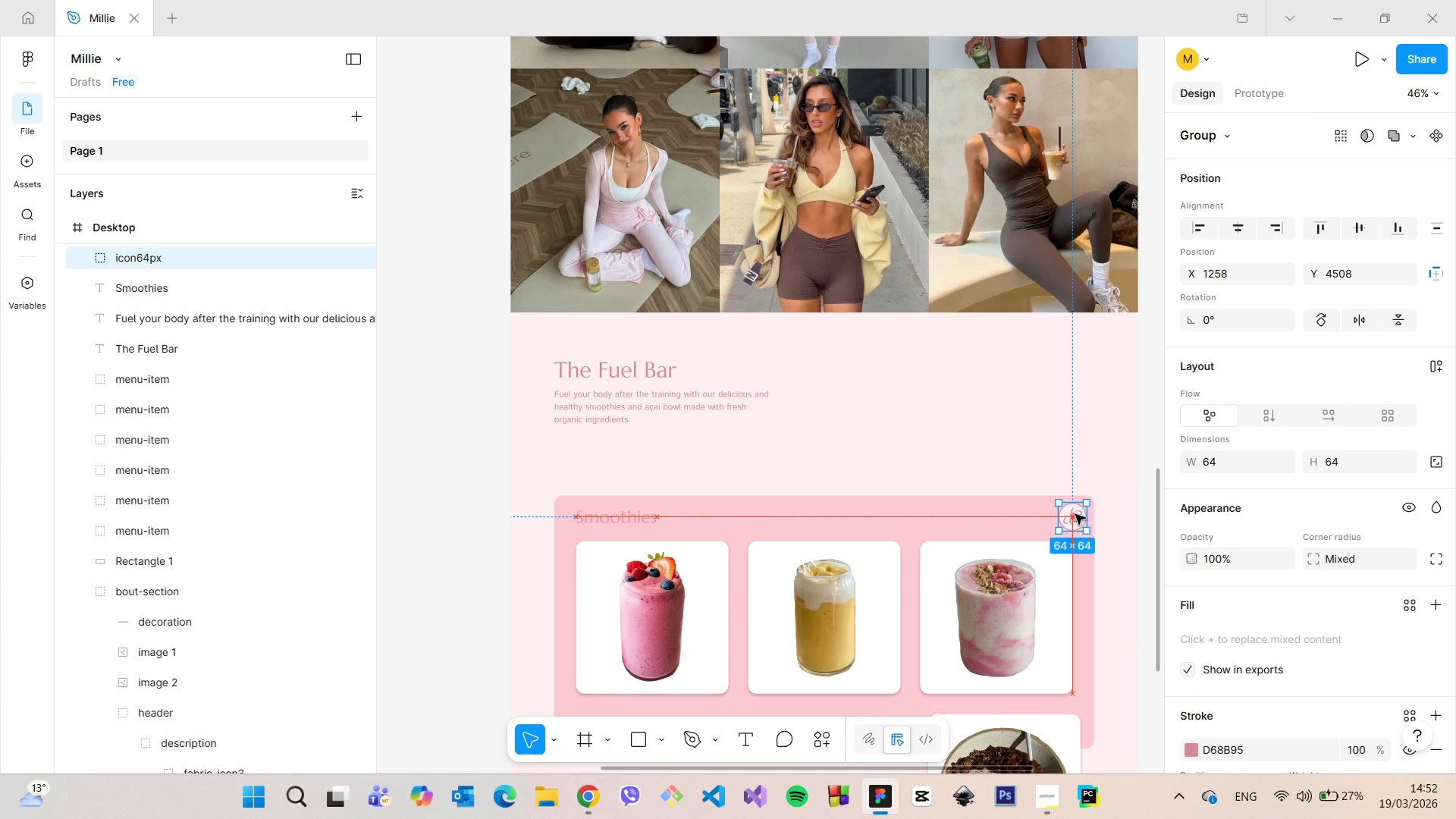 
hold_key(key=AltLeft, duration=0.42)
 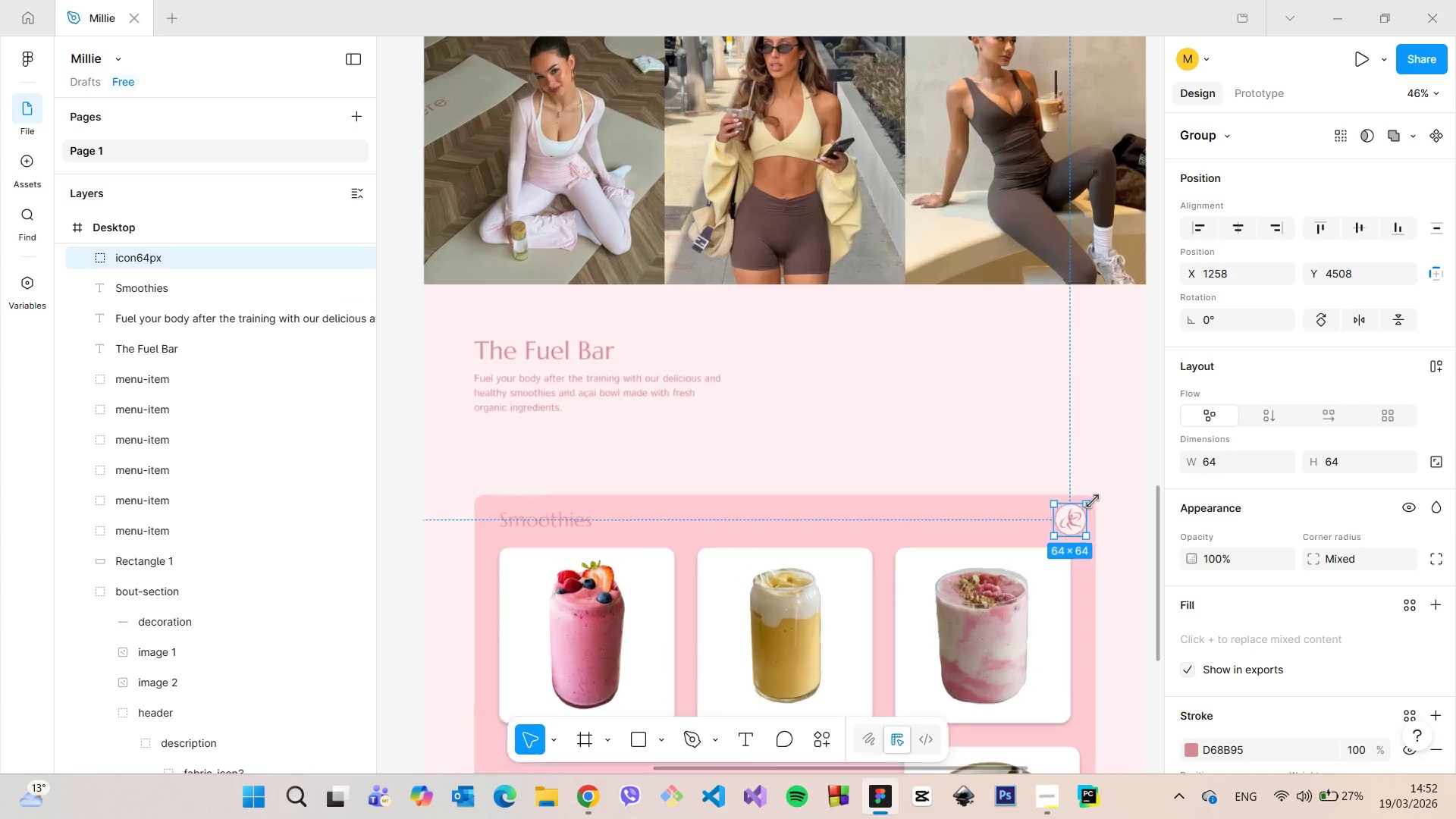 
left_click_drag(start_coordinate=[1025, 567], to_coordinate=[1033, 565])
 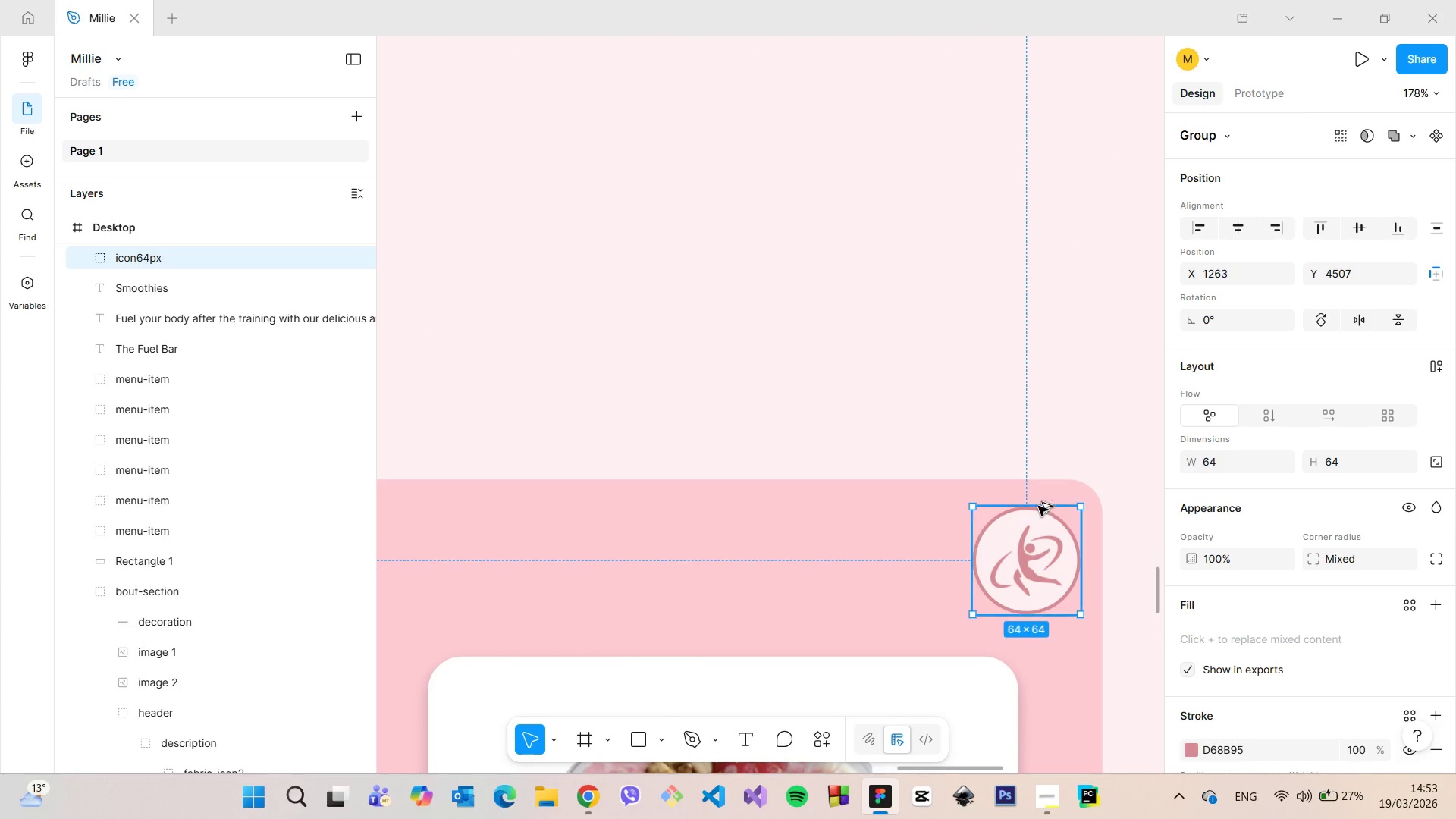 
scroll: coordinate [1093, 504], scroll_direction: up, amount: 9.0
 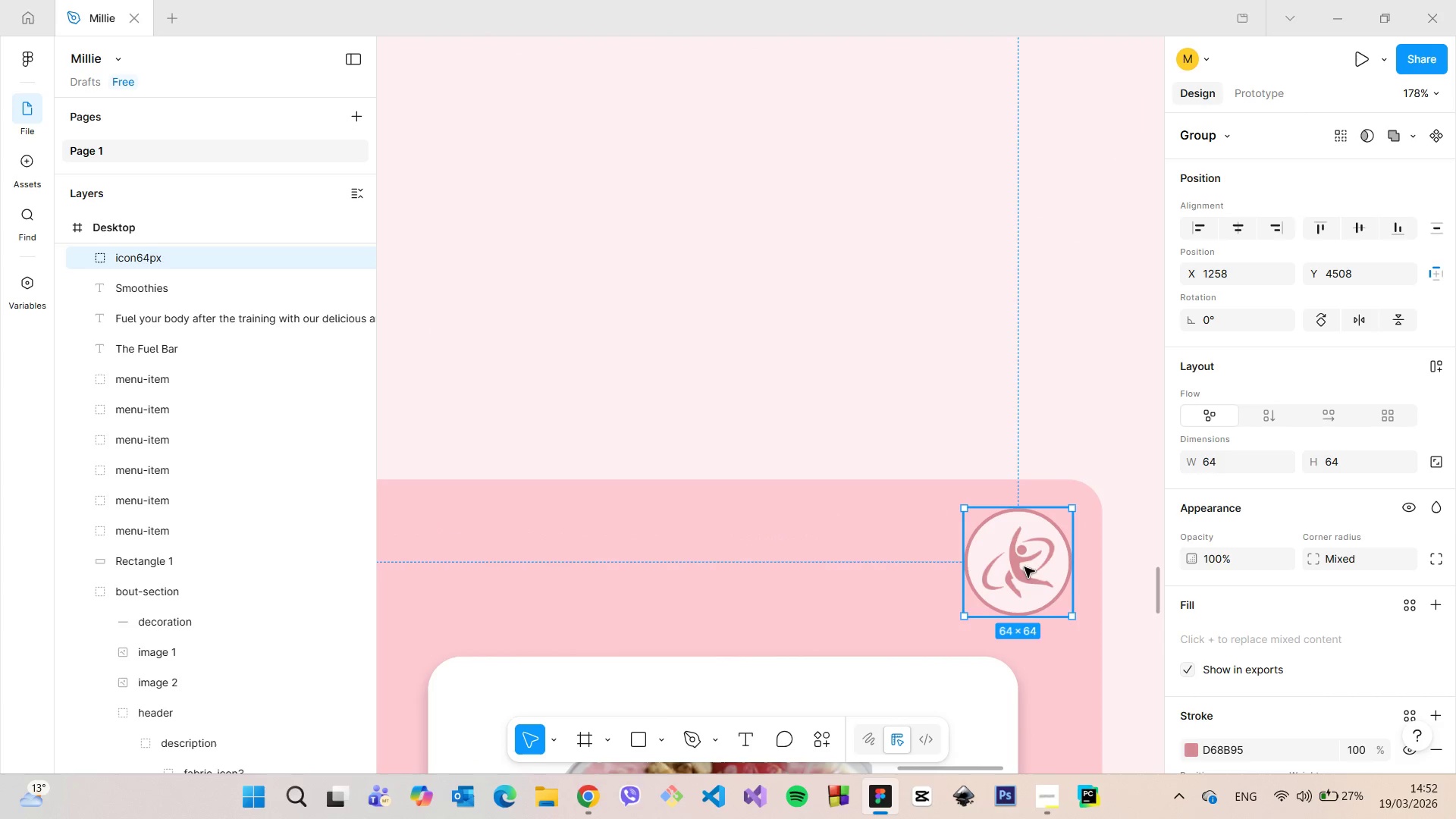 
hold_key(key=AltLeft, duration=0.66)
 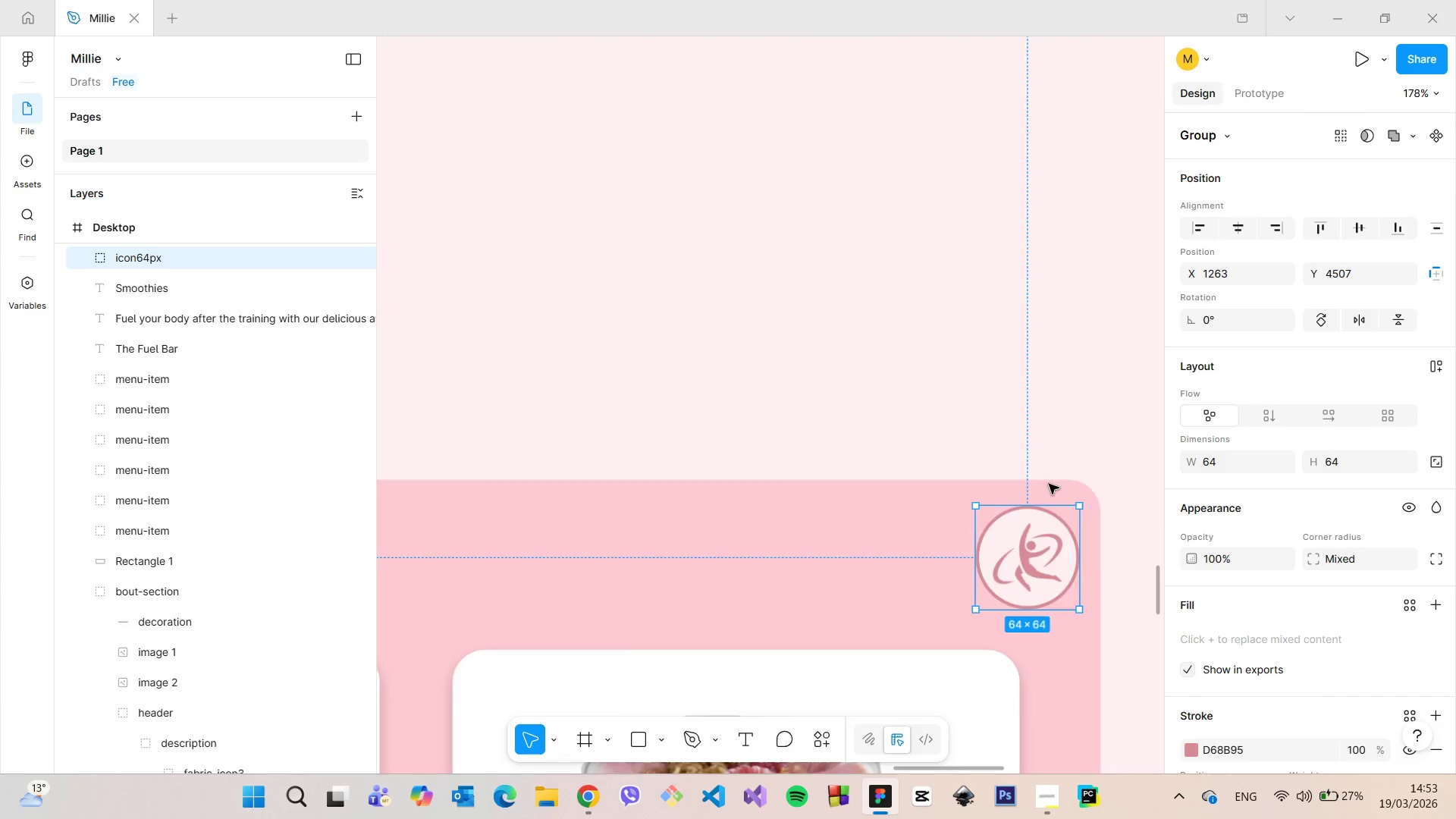 
scroll: coordinate [1050, 484], scroll_direction: down, amount: 10.0
 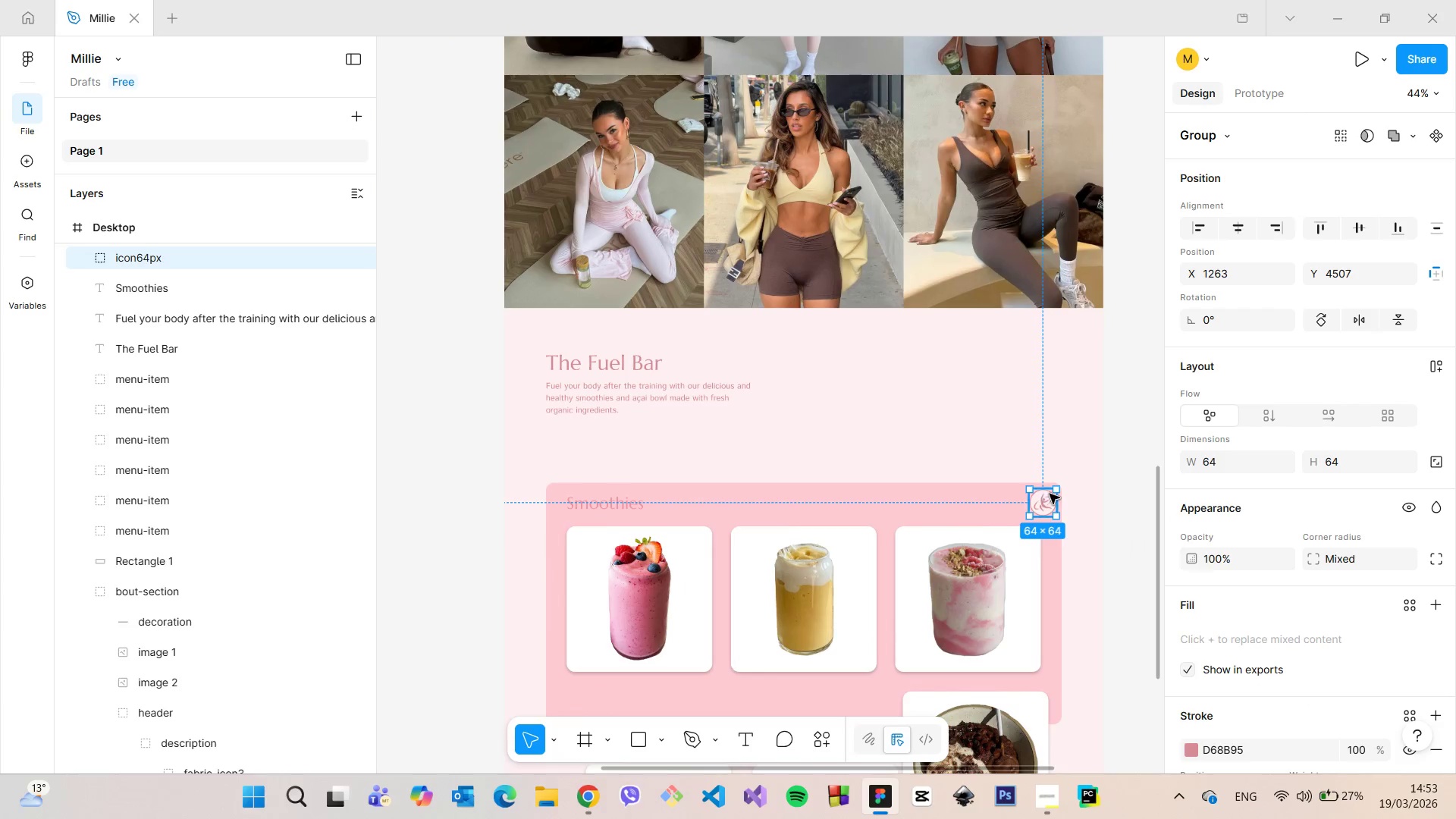 
left_click_drag(start_coordinate=[1040, 511], to_coordinate=[1034, 510])
 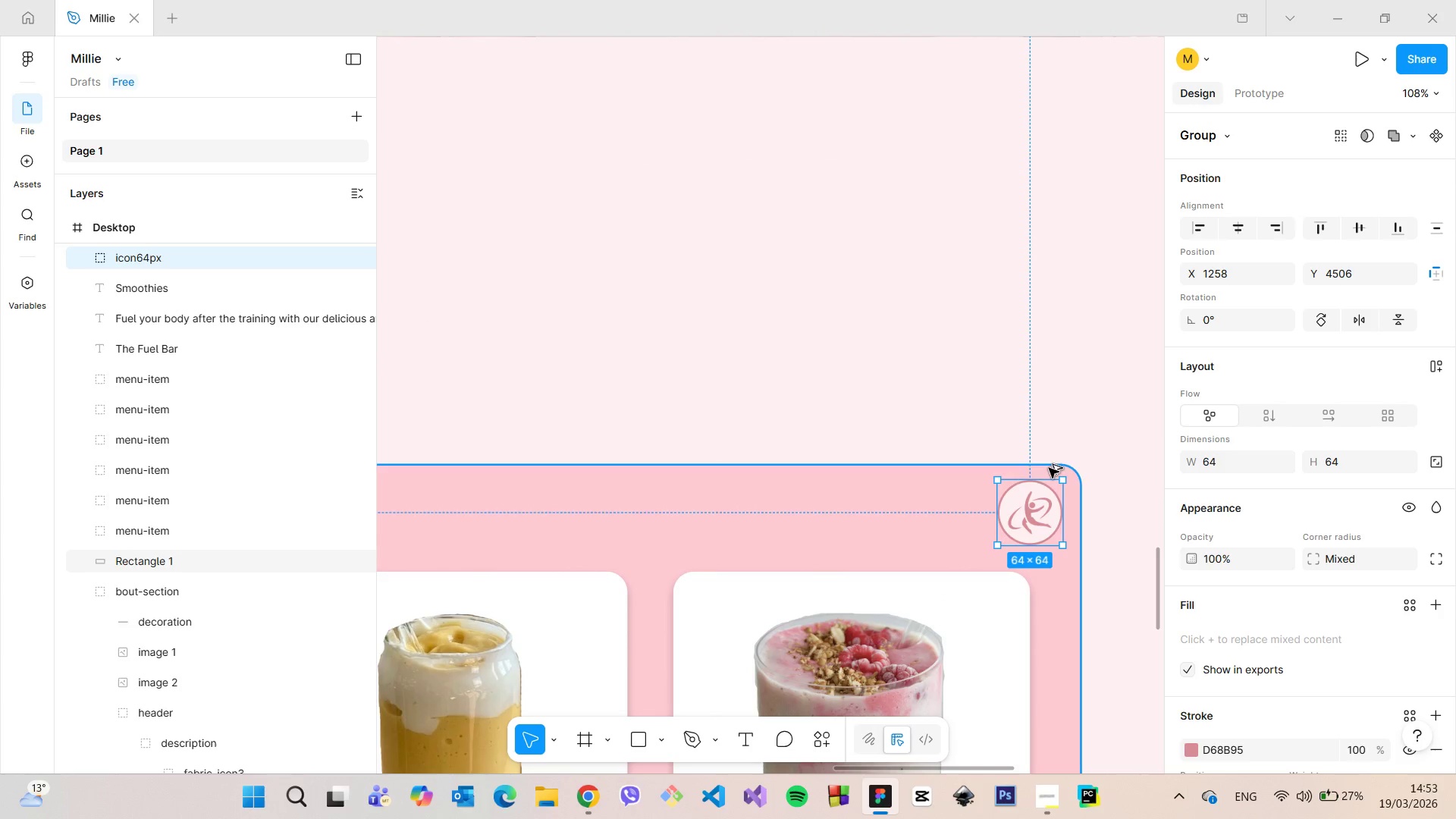 
scroll: coordinate [1050, 496], scroll_direction: up, amount: 9.0
 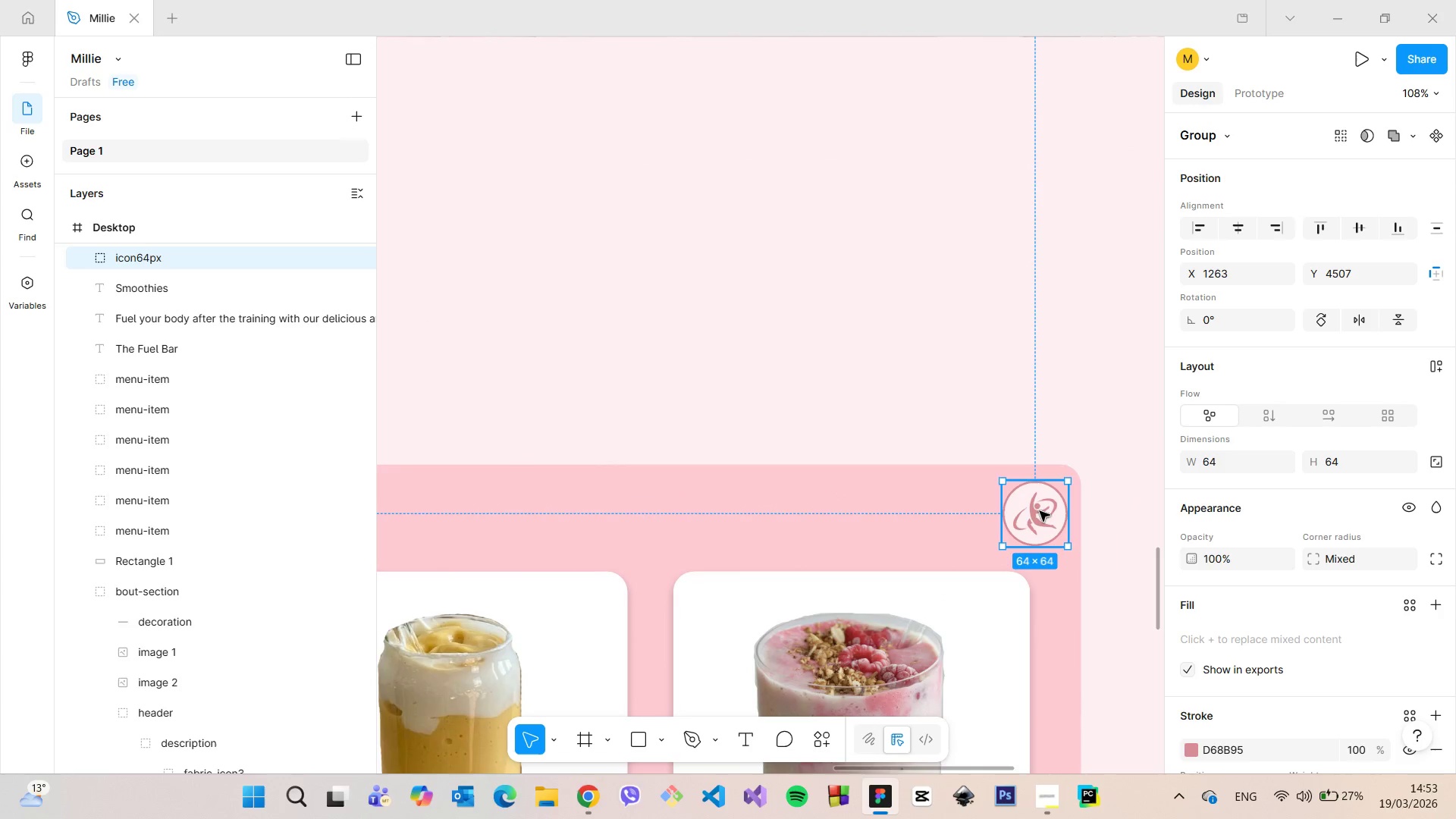 
hold_key(key=AltLeft, duration=0.56)
 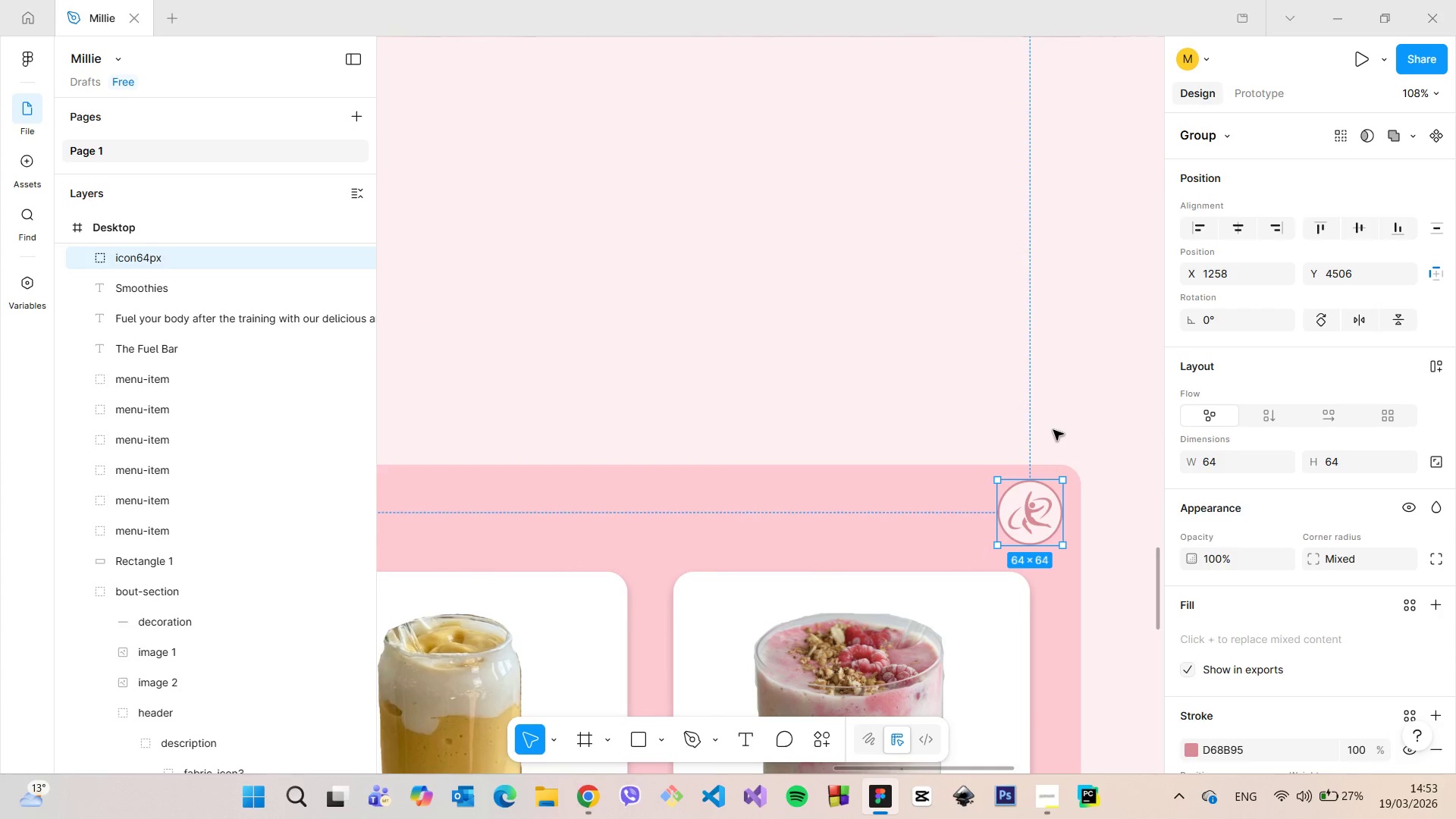 
left_click([1053, 430])
 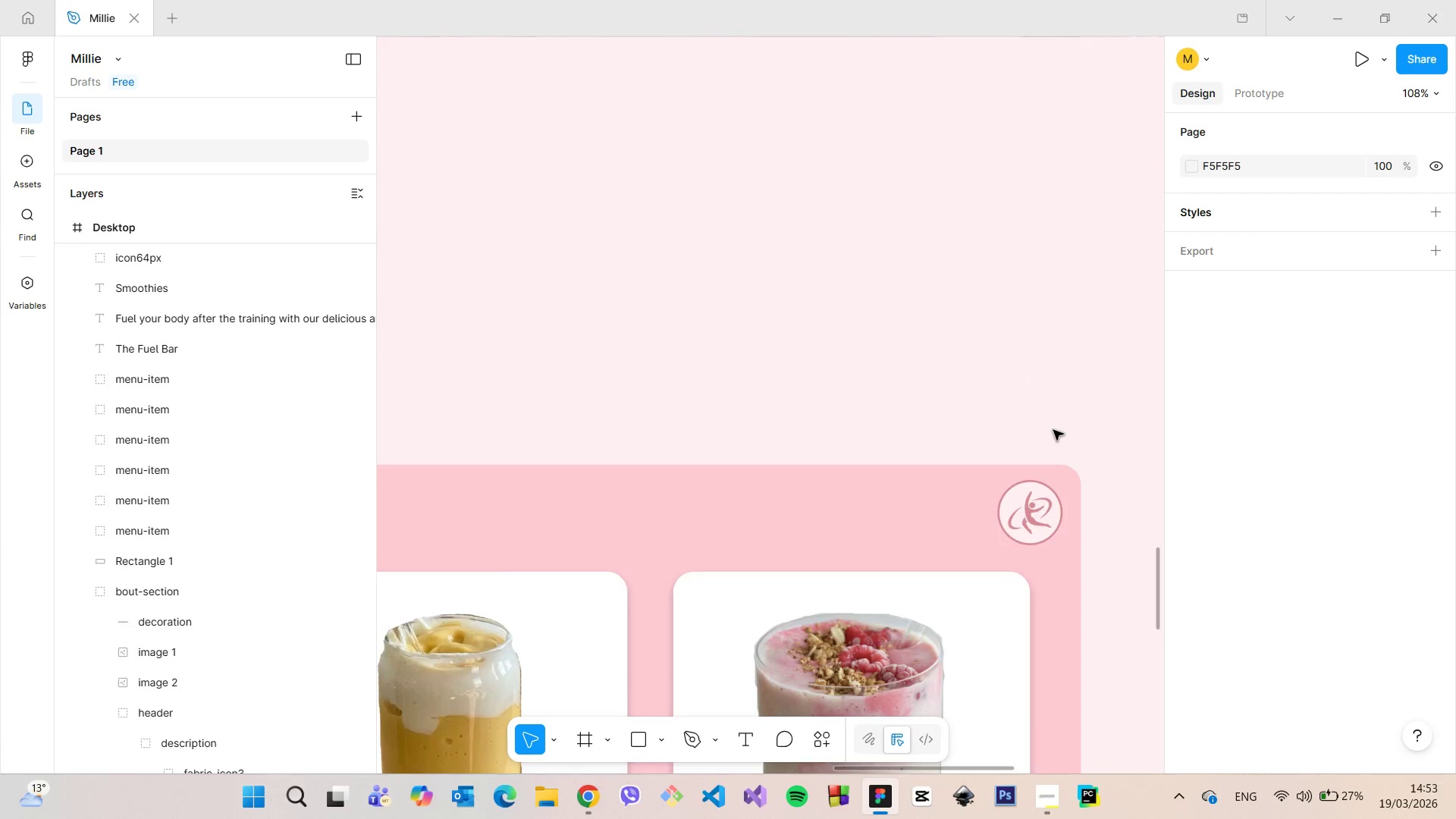 
scroll: coordinate [1053, 430], scroll_direction: down, amount: 7.0
 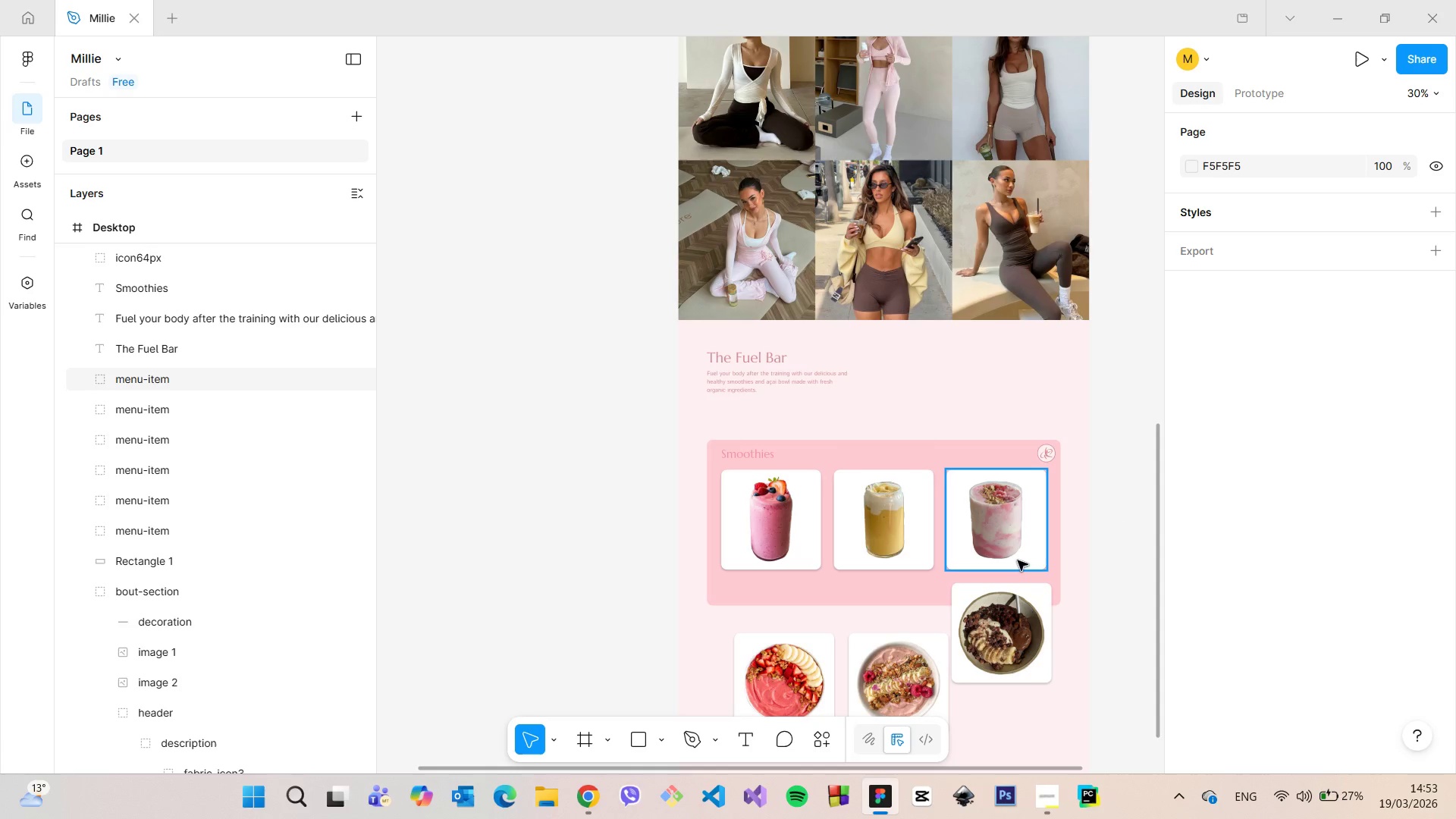 
wait(19.06)
 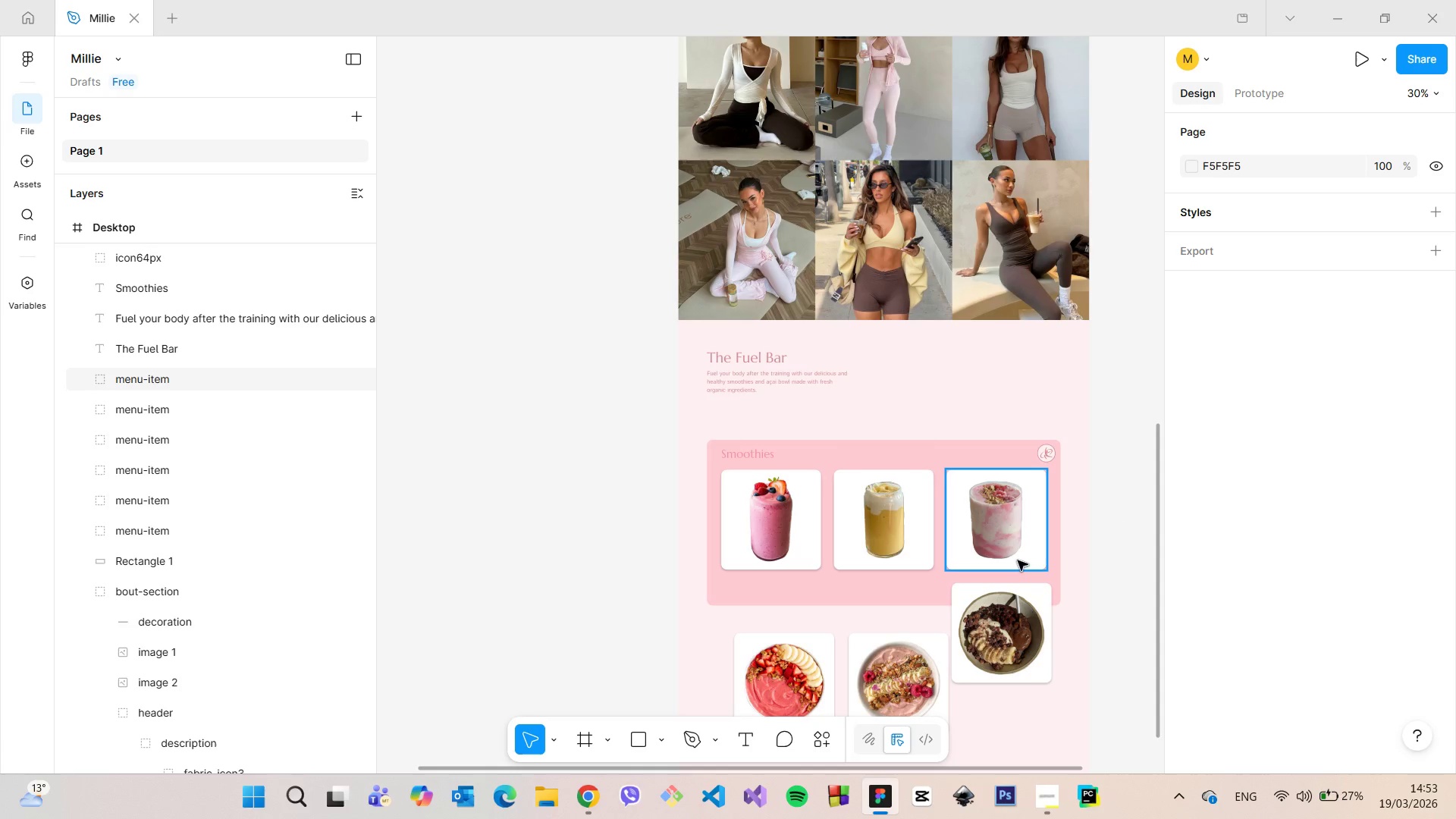 
scroll: coordinate [811, 630], scroll_direction: up, amount: 4.0
 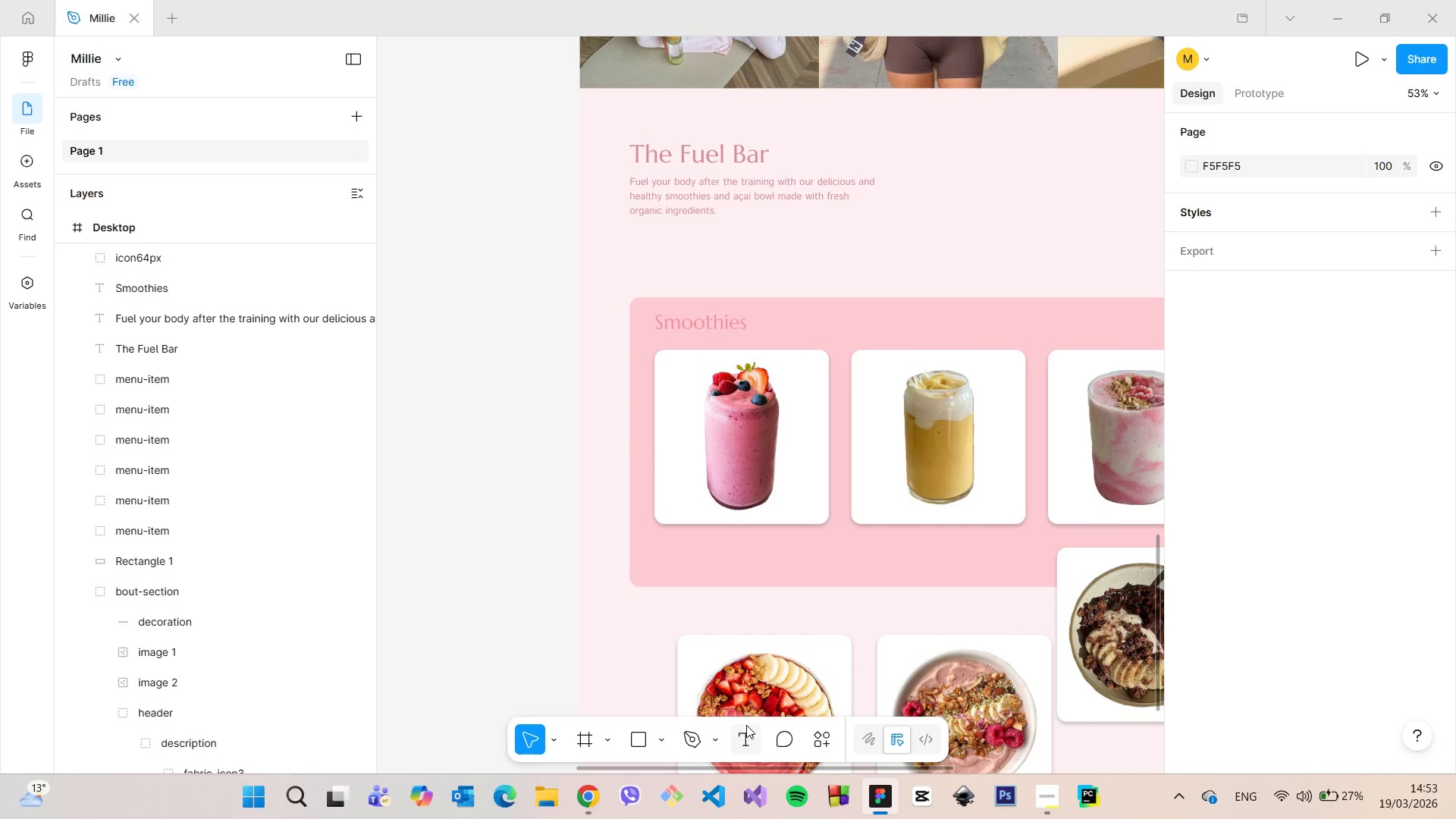 
left_click([745, 726])
 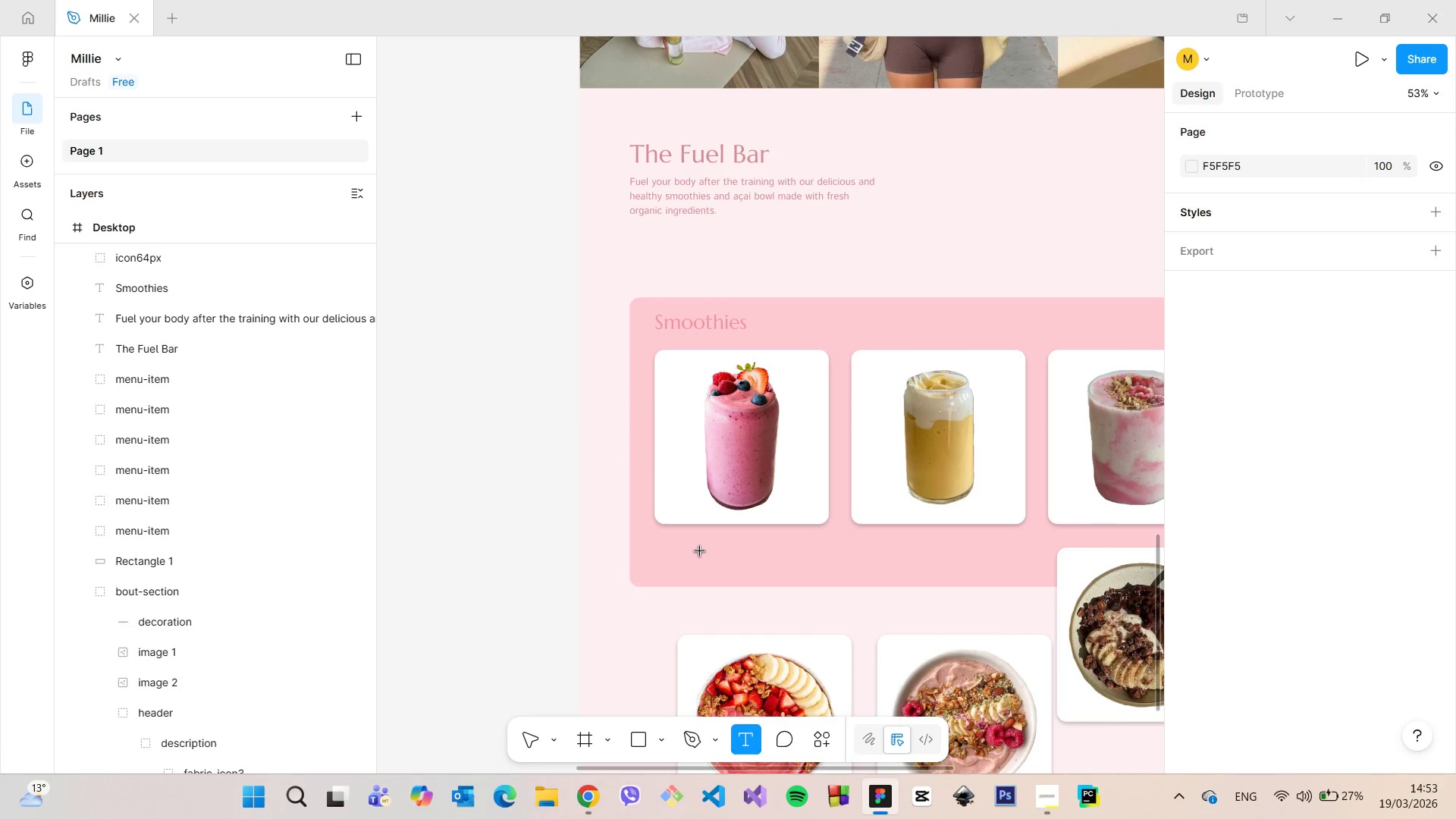 
left_click([700, 551])
 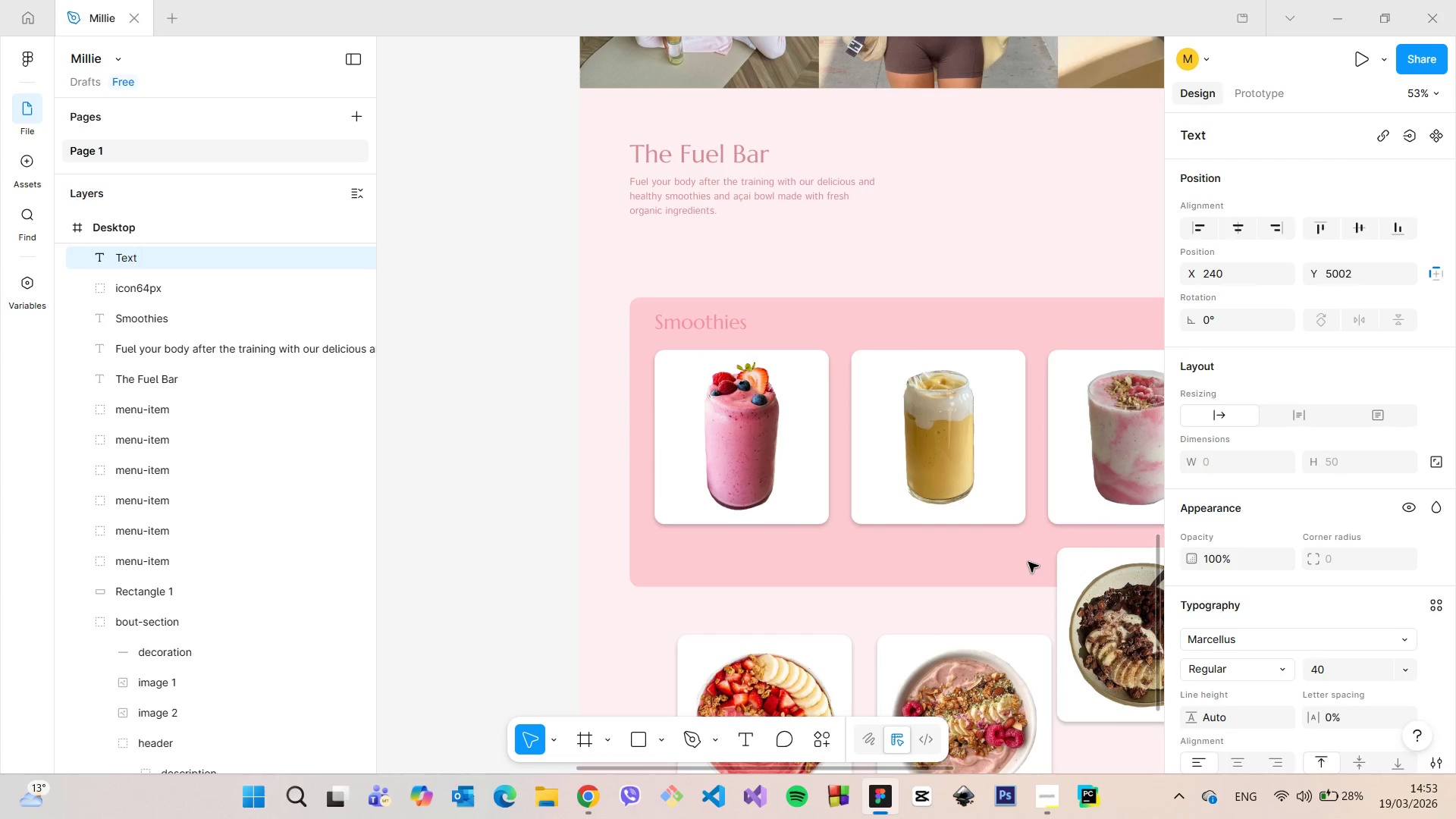 
wait(11.05)
 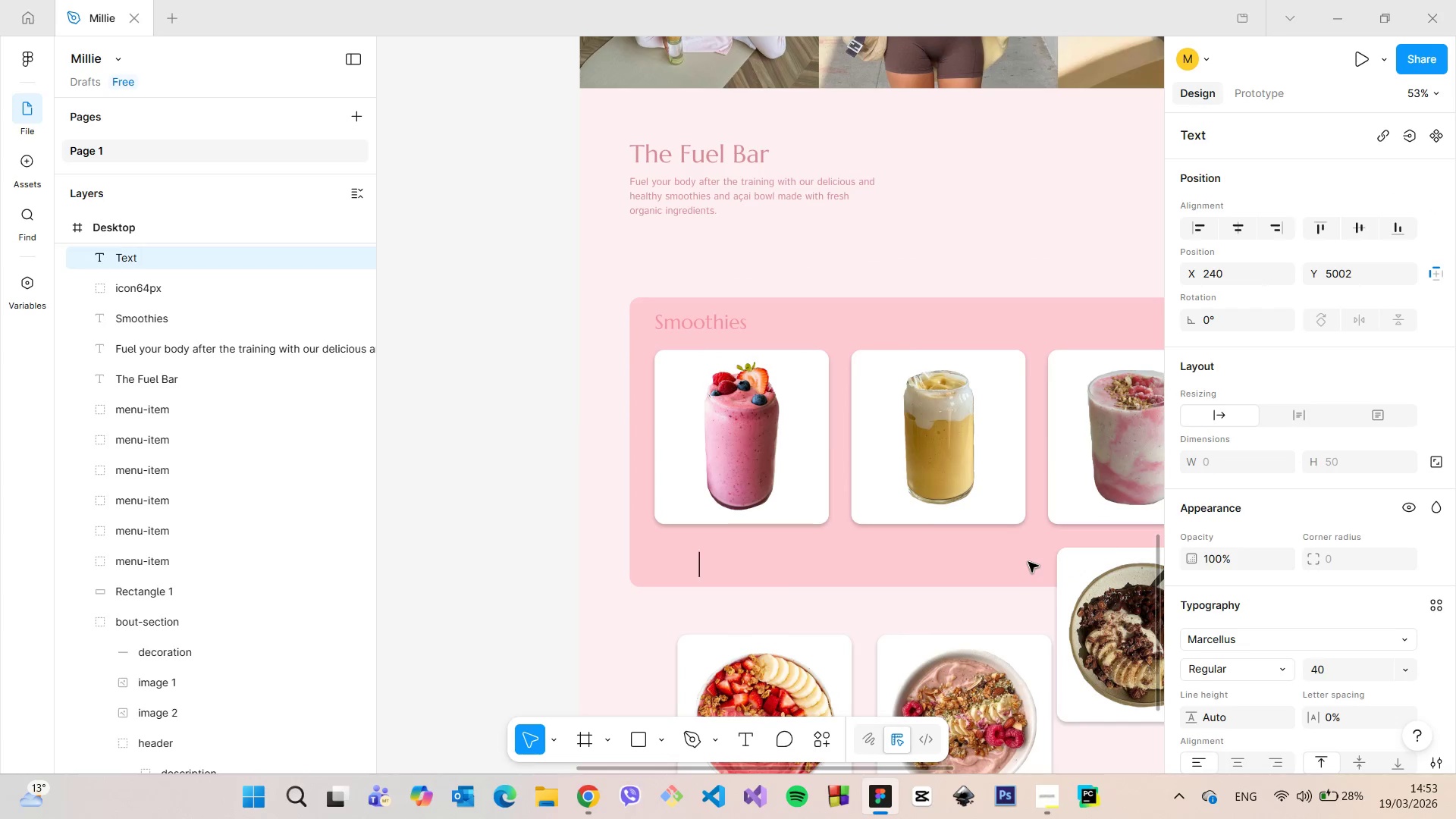 
type(Raspberry )
 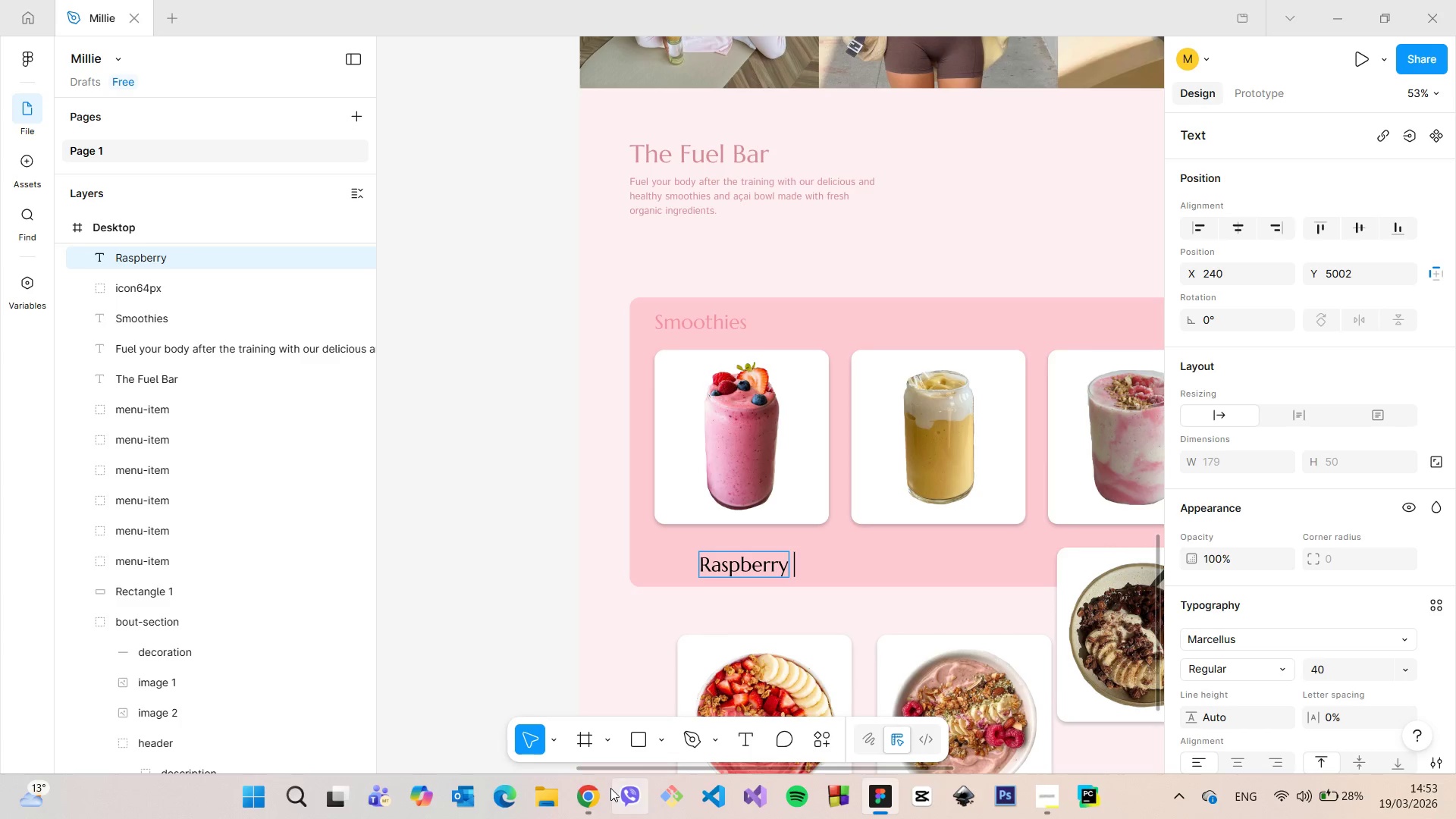 
left_click([597, 792])
 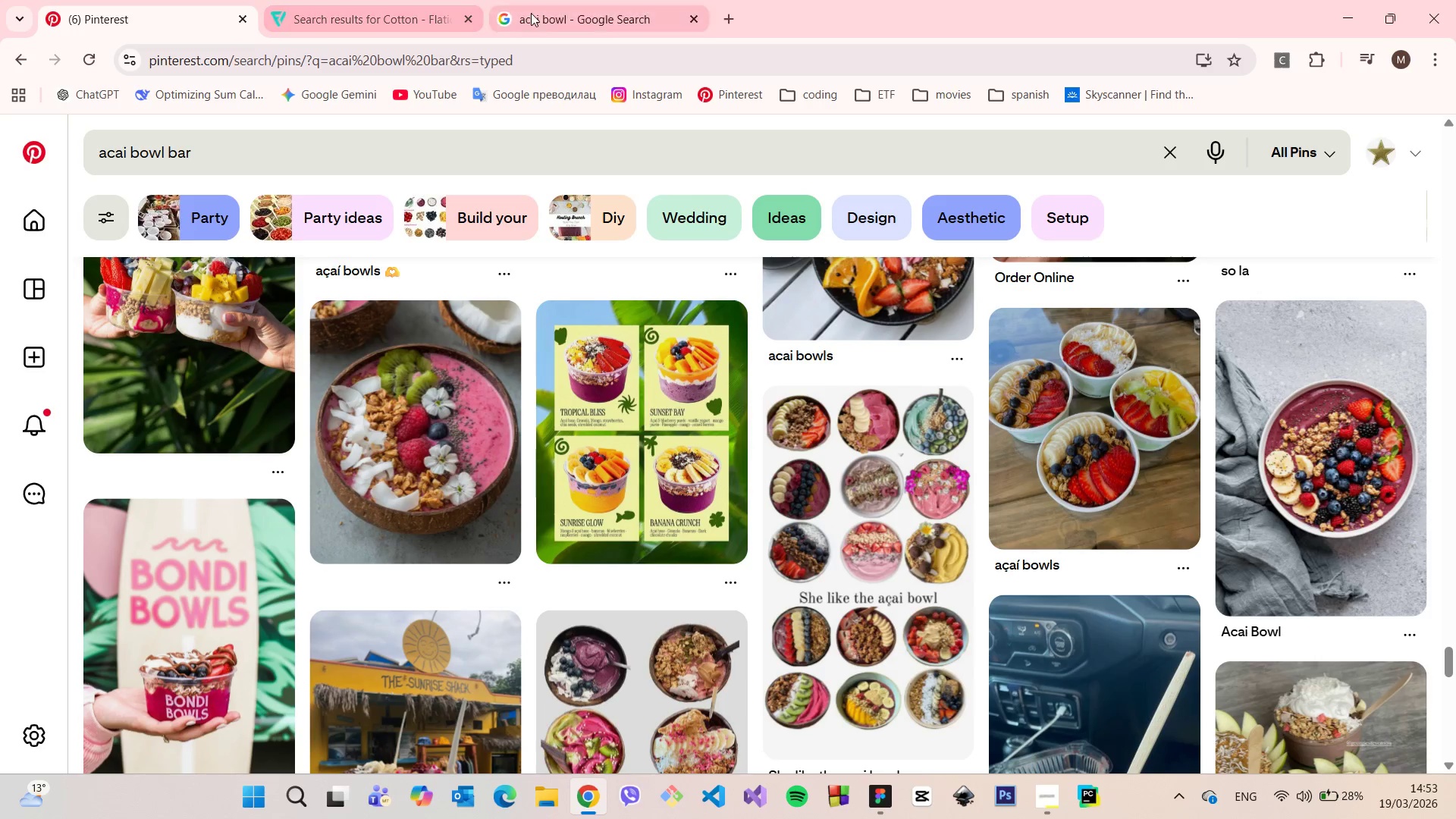 
left_click([538, 14])
 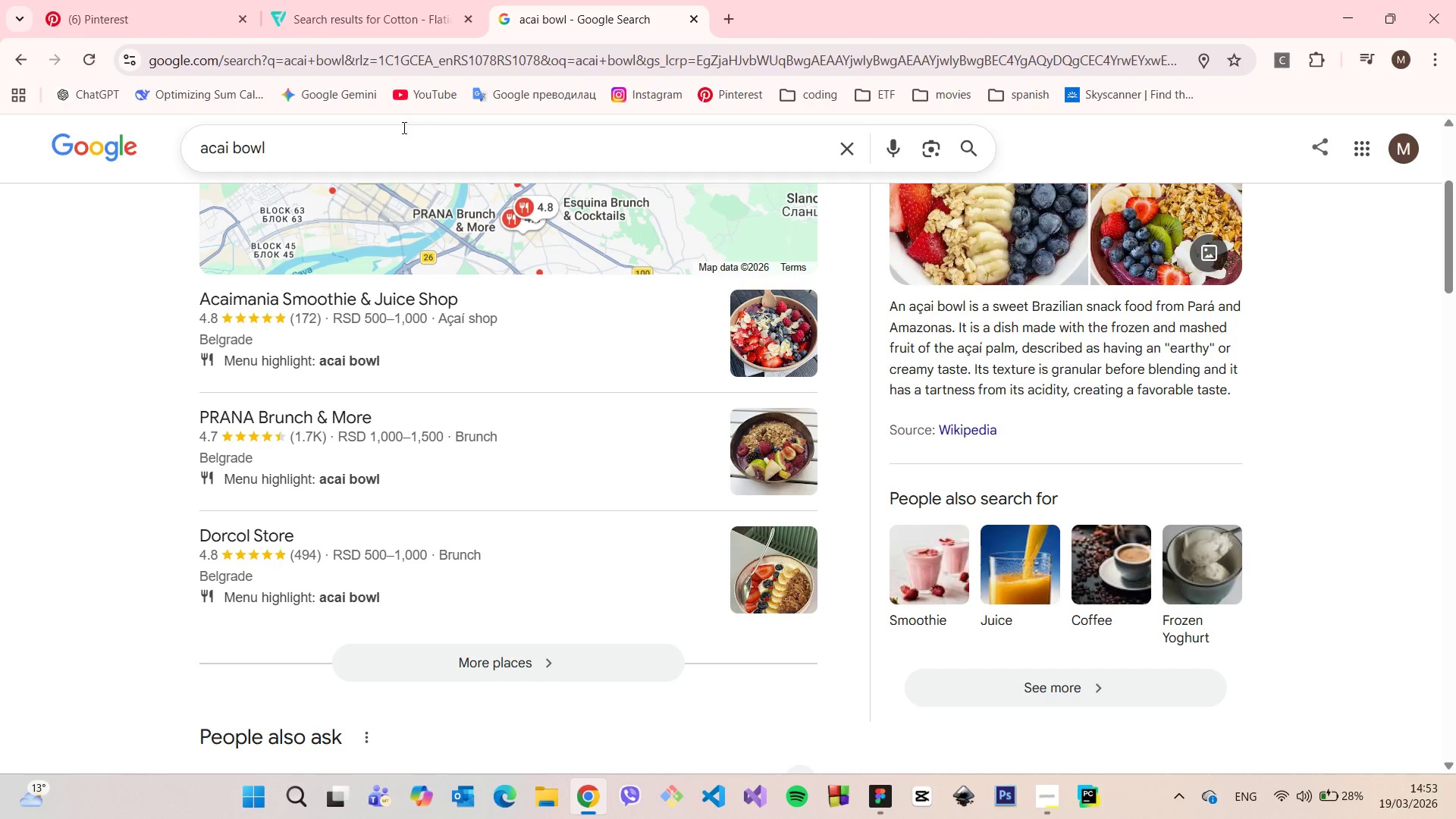 
double_click([394, 140])
 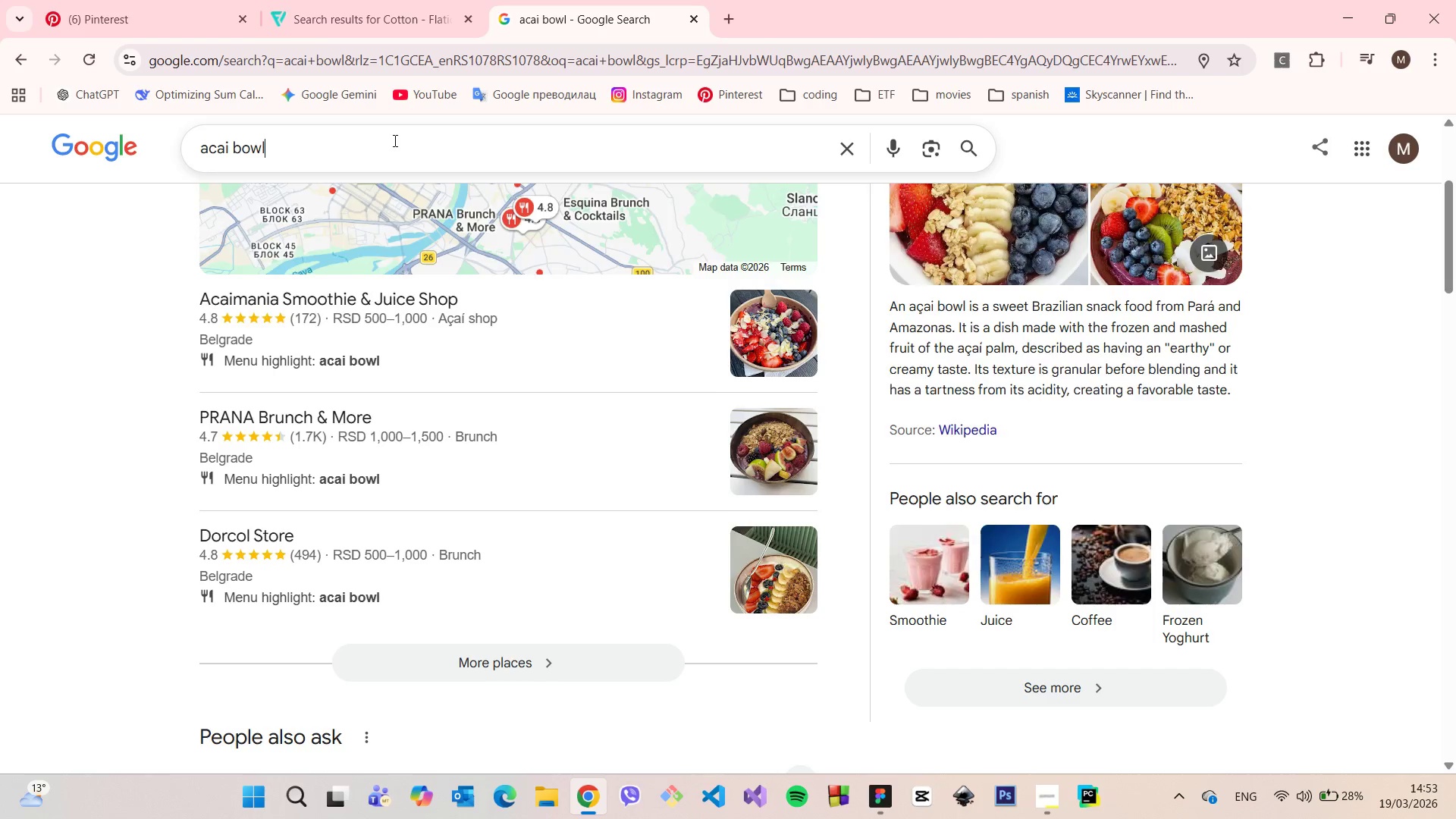 
triple_click([394, 140])
 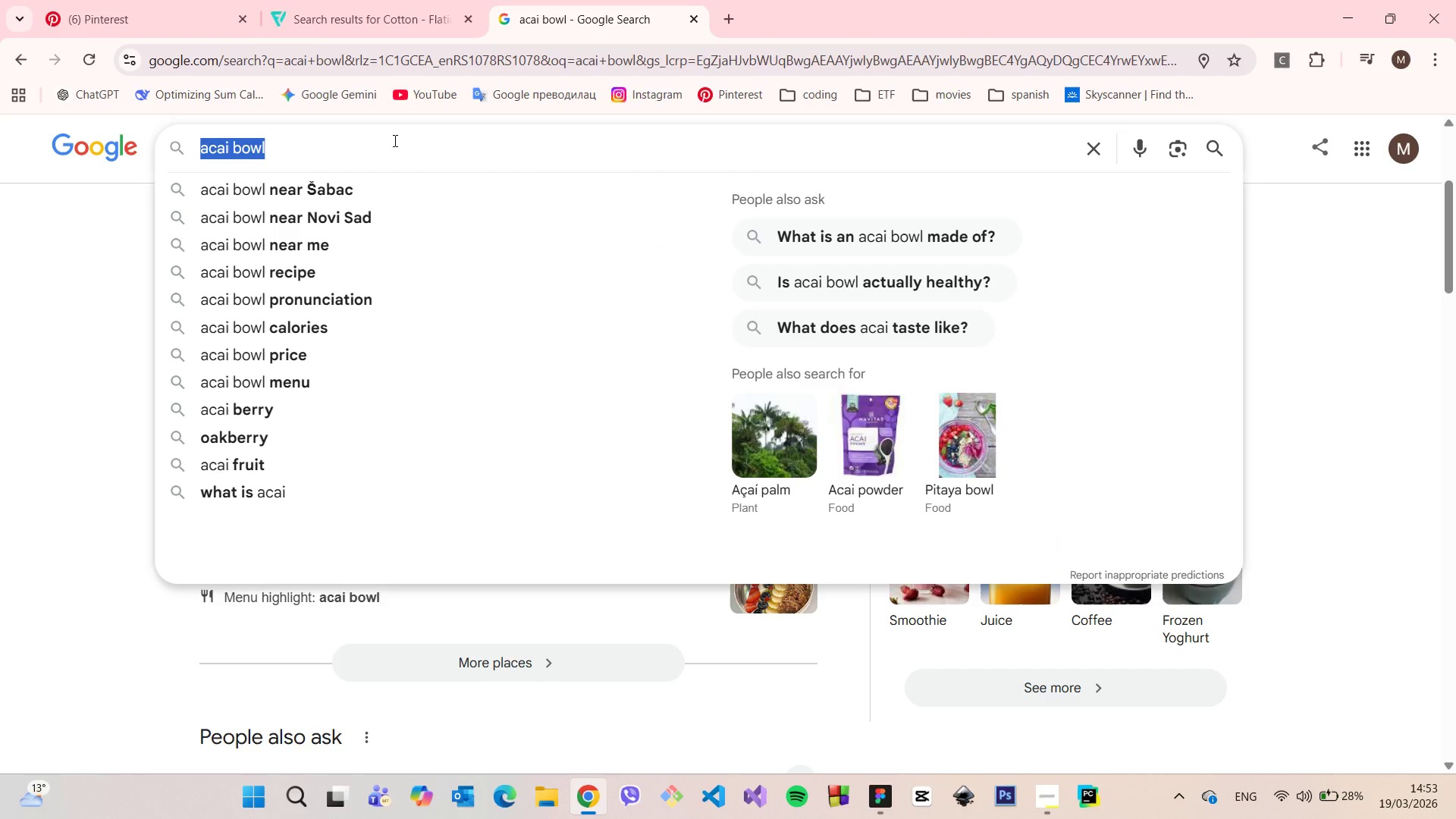 
triple_click([394, 140])
 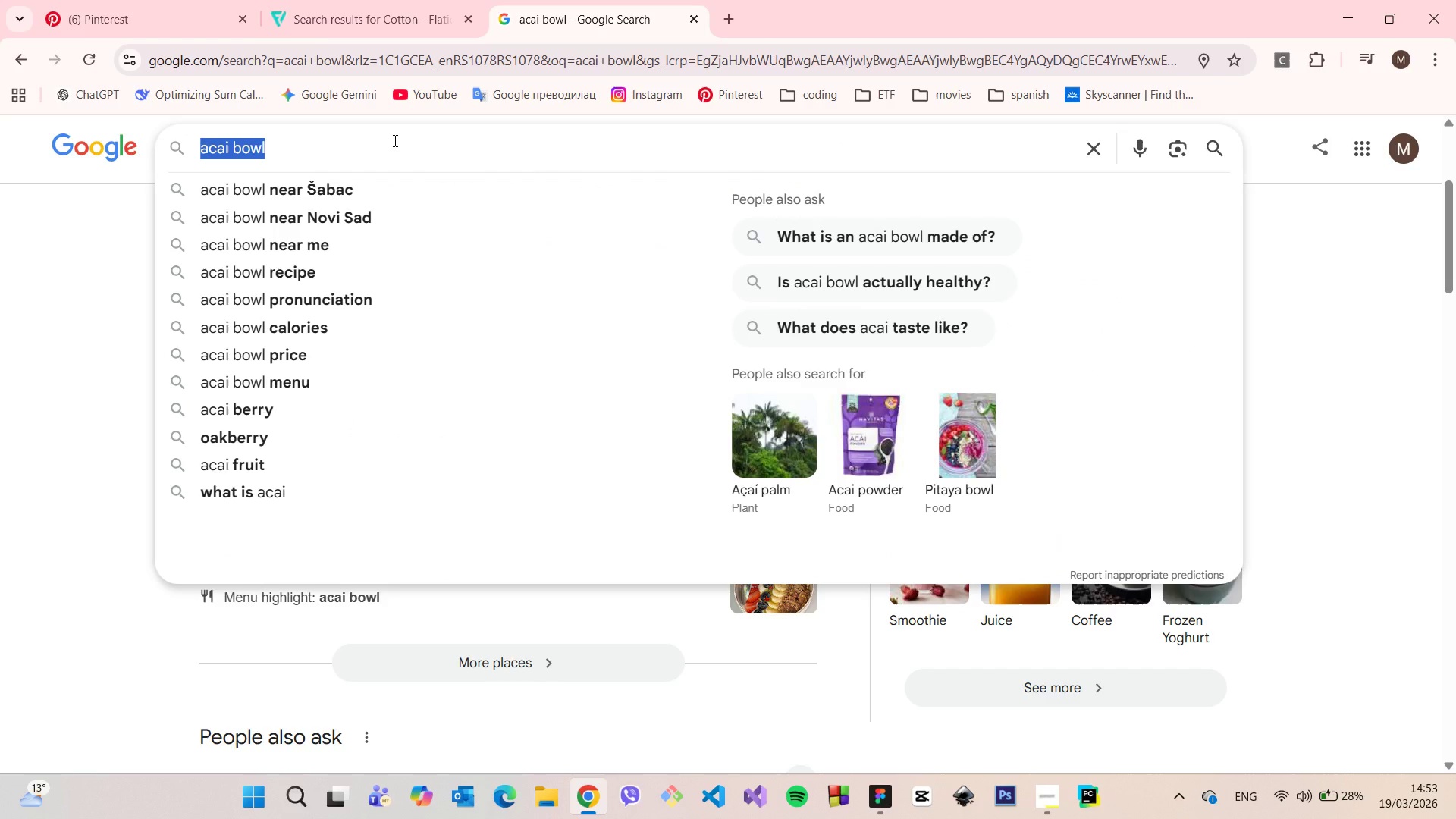 
triple_click([394, 140])
 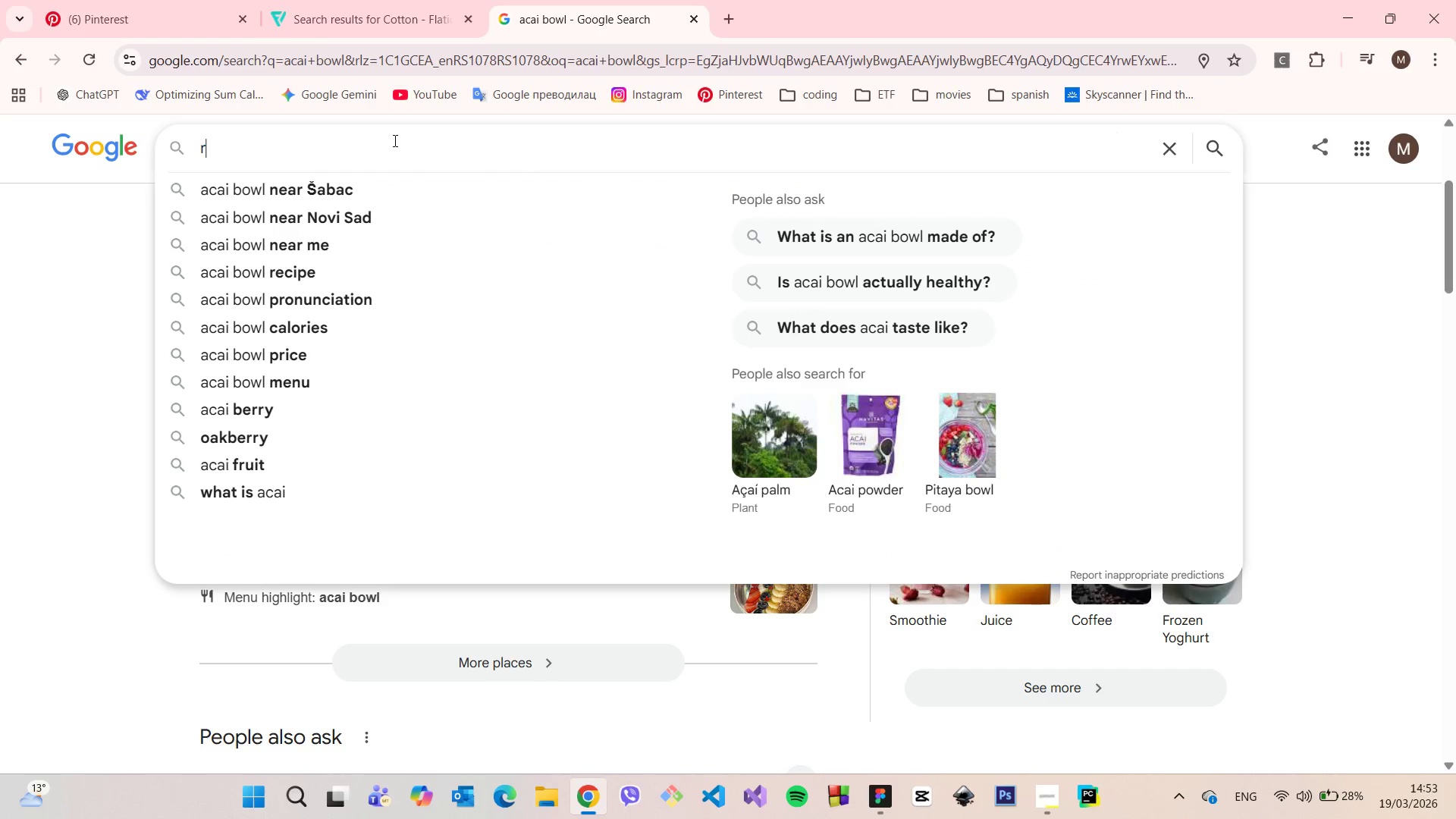 
type(raspberry)
 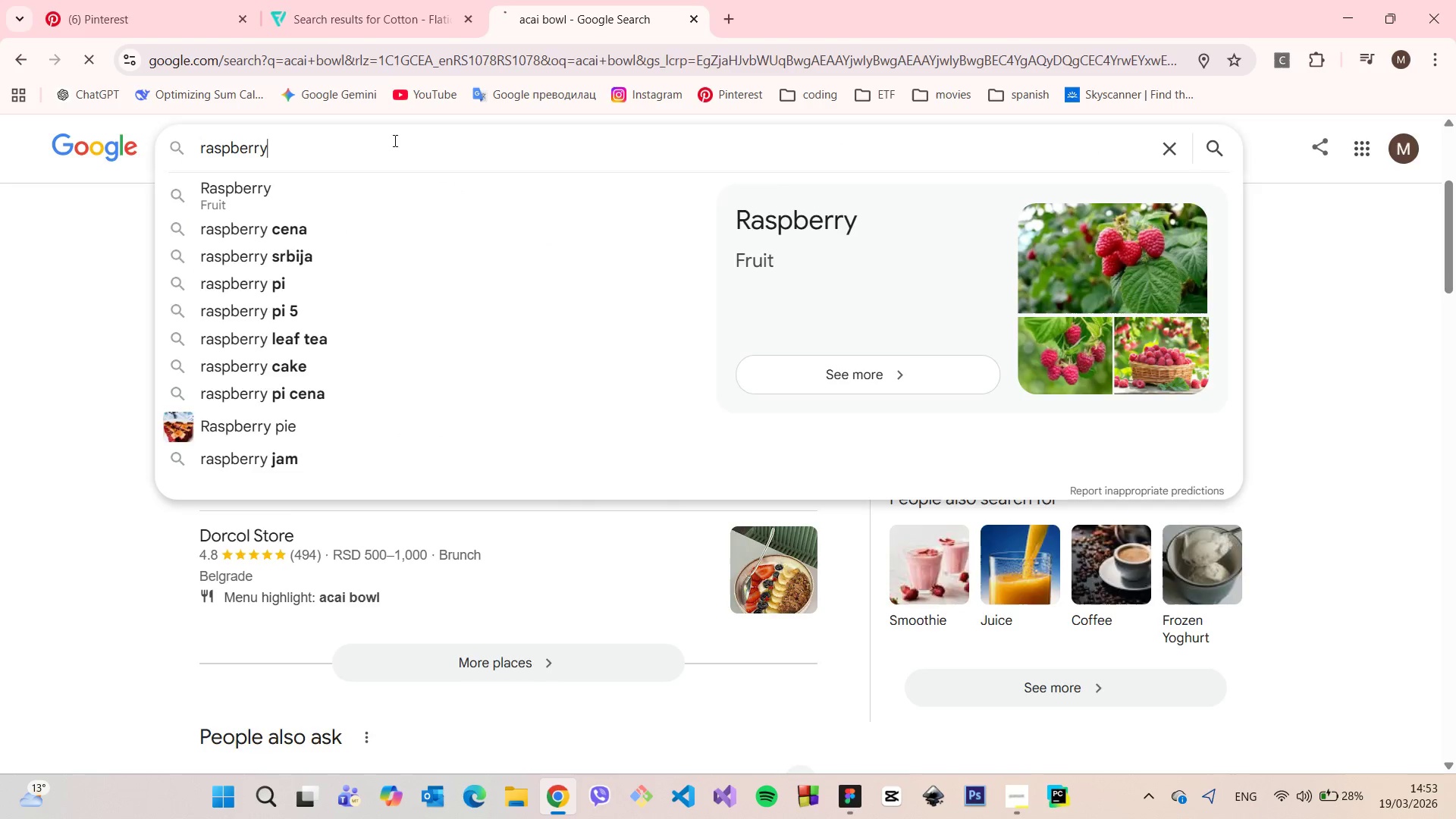 
key(Enter)
 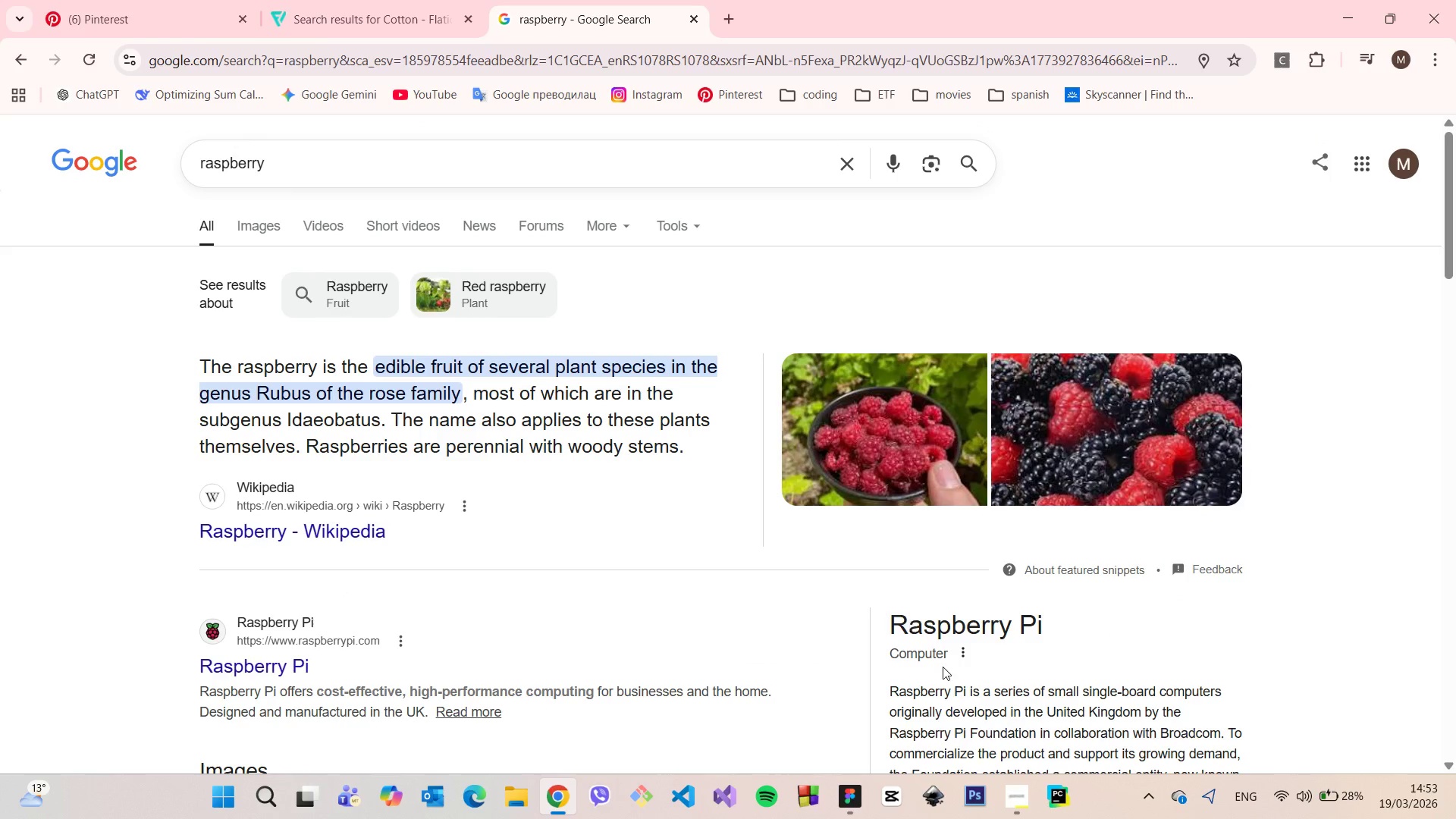 
left_click([846, 791])
 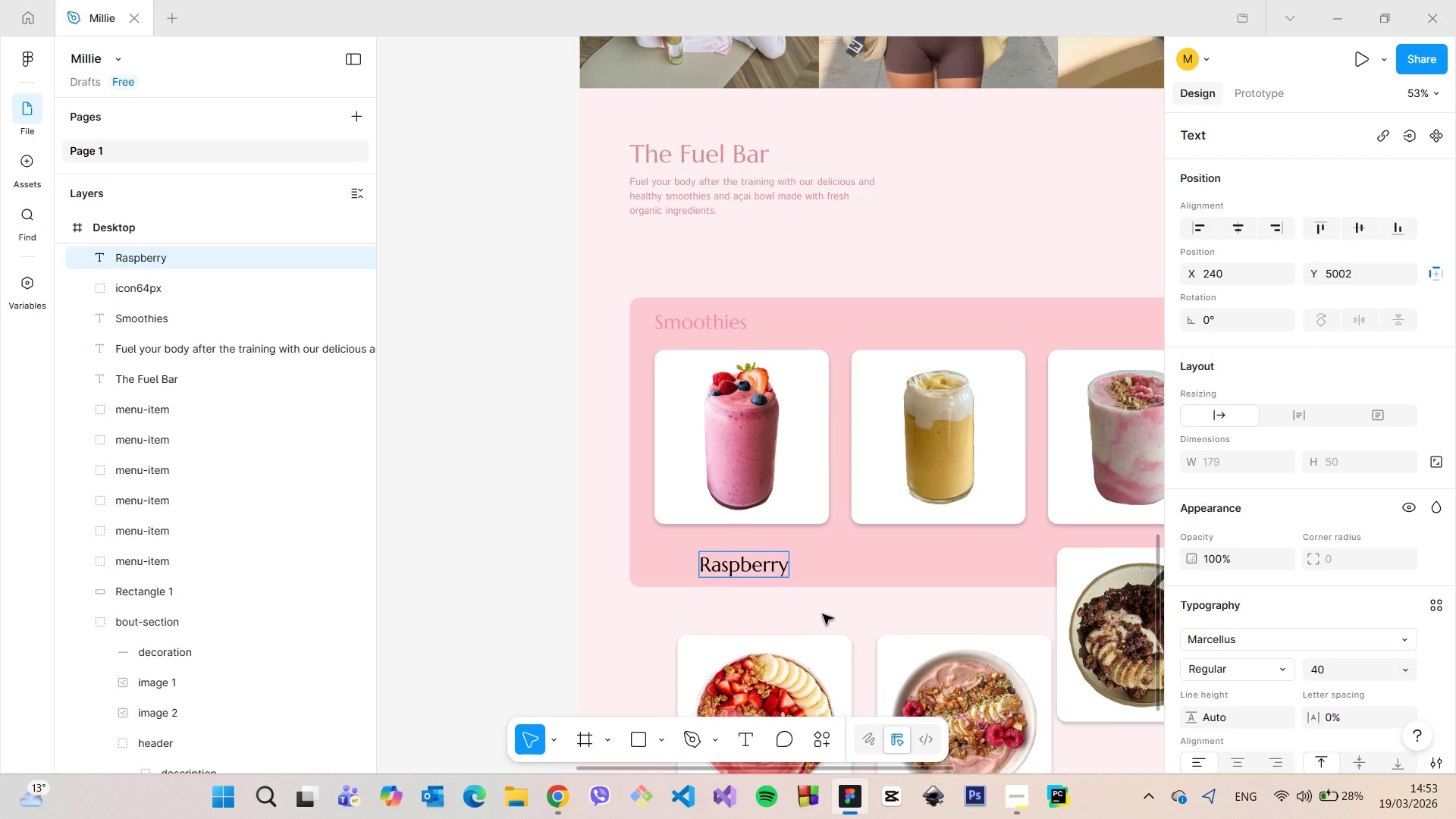 
scroll: coordinate [822, 614], scroll_direction: down, amount: 4.0
 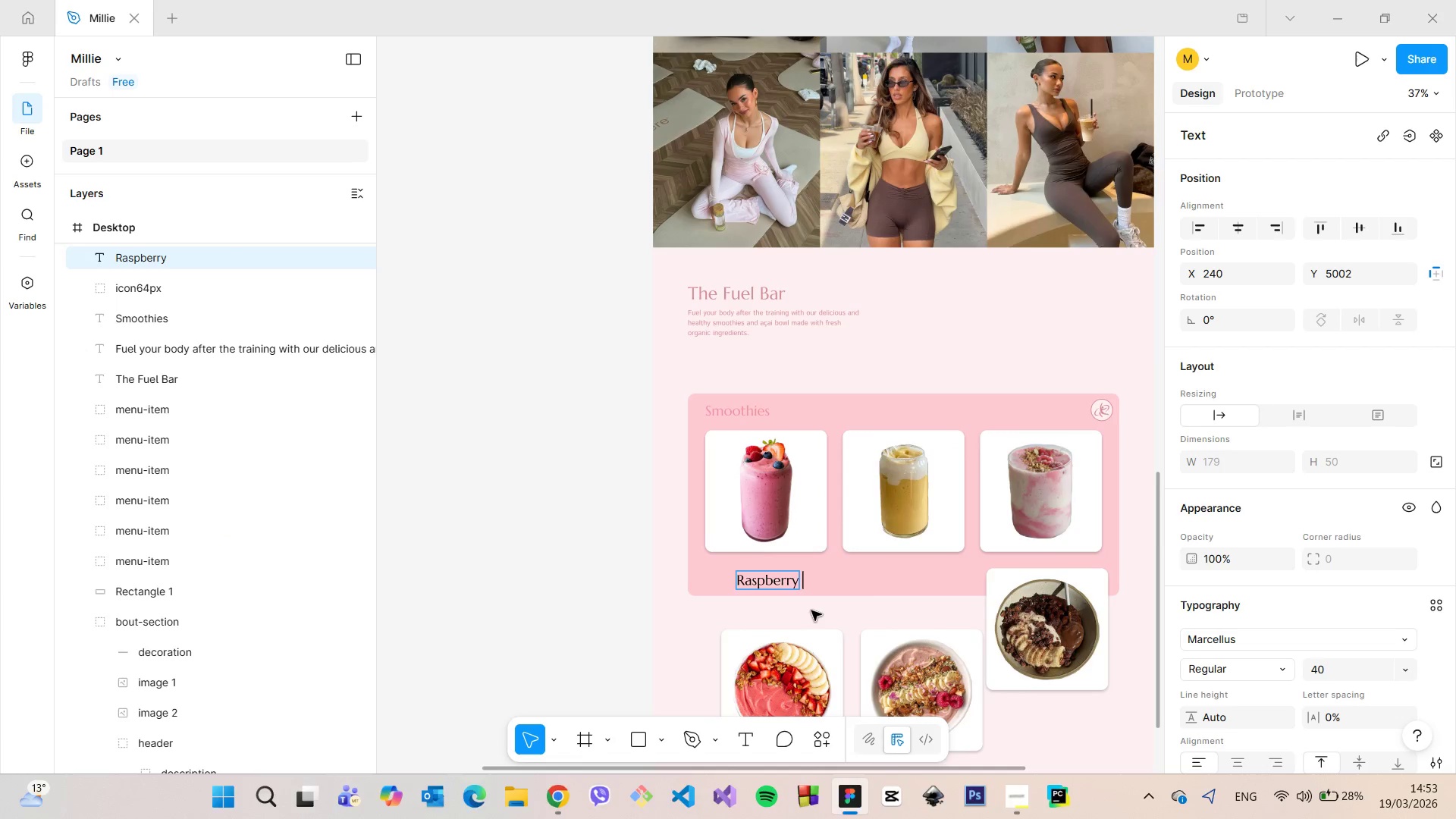 
scroll: coordinate [811, 610], scroll_direction: up, amount: 8.0
 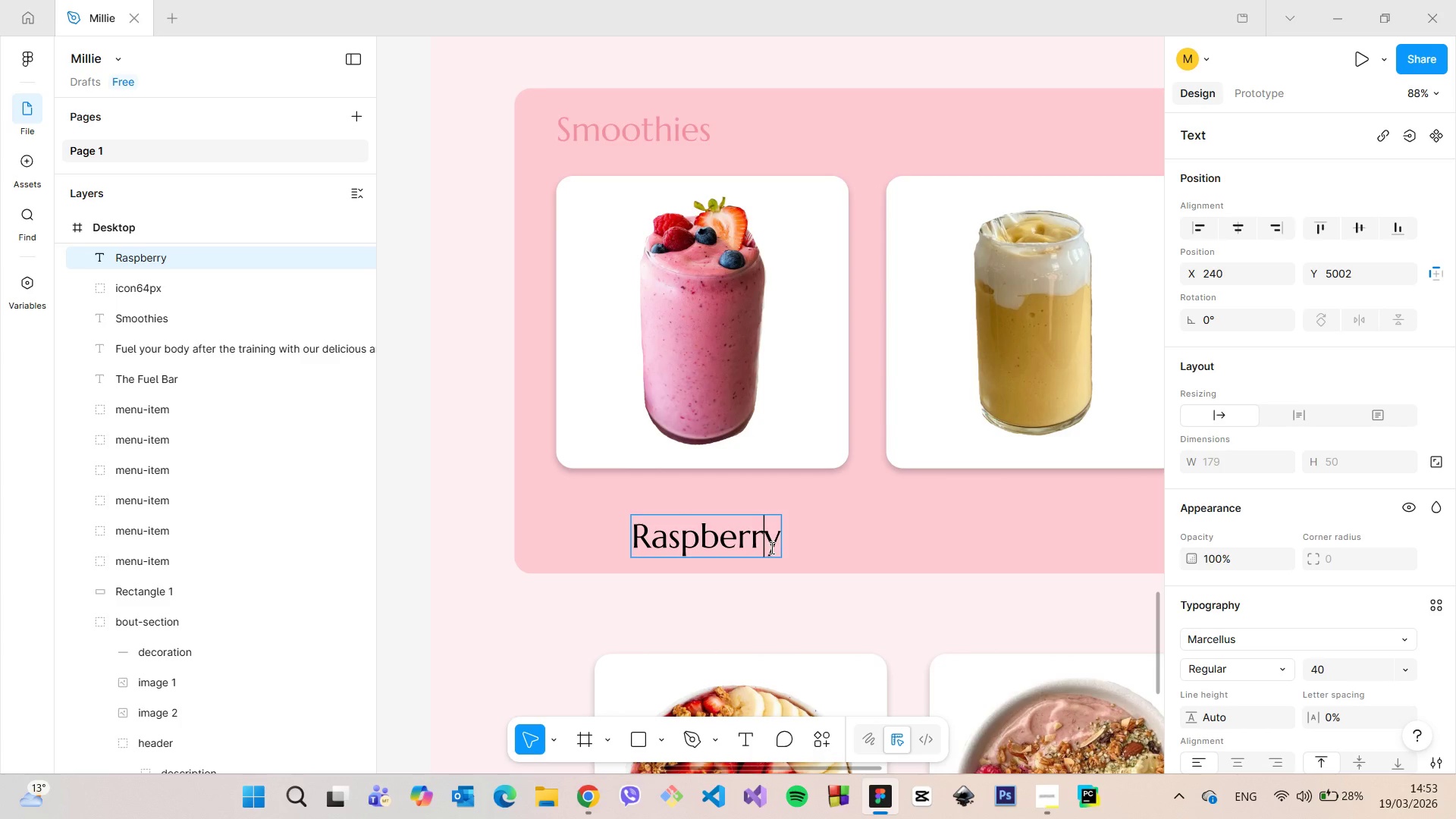 
double_click([777, 547])
 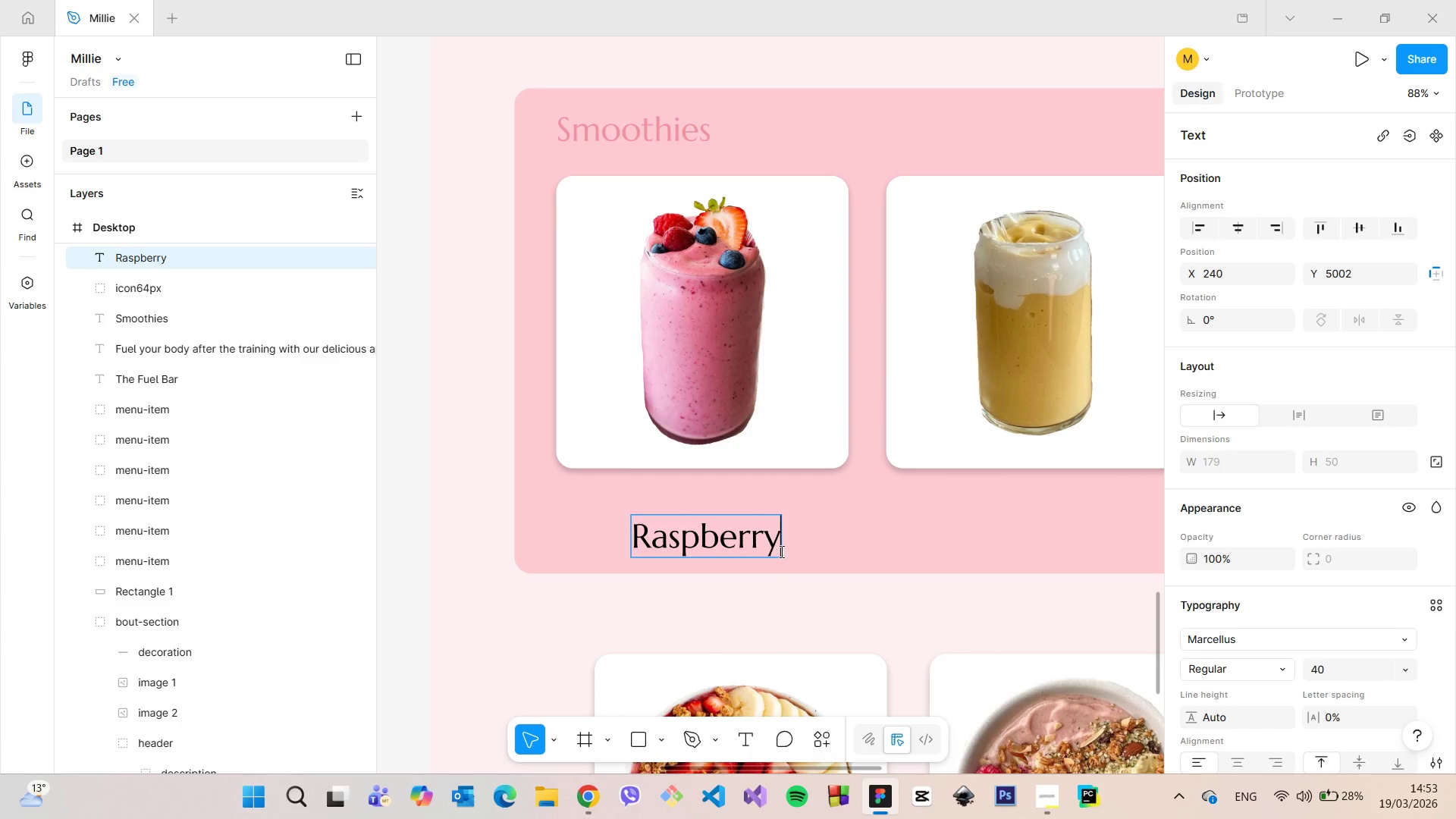 
type( joy)
 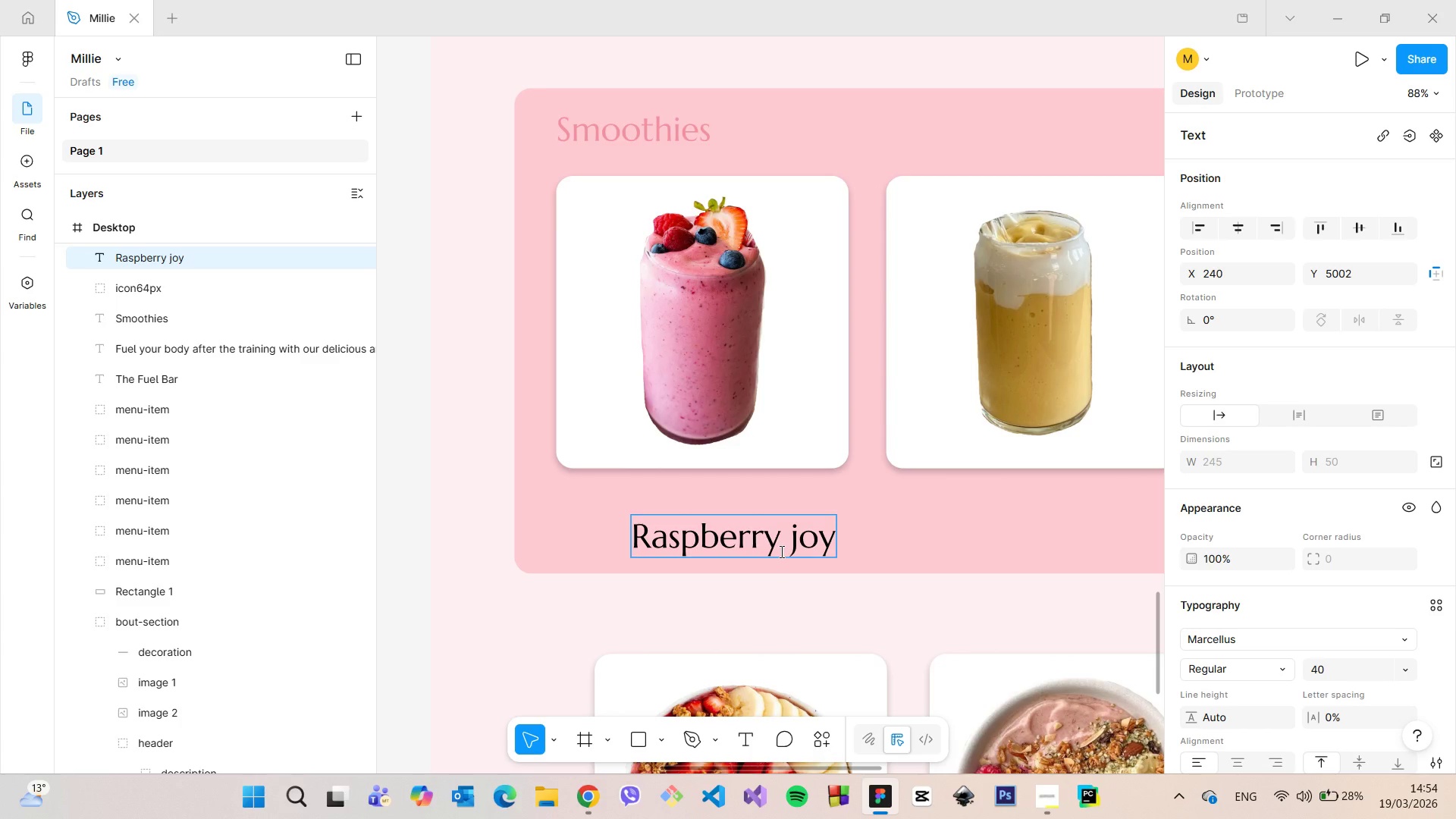 
left_click([780, 551])
 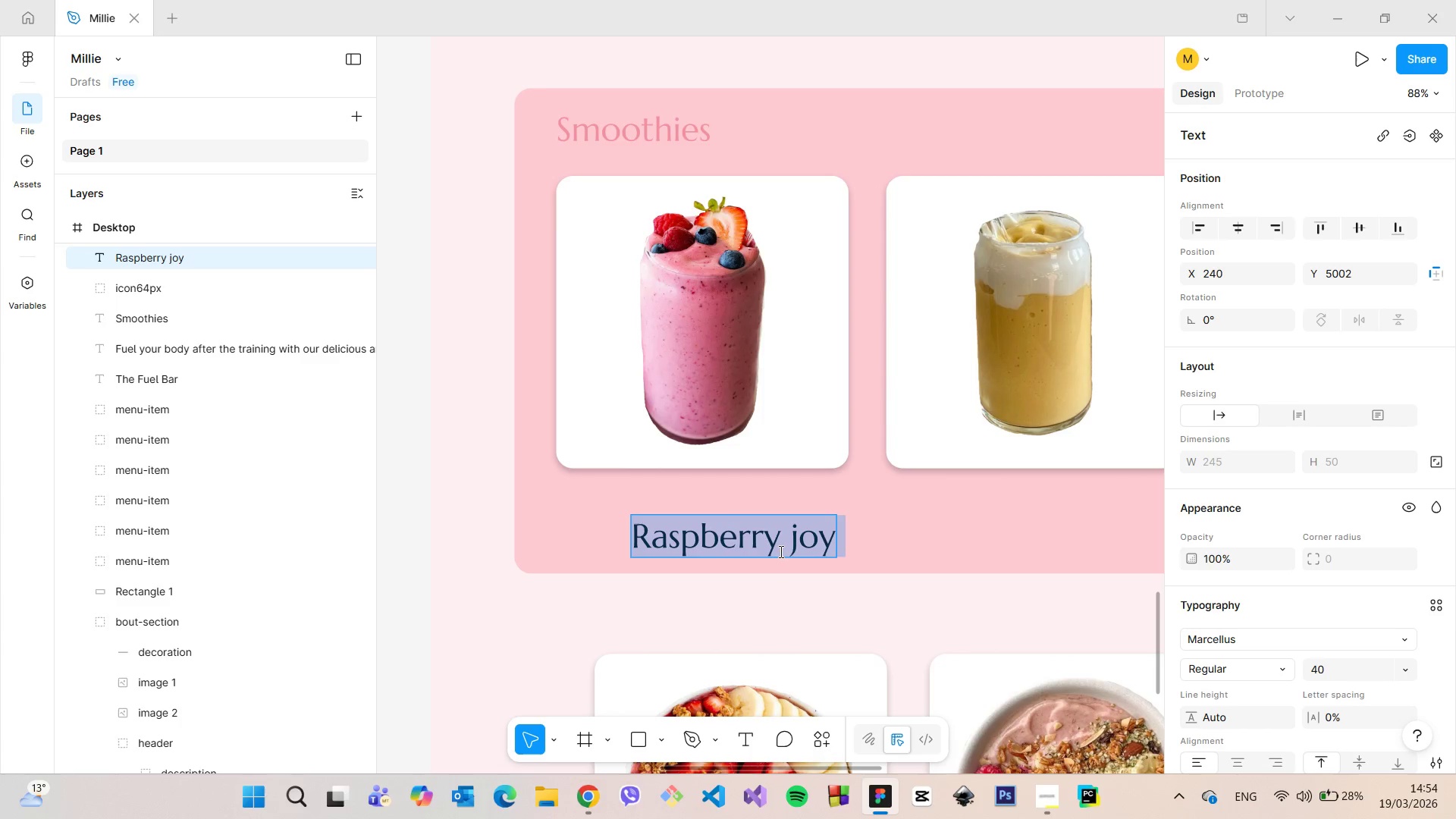 
triple_click([780, 551])
 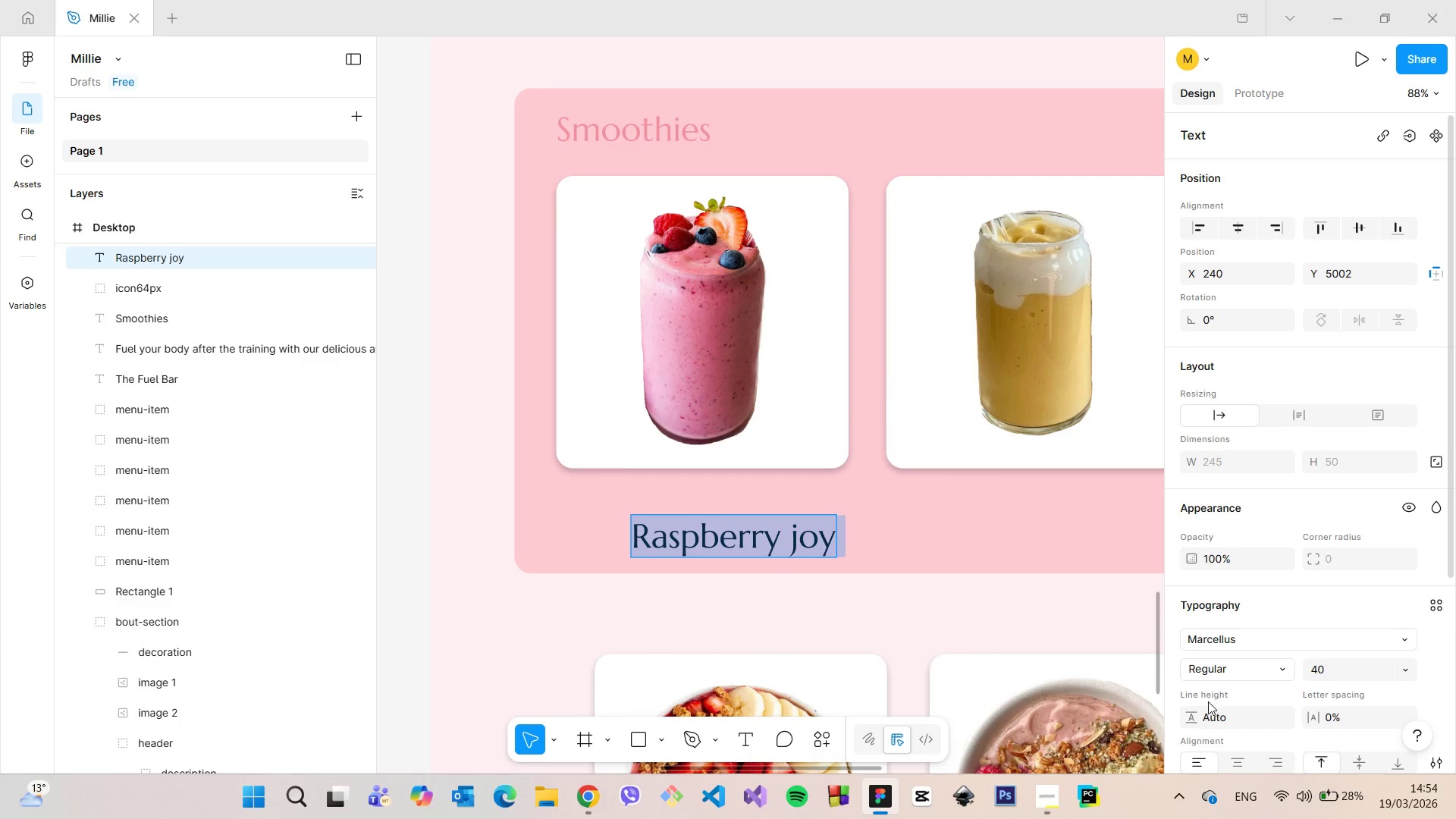 
scroll: coordinate [1203, 679], scroll_direction: down, amount: 3.0
 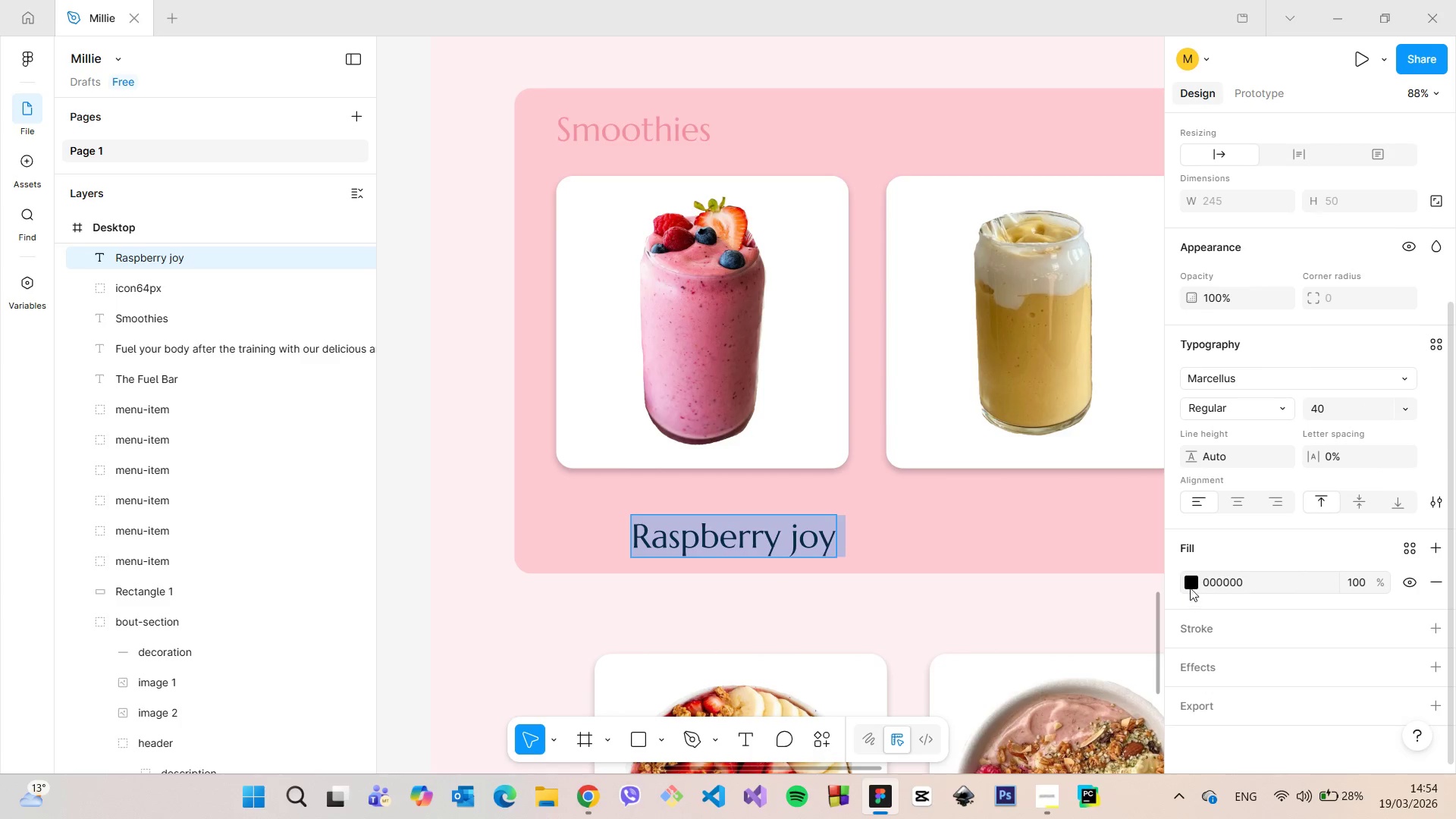 
left_click([1190, 585])
 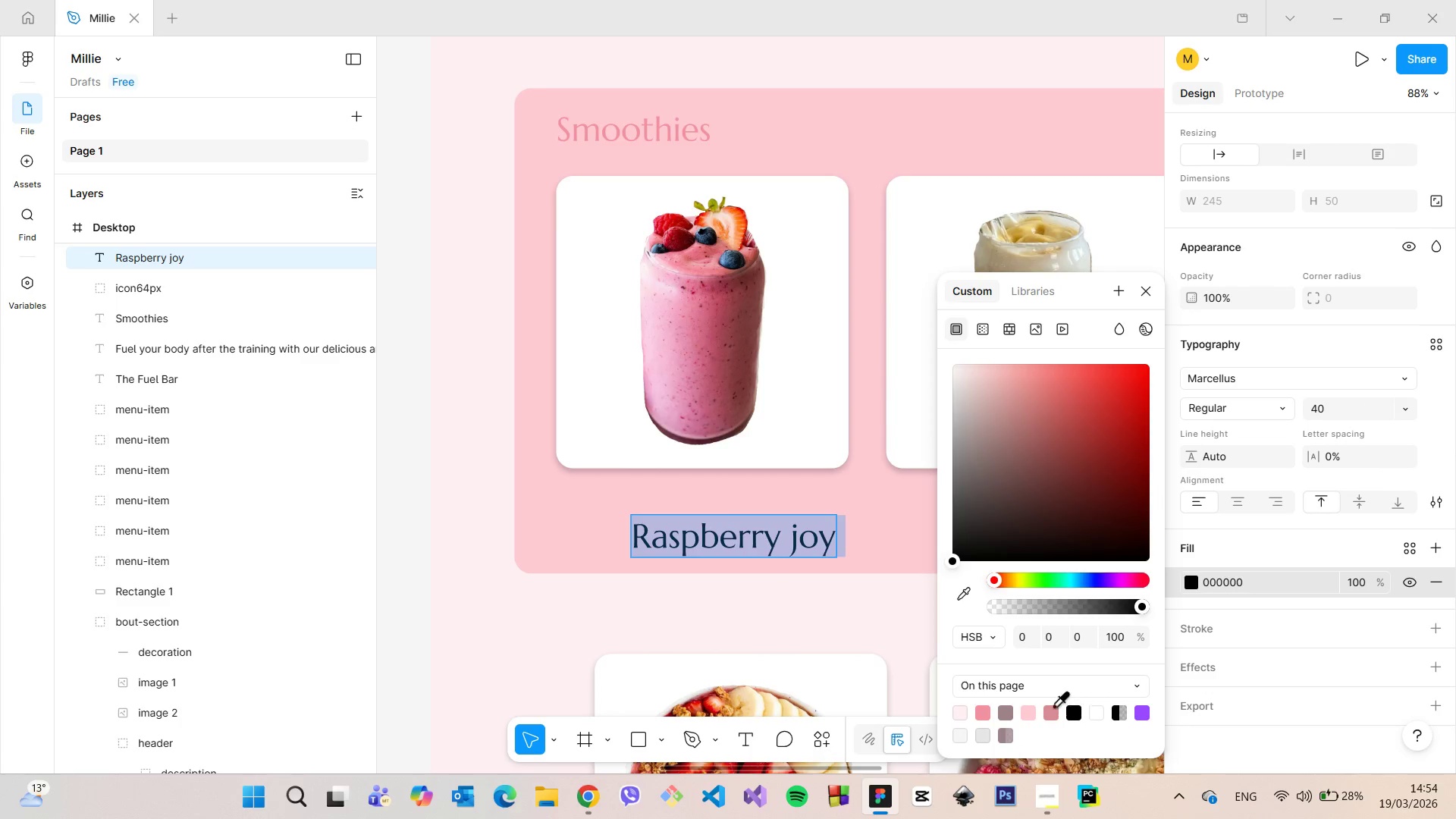 
left_click([1050, 706])
 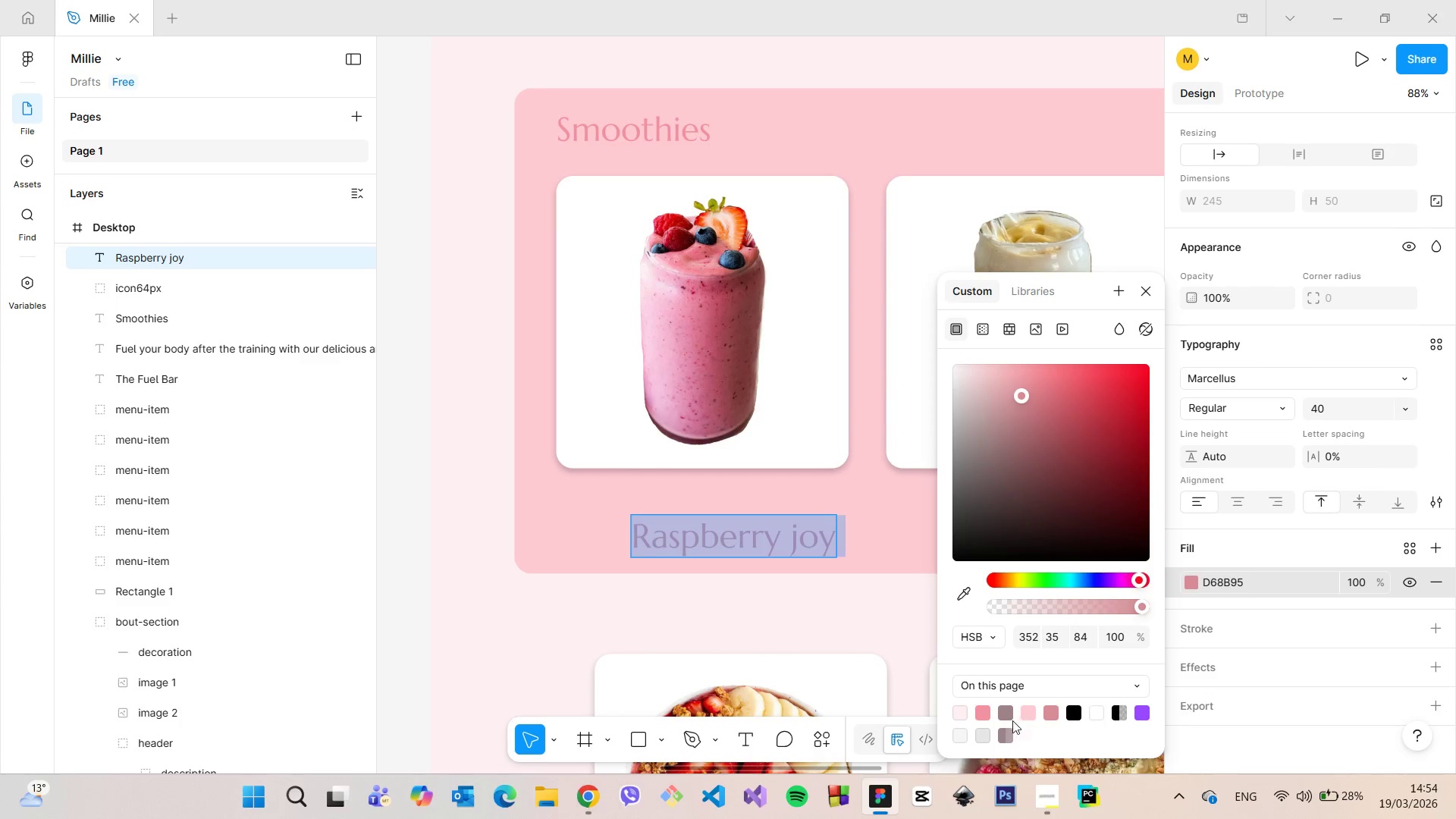 
left_click([978, 706])
 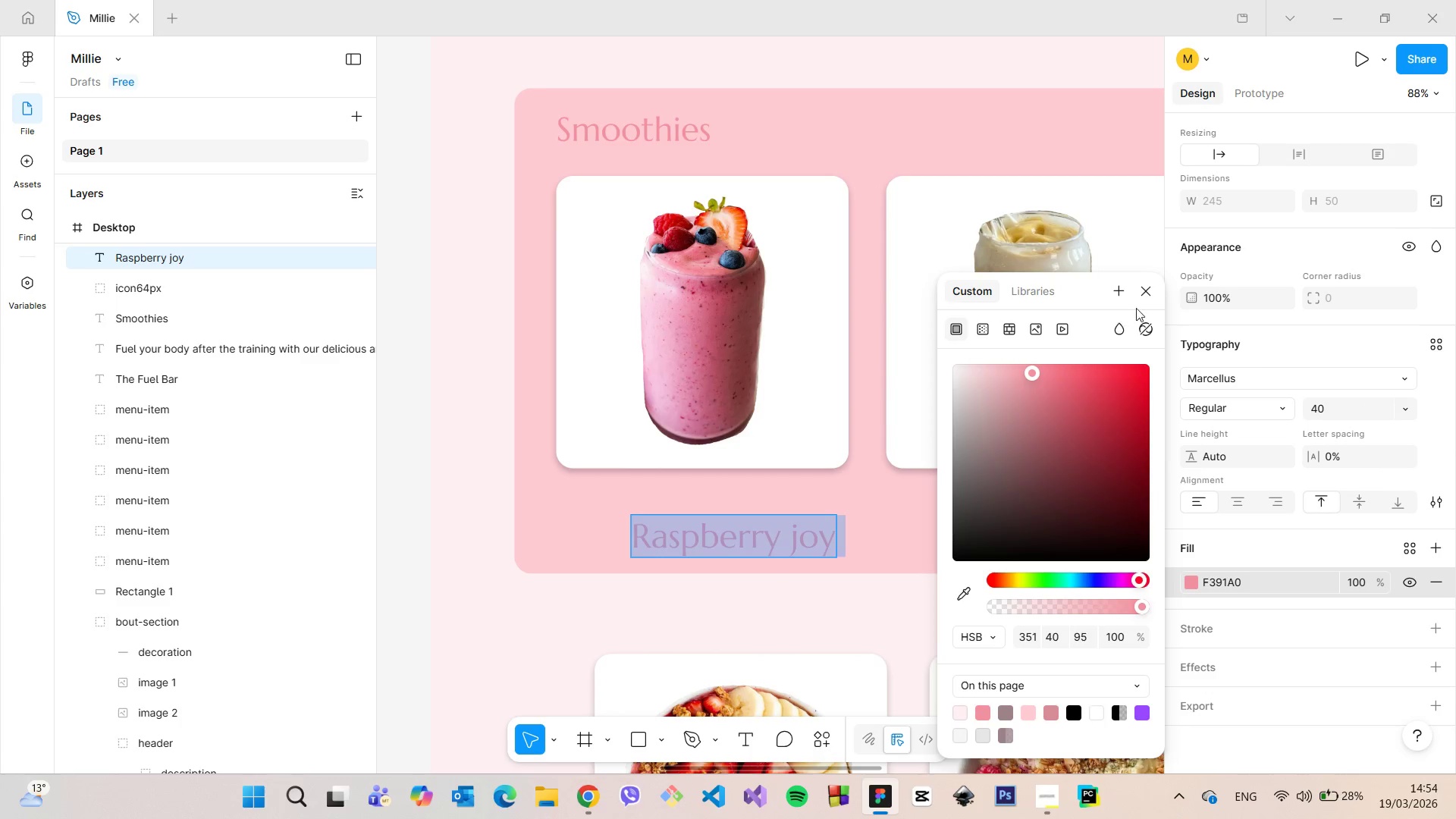 
left_click([1147, 290])
 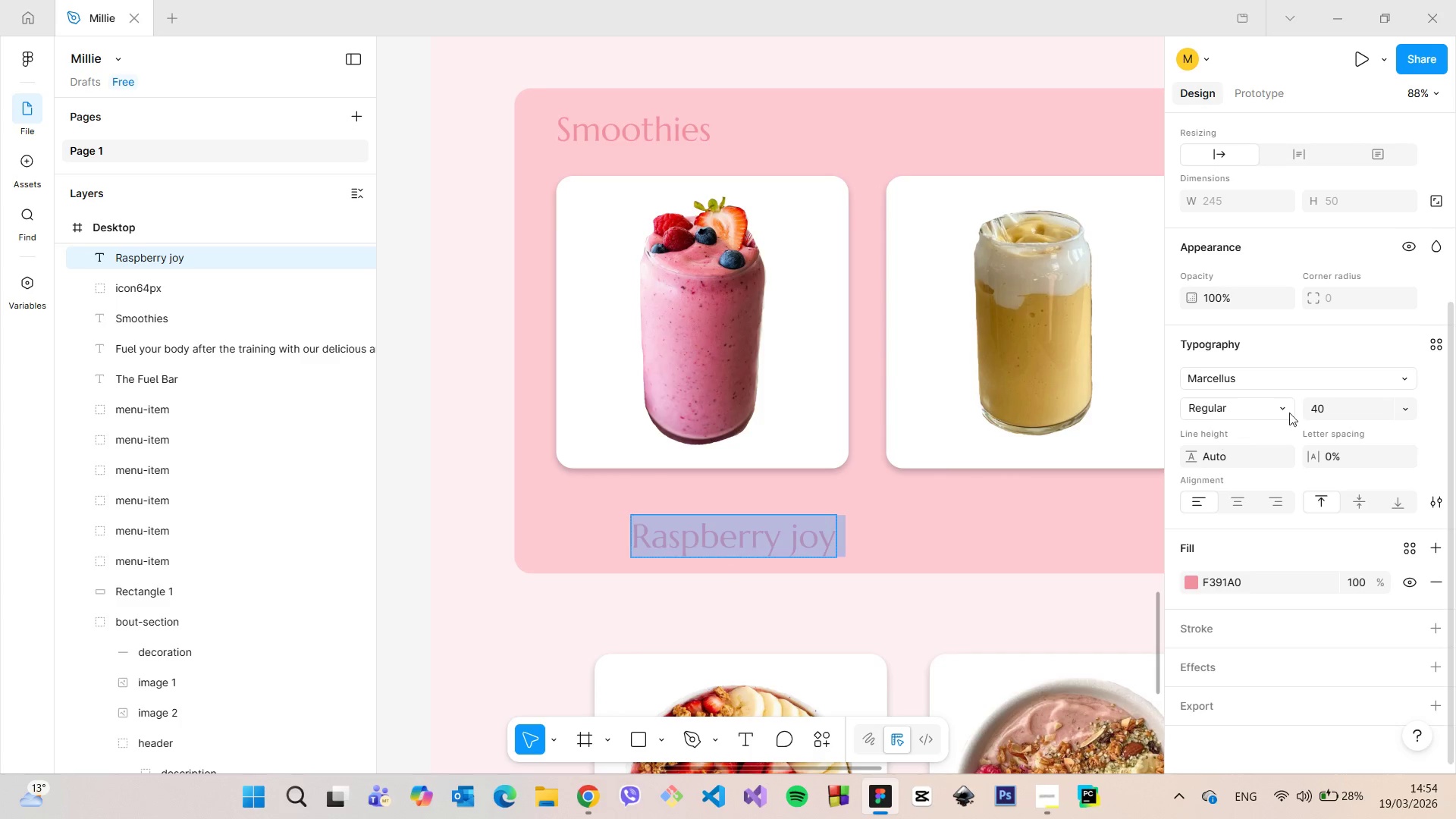 
left_click([1354, 406])
 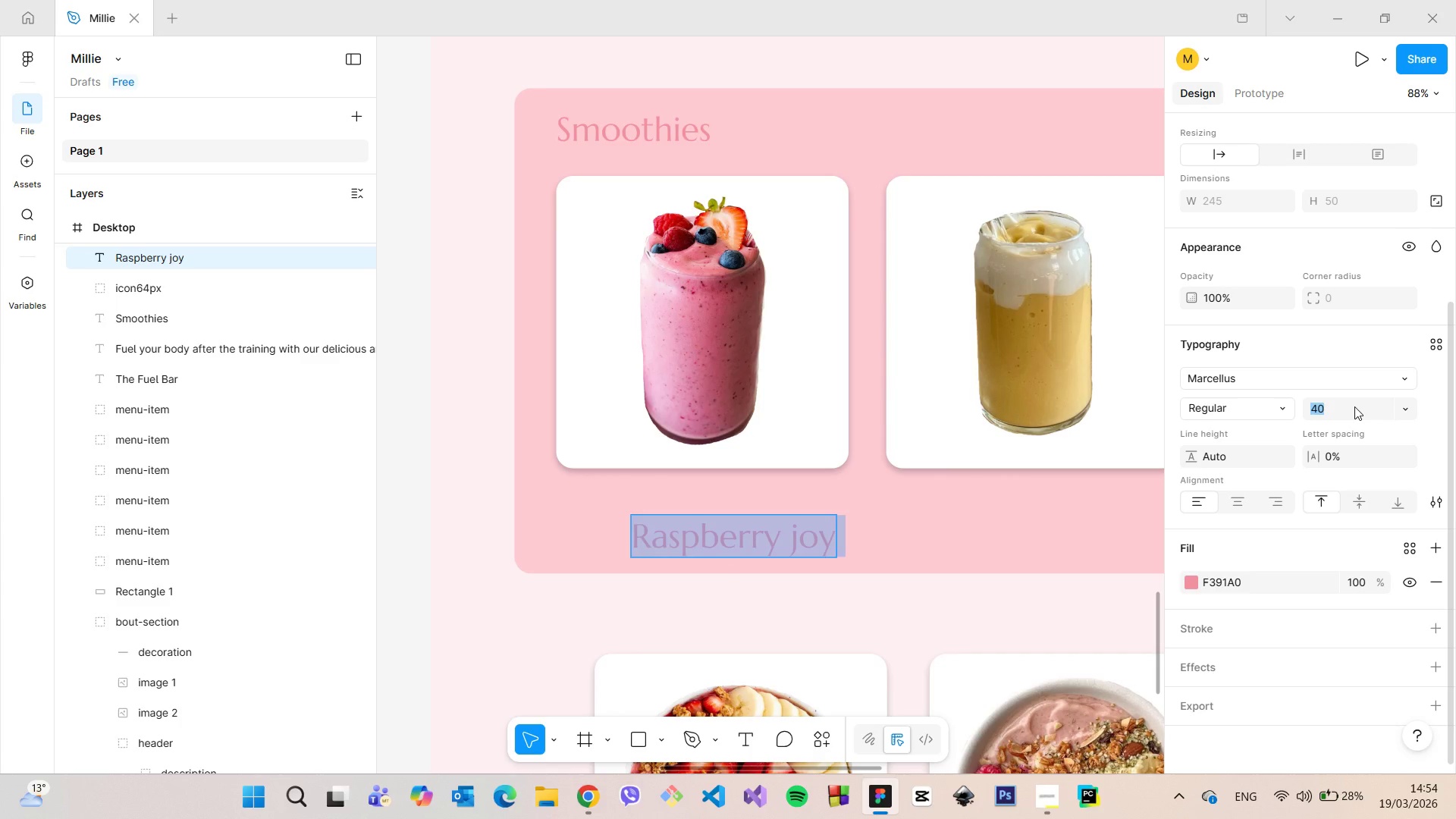 
type(25)
 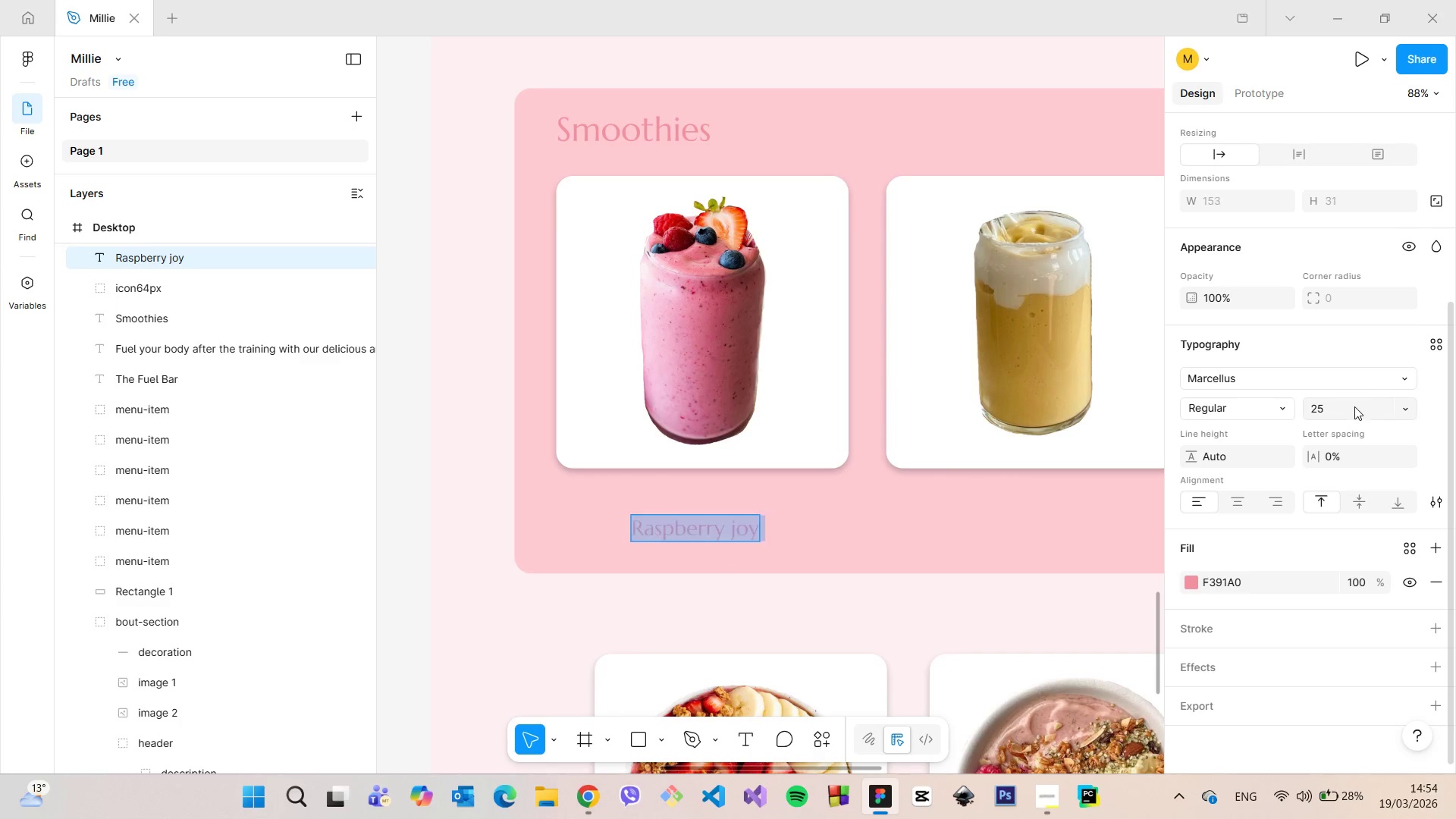 
key(Enter)
 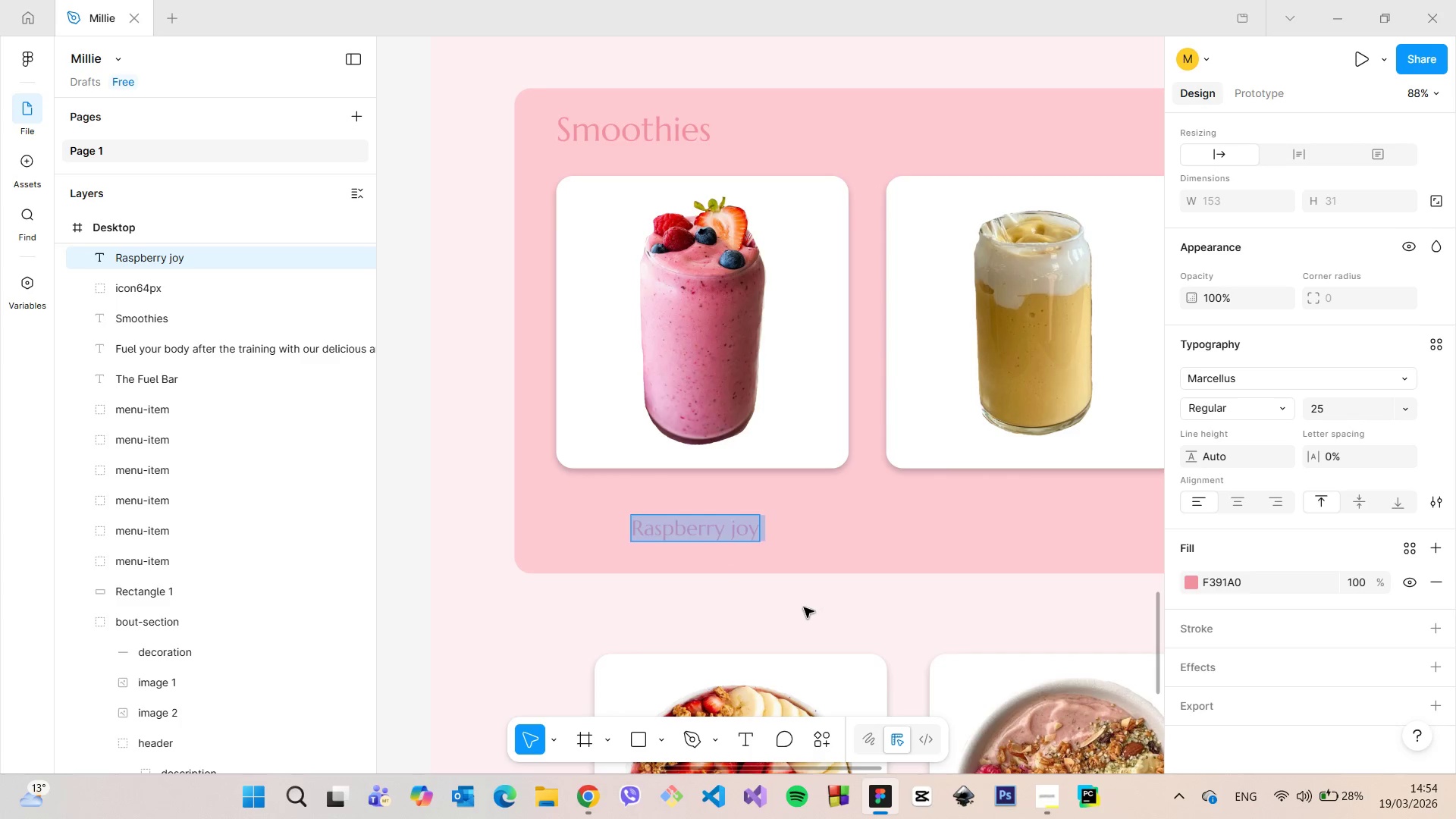 
double_click([803, 611])
 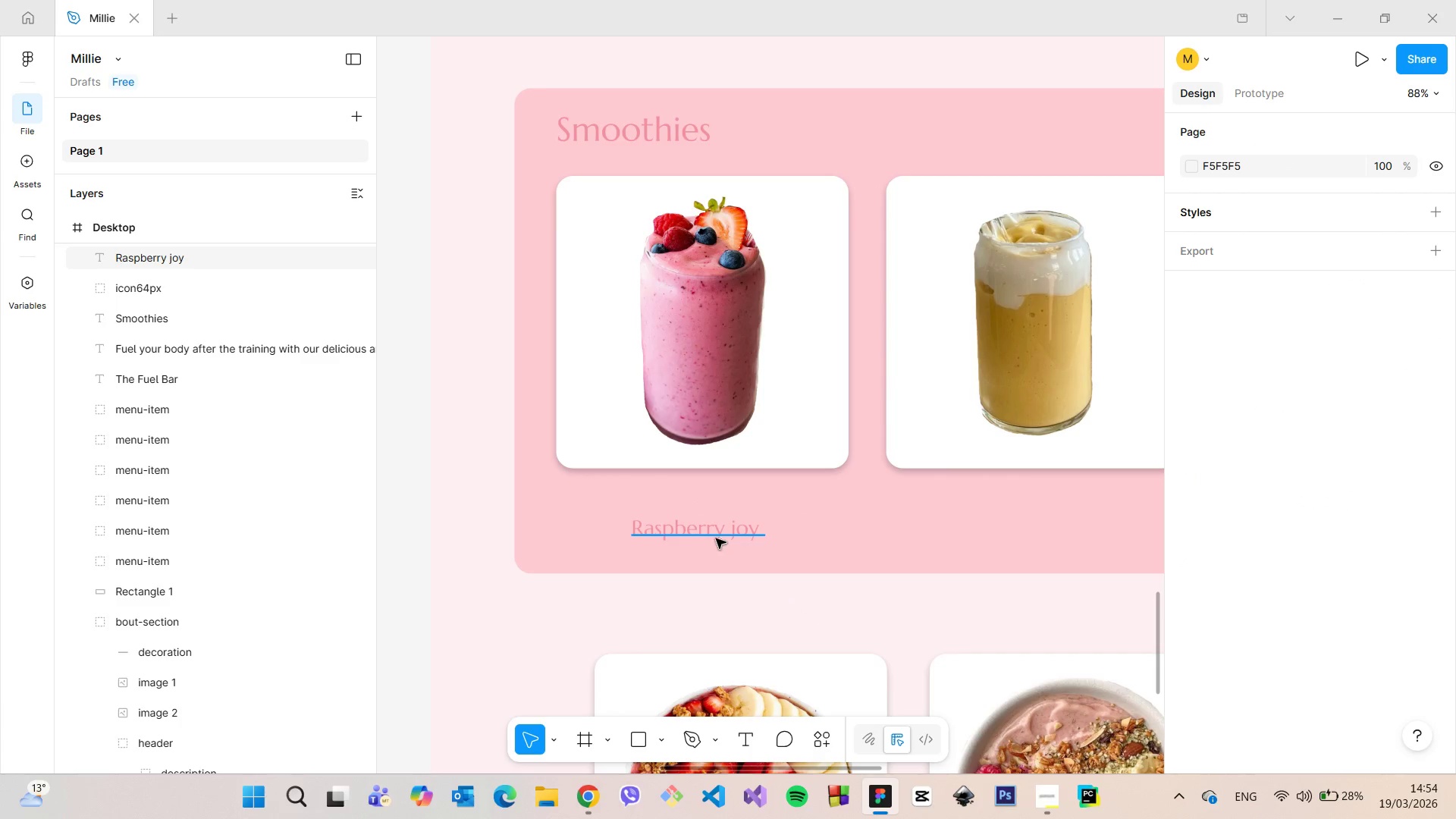 
left_click([716, 537])
 